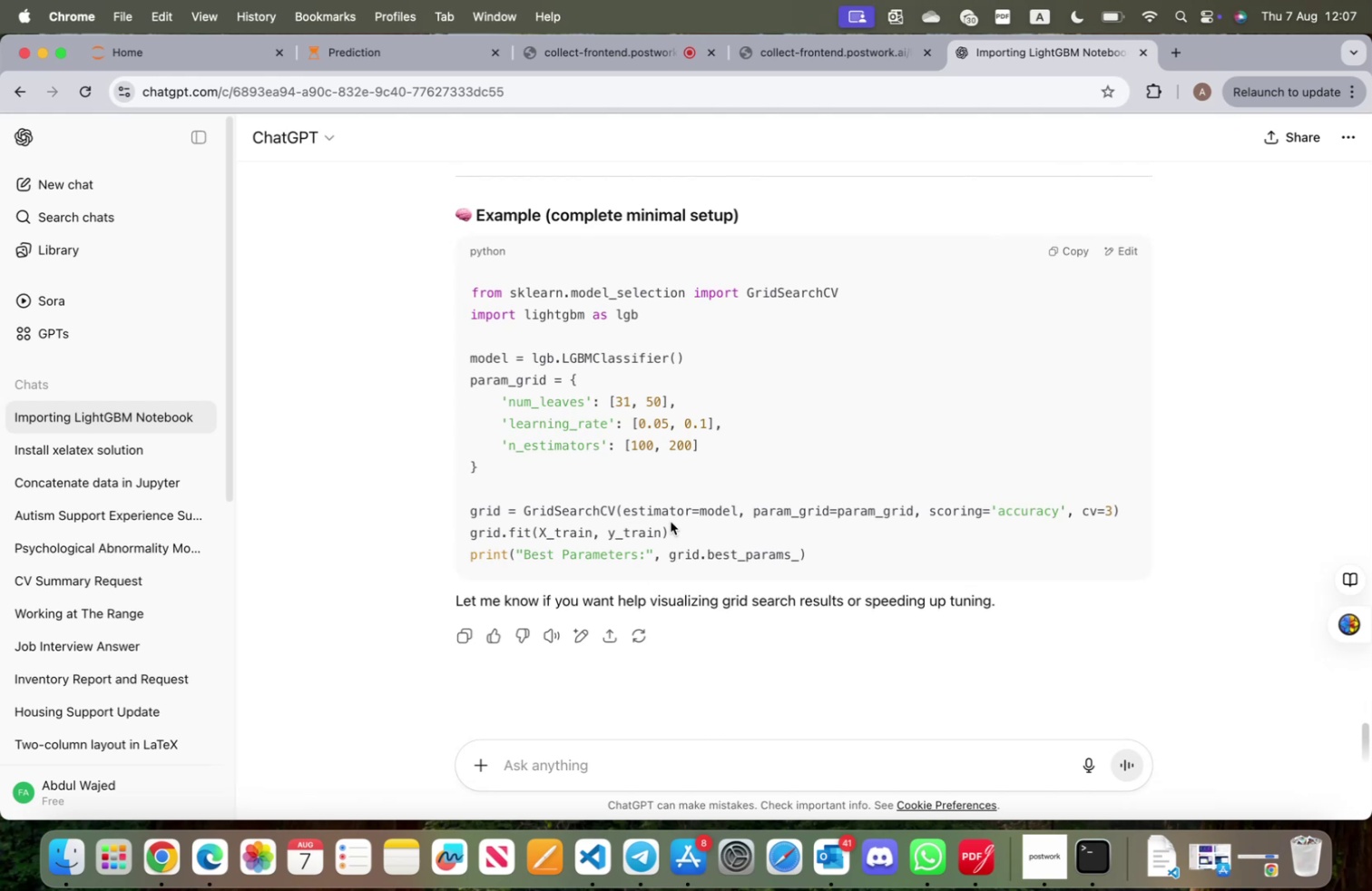 
scroll: coordinate [763, 523], scroll_direction: up, amount: 57.0
 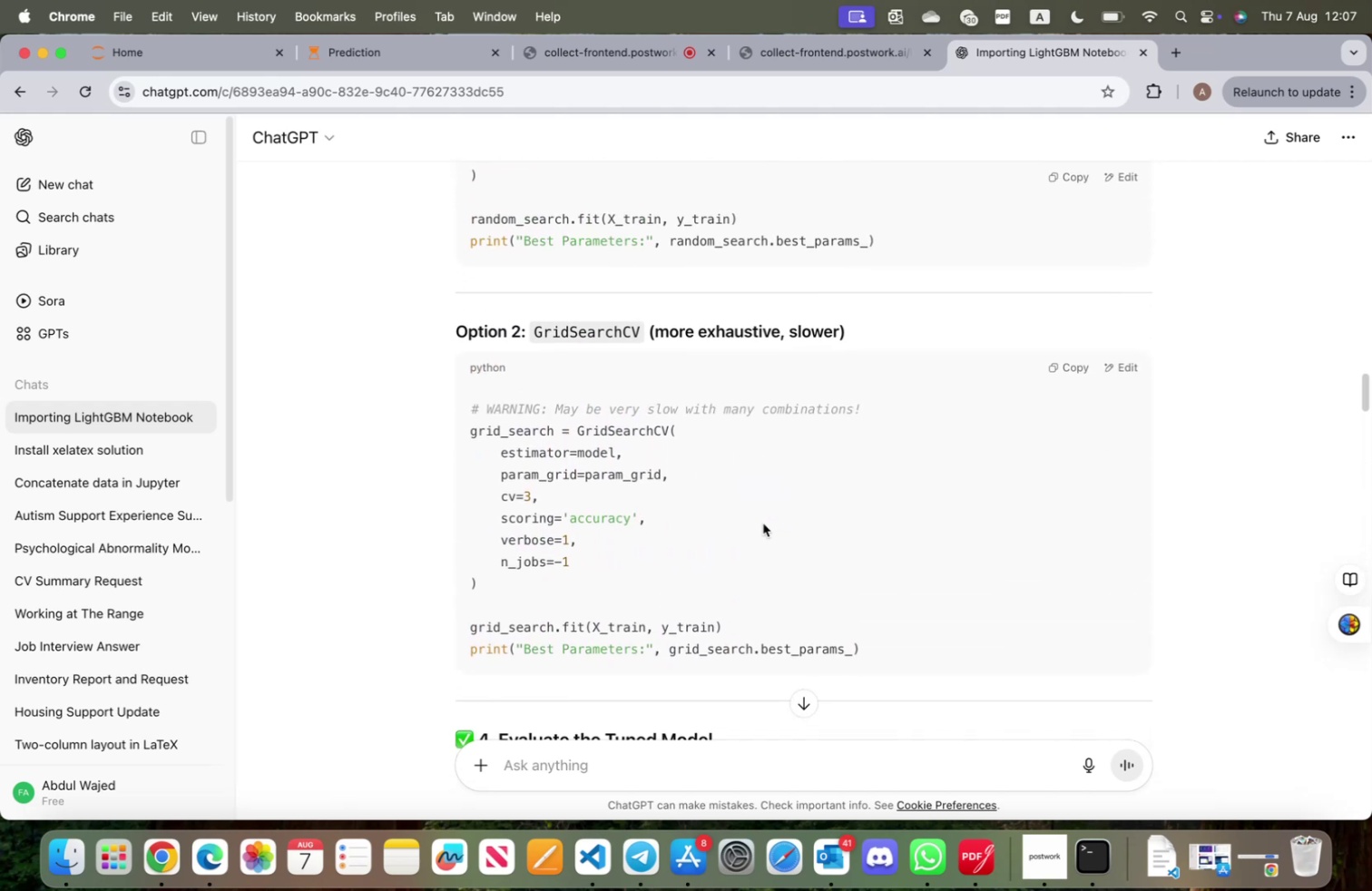 
scroll: coordinate [767, 525], scroll_direction: down, amount: 13.0
 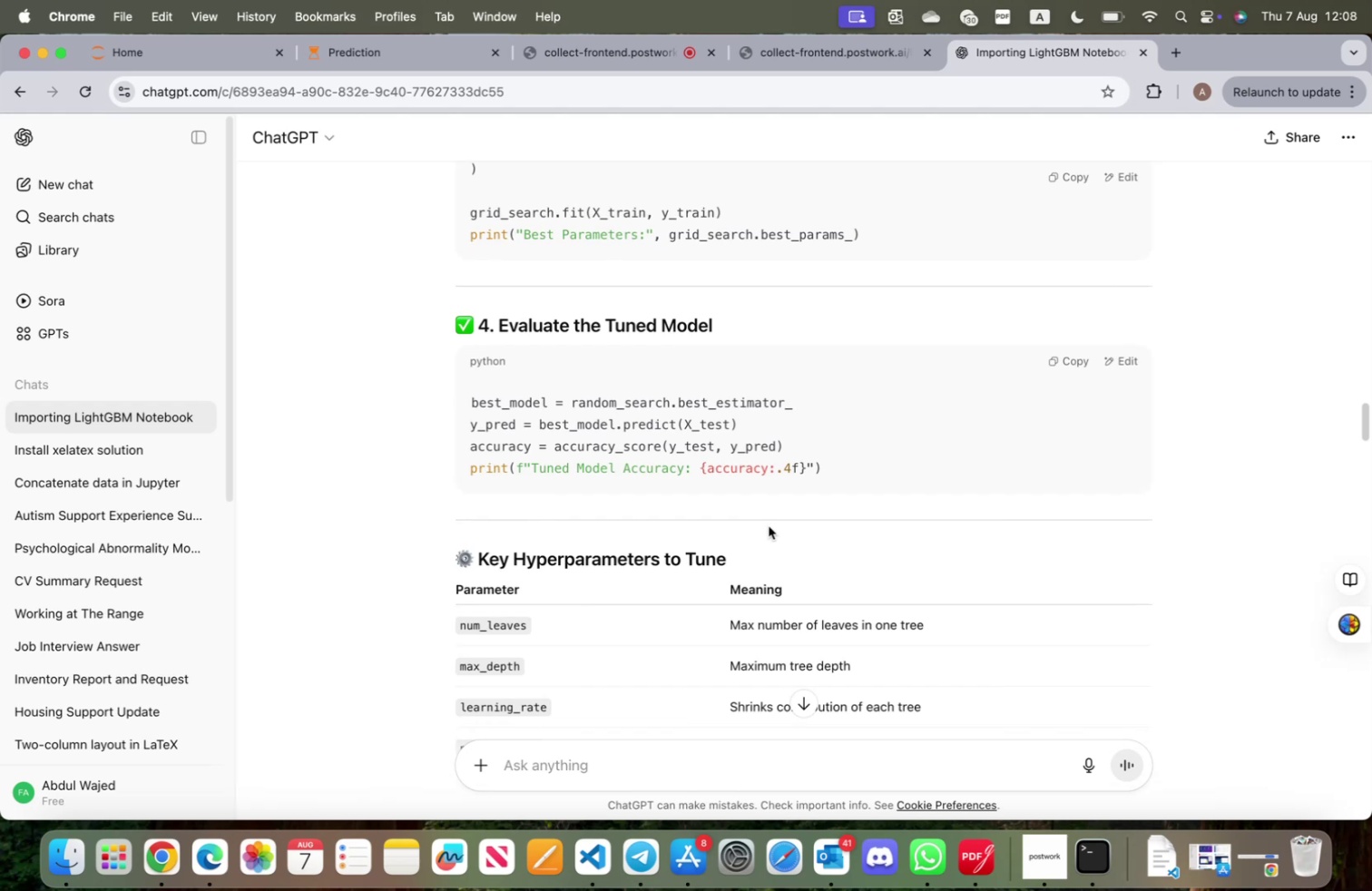 
wait(11.02)
 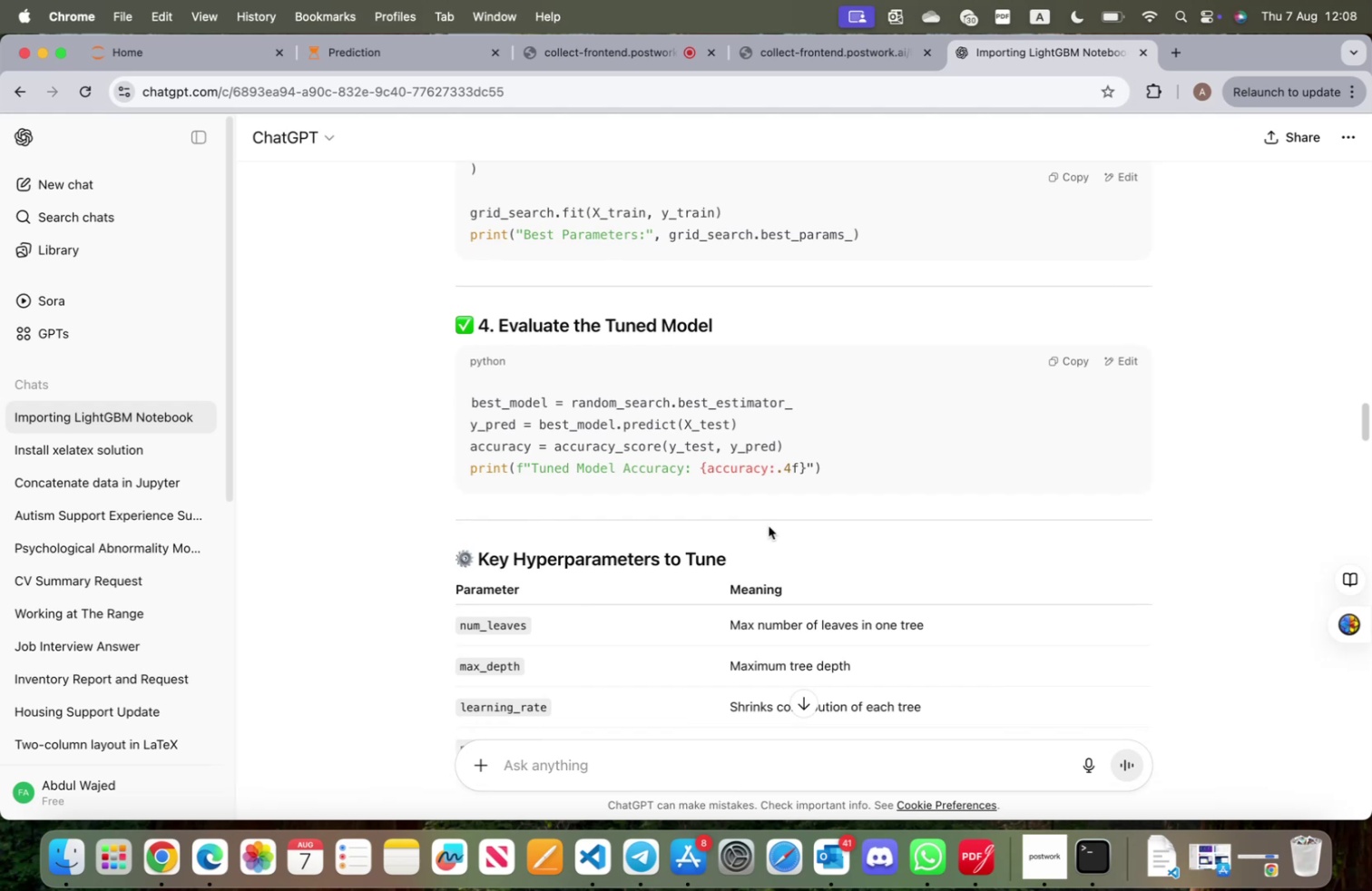 
left_click([1082, 362])
 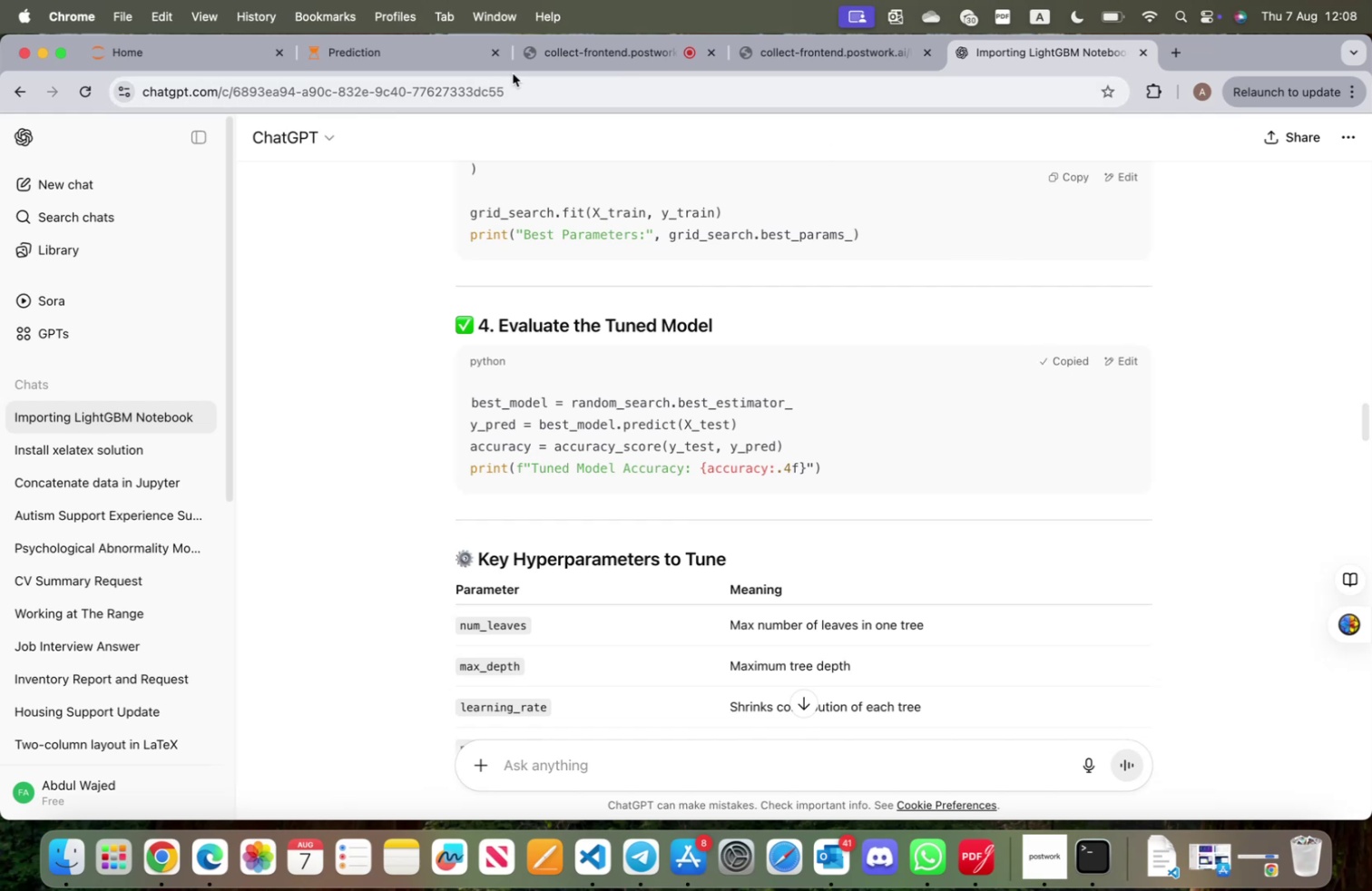 
left_click([360, 52])
 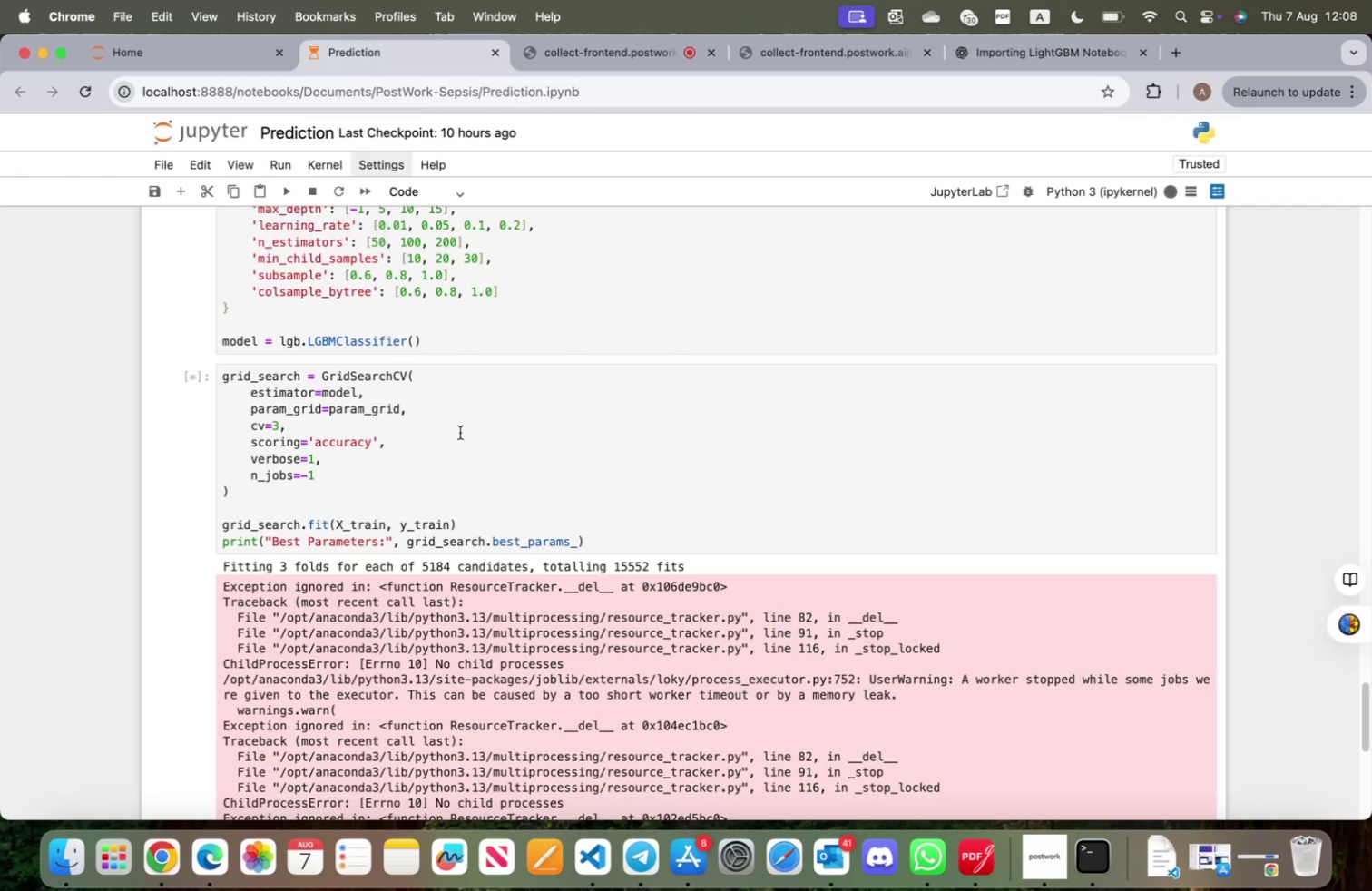 
scroll: coordinate [544, 643], scroll_direction: down, amount: 17.0
 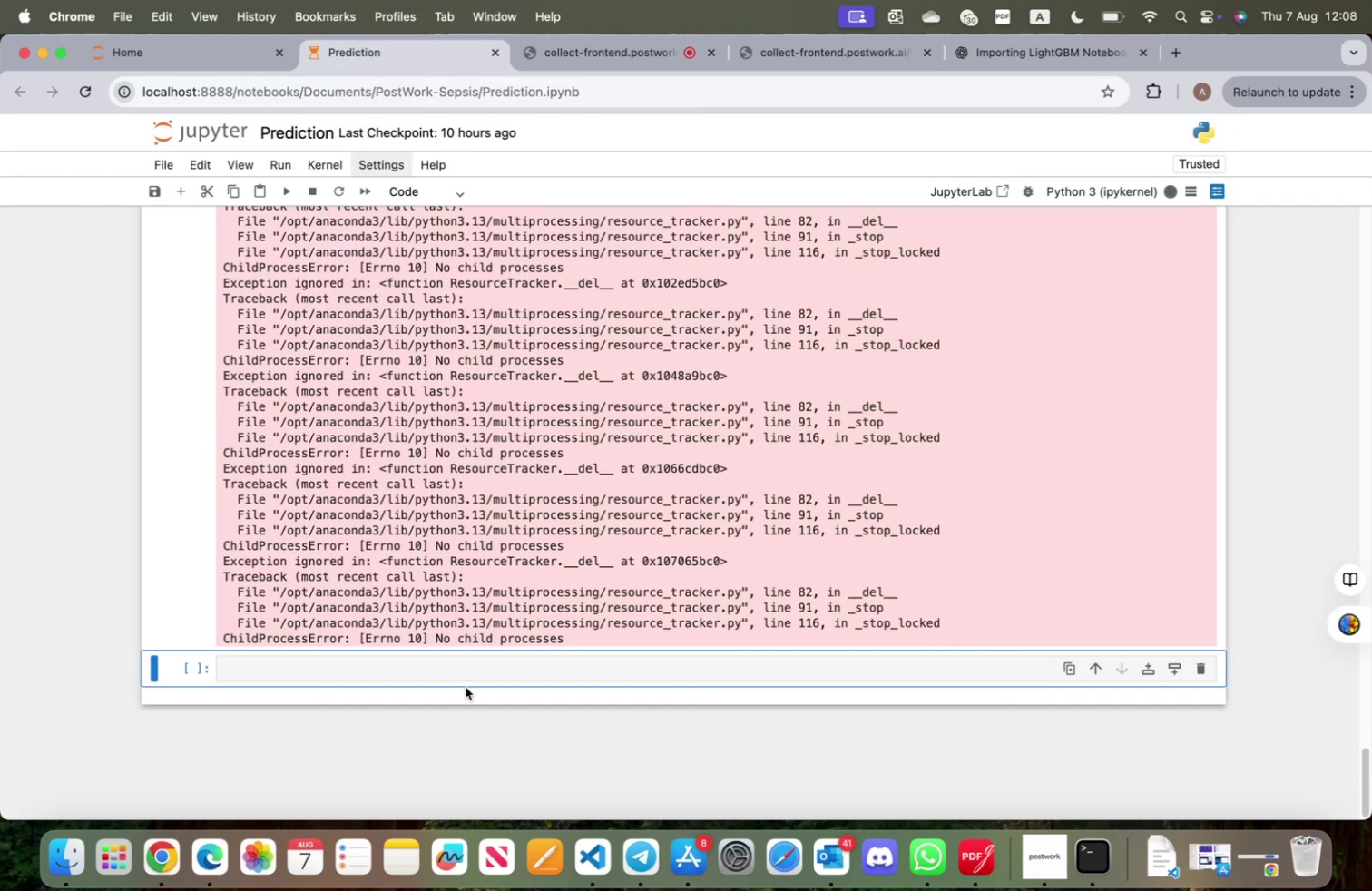 
left_click([459, 669])
 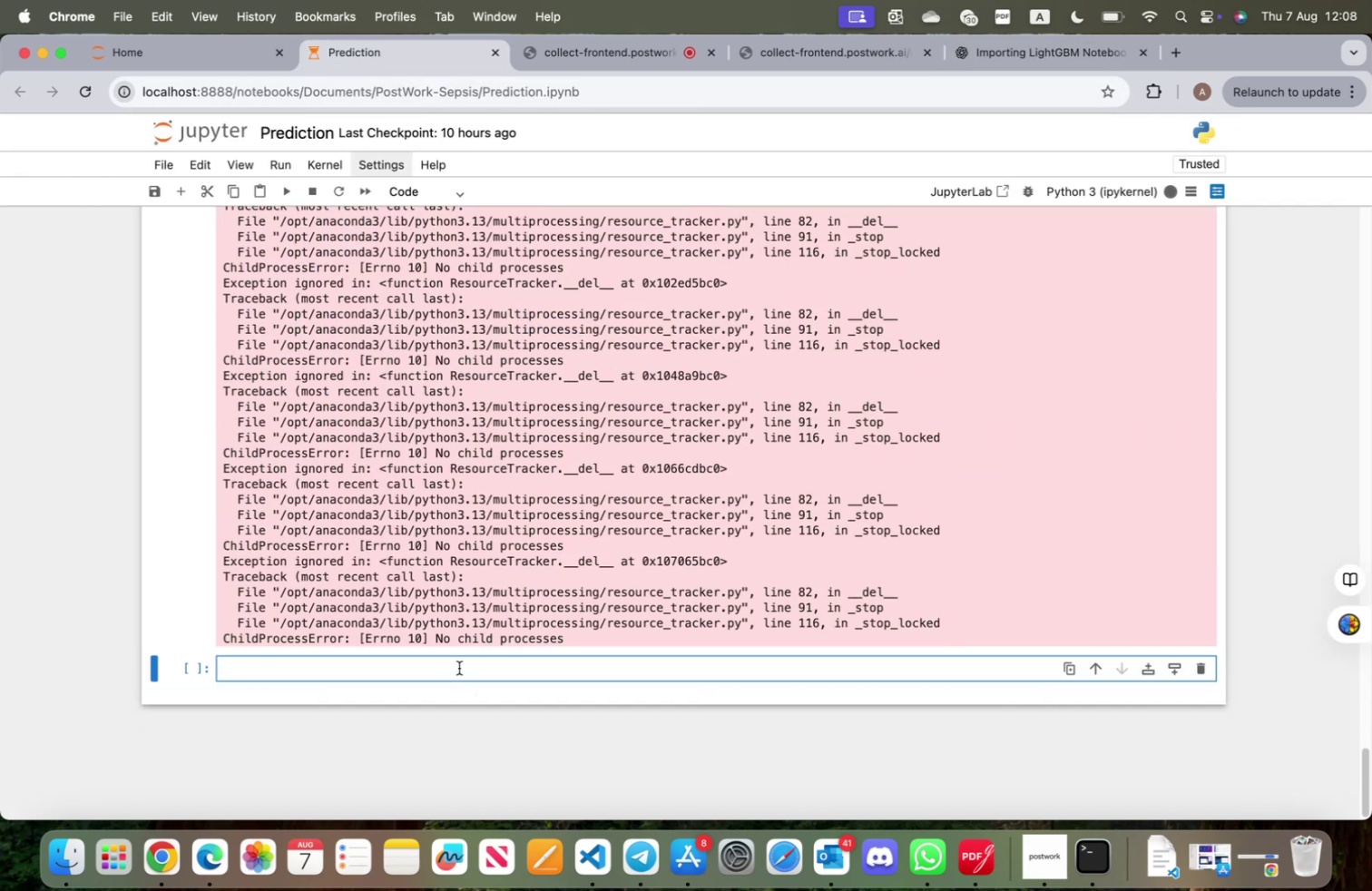 
key(Meta+CommandLeft)
 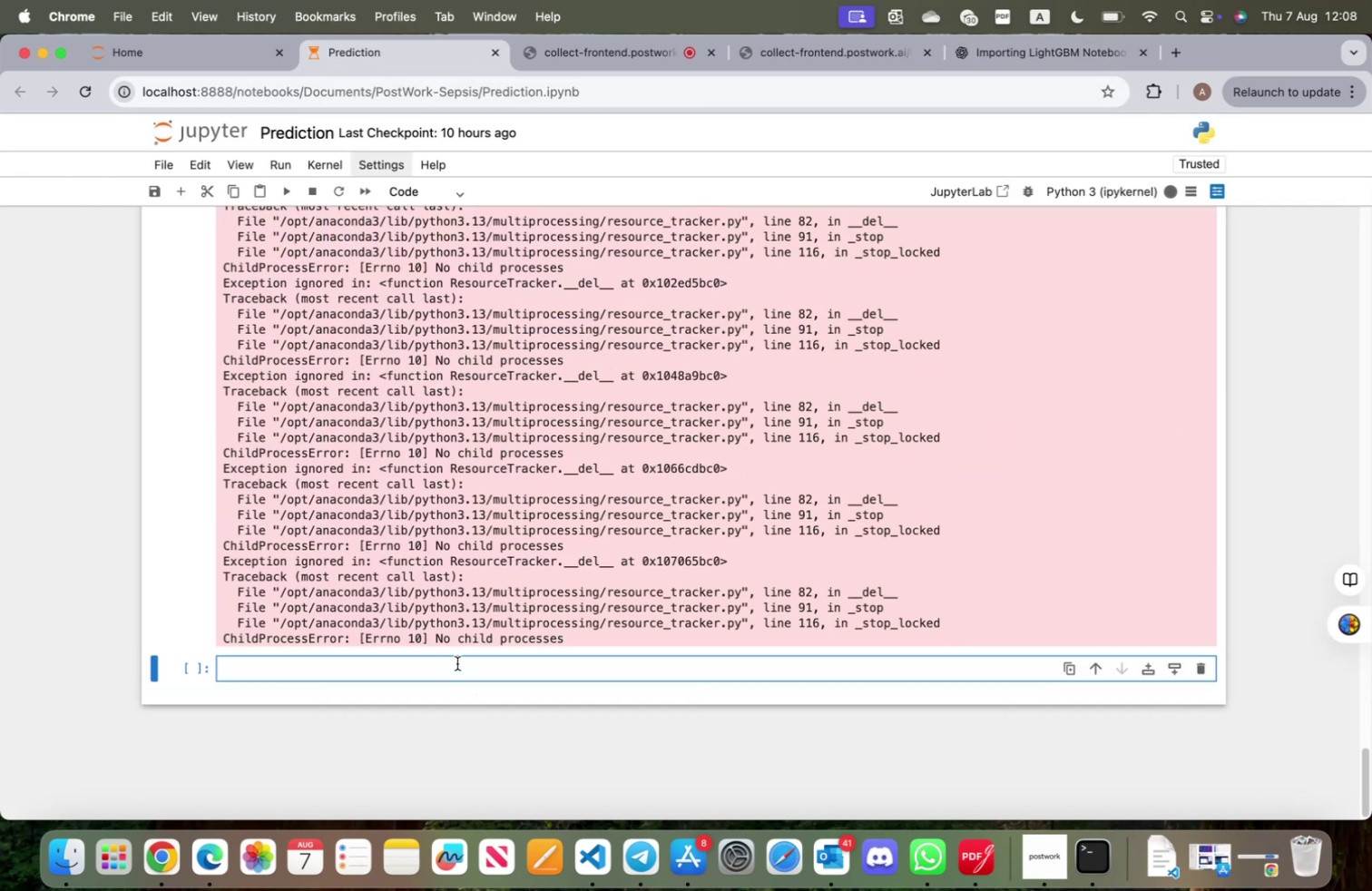 
key(Meta+V)
 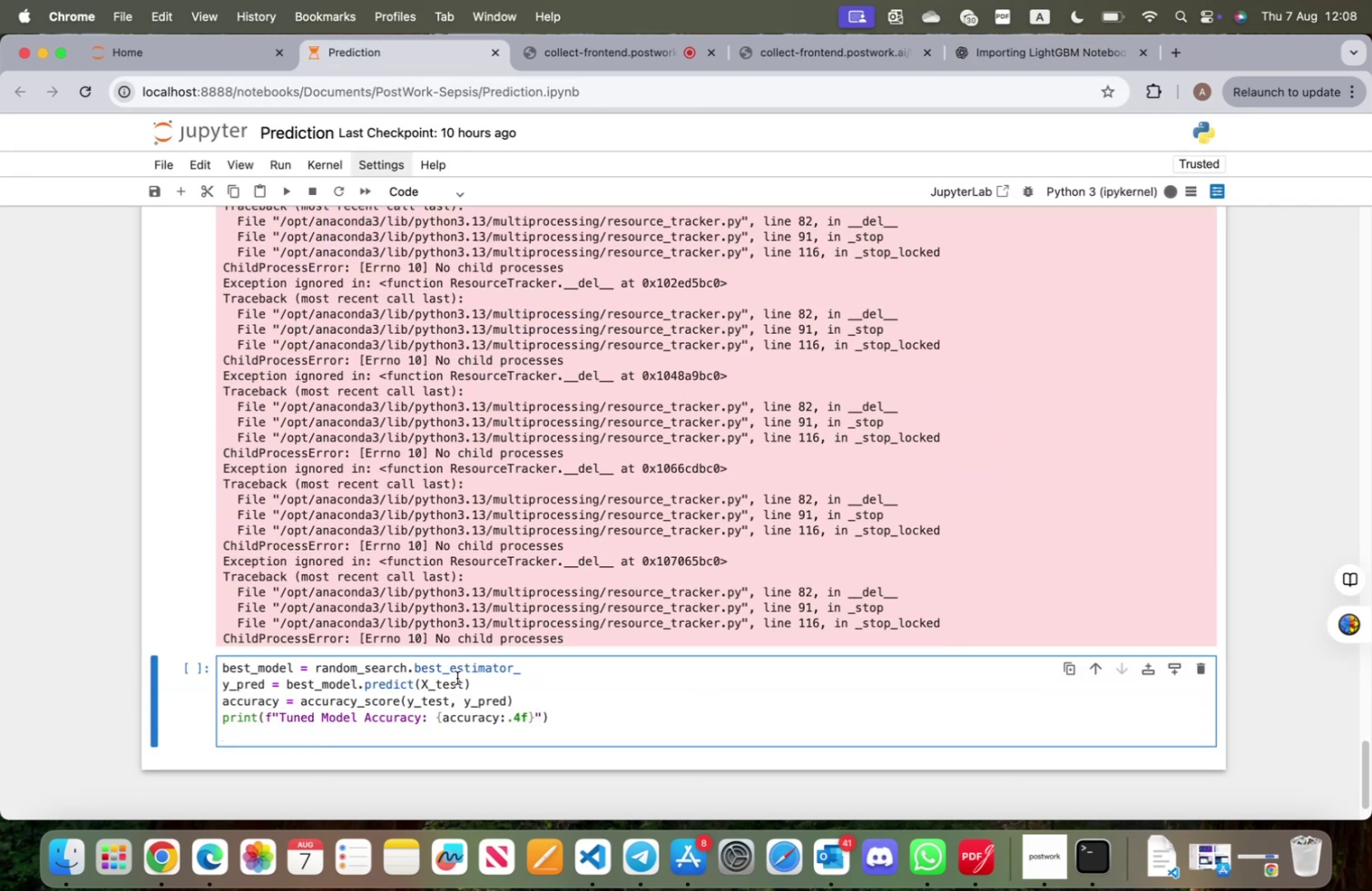 
key(Backspace)
 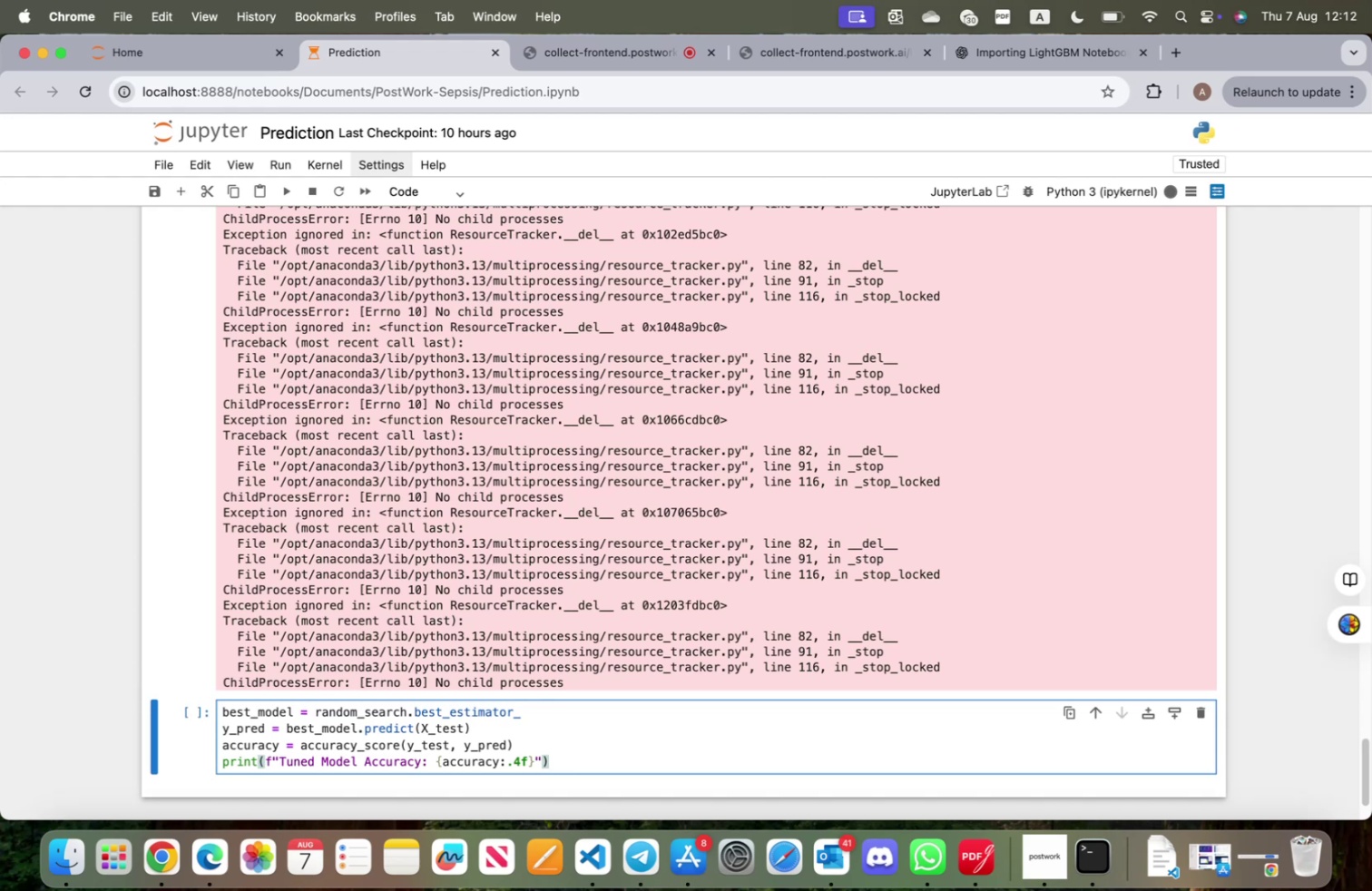 
wait(239.7)
 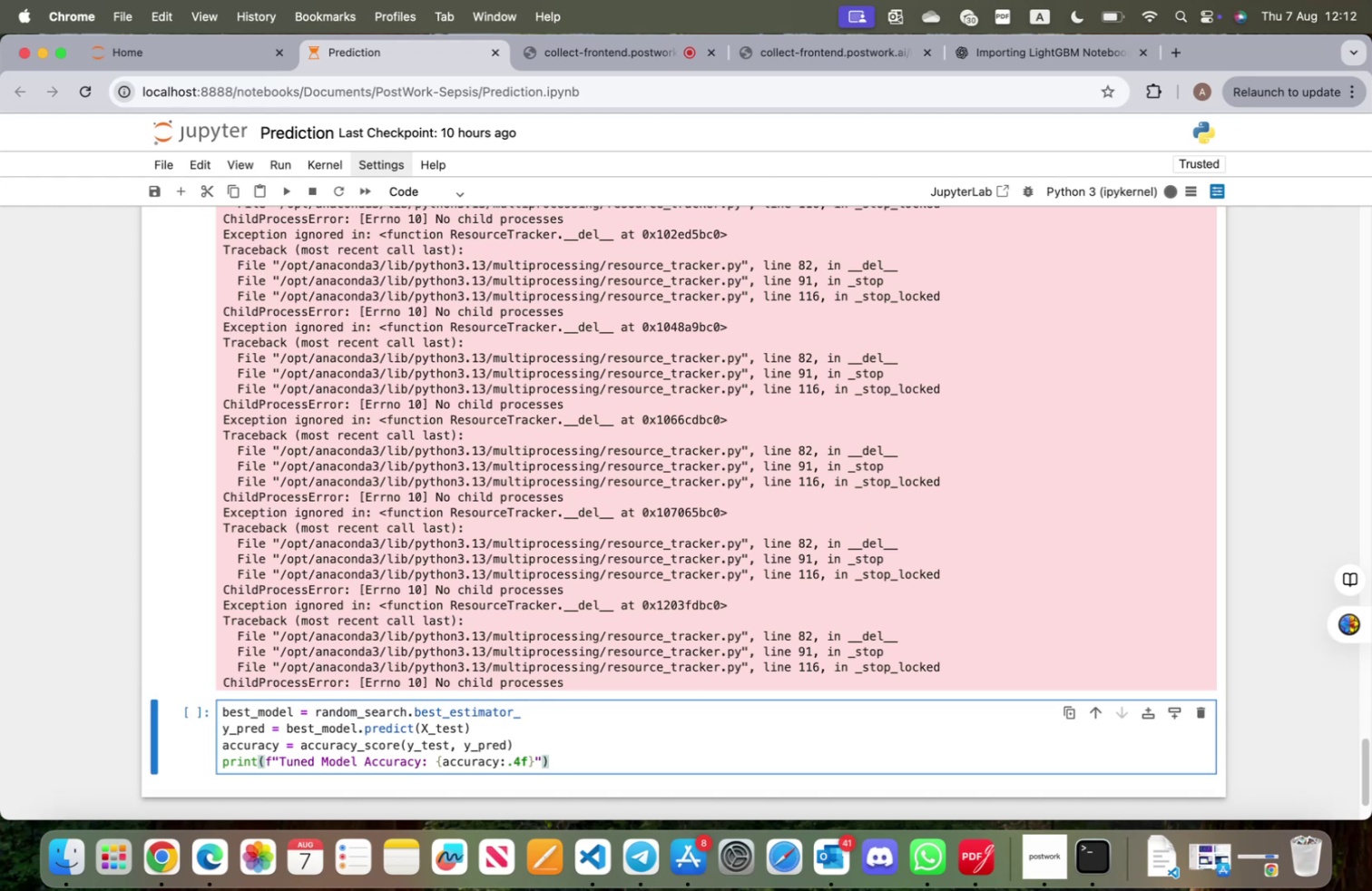 
scroll: coordinate [441, 526], scroll_direction: up, amount: 16.0
 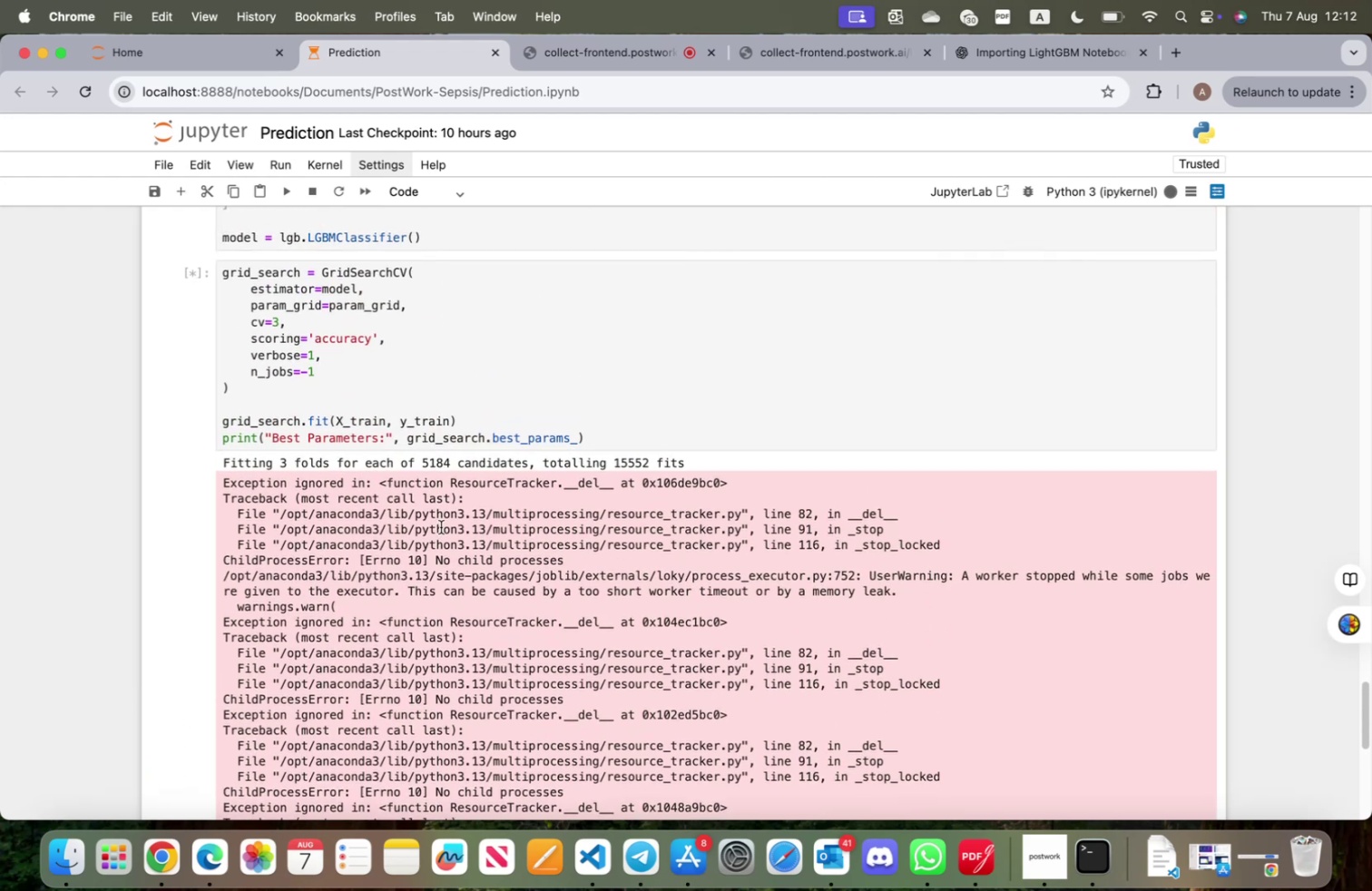 
scroll: coordinate [441, 529], scroll_direction: down, amount: 2.0
 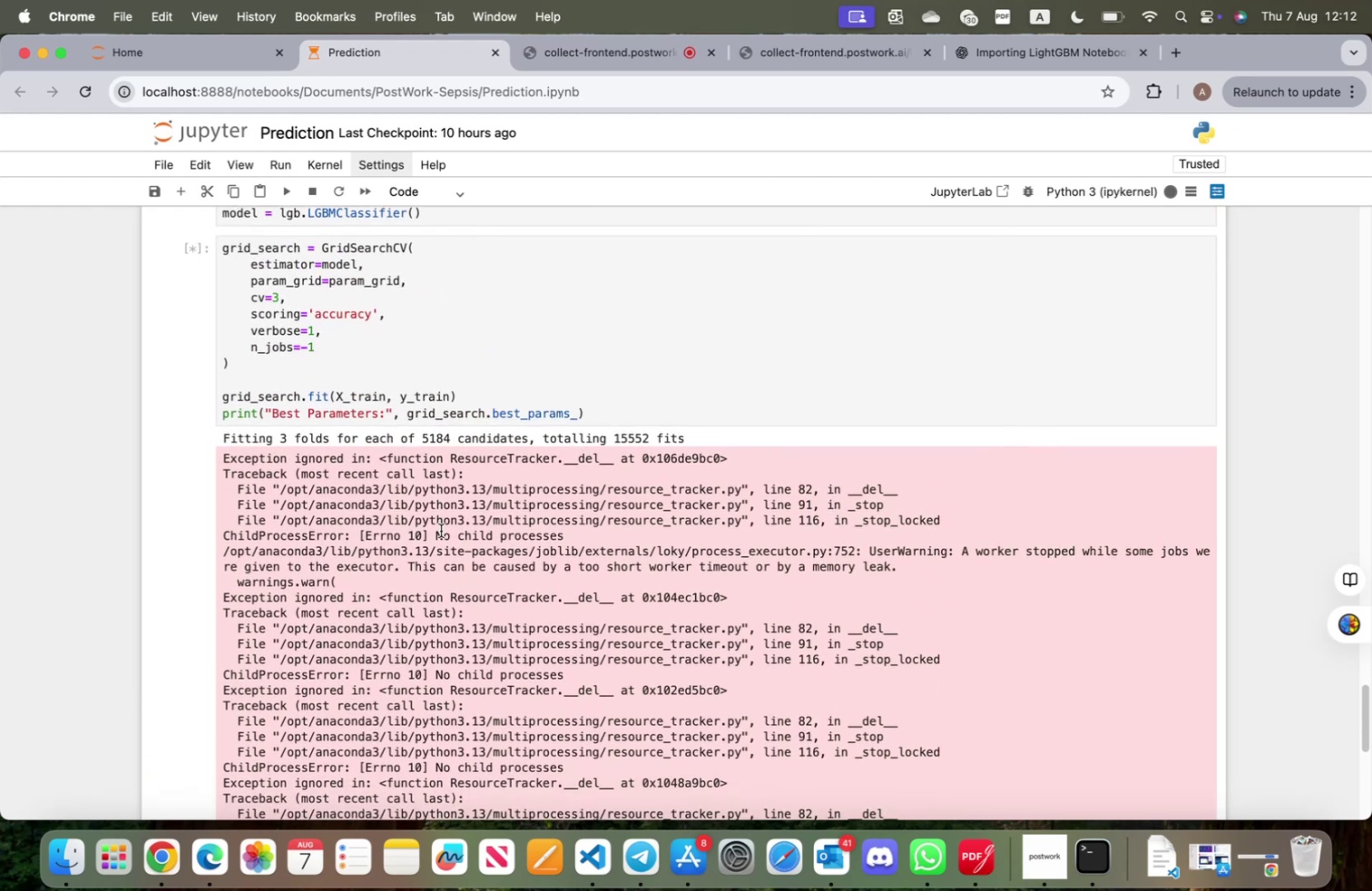 
scroll: coordinate [441, 530], scroll_direction: up, amount: 3.0
 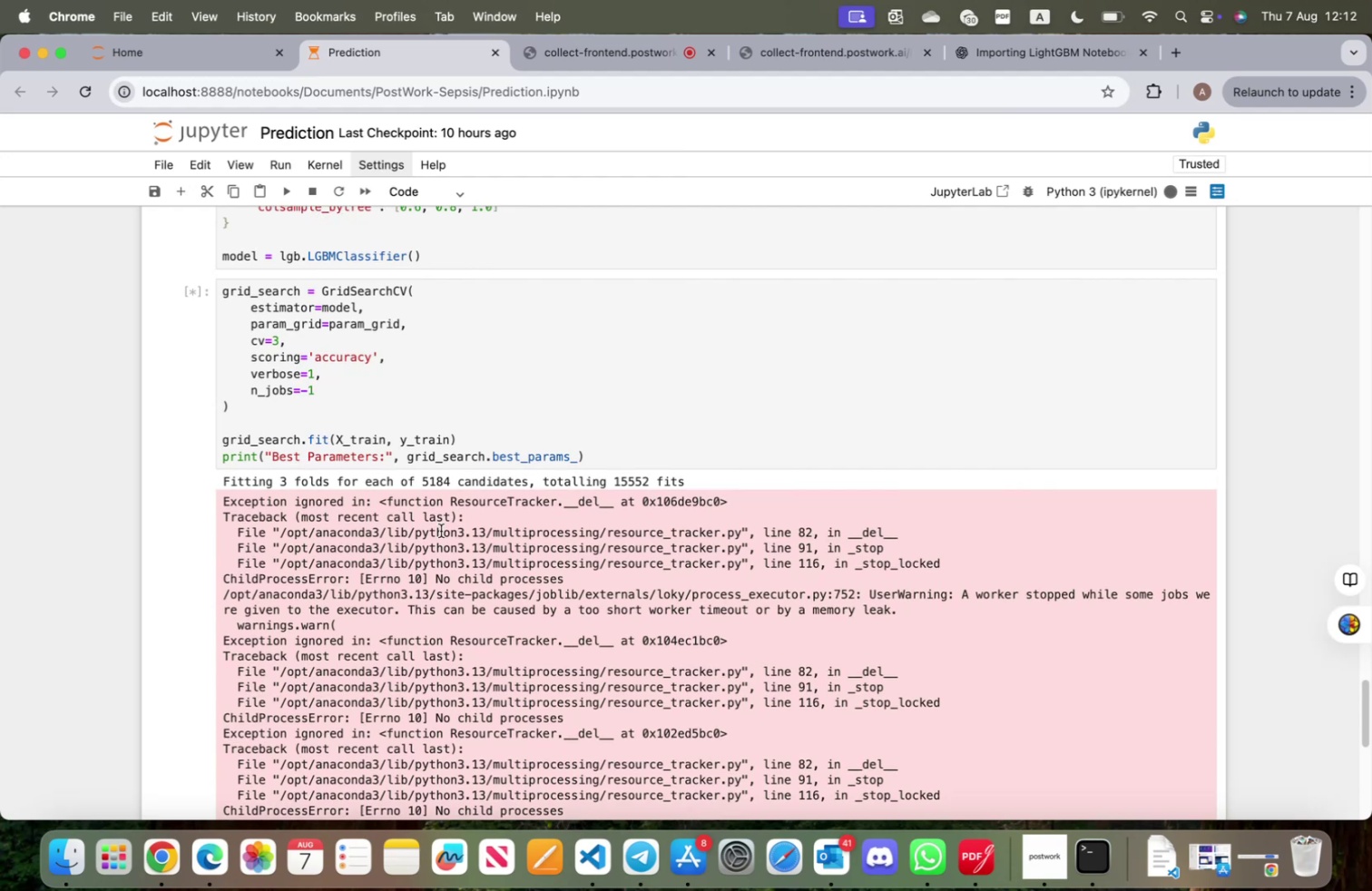 
scroll: coordinate [441, 530], scroll_direction: down, amount: 3.0
 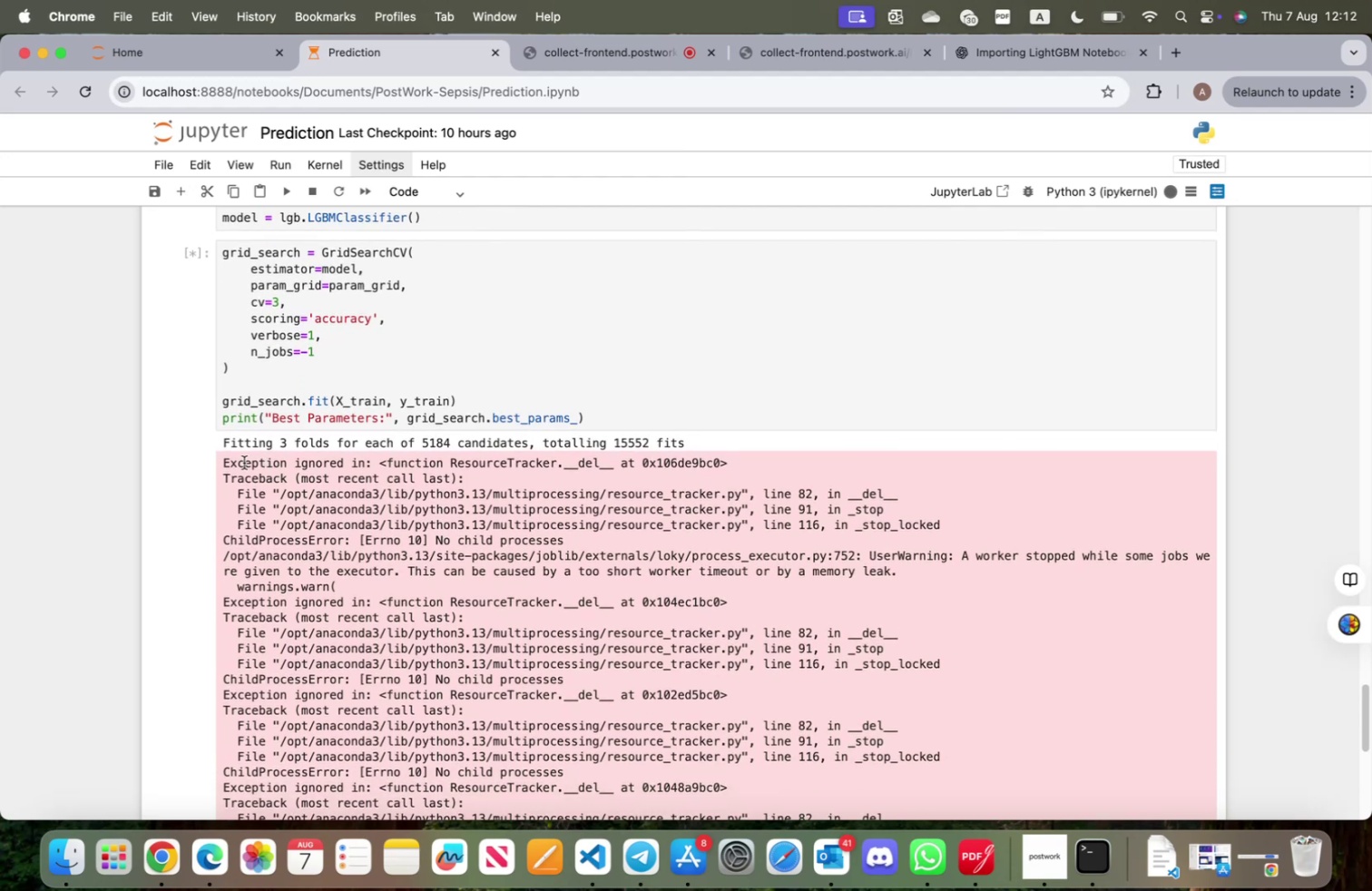 
left_click_drag(start_coordinate=[242, 462], to_coordinate=[616, 470])
 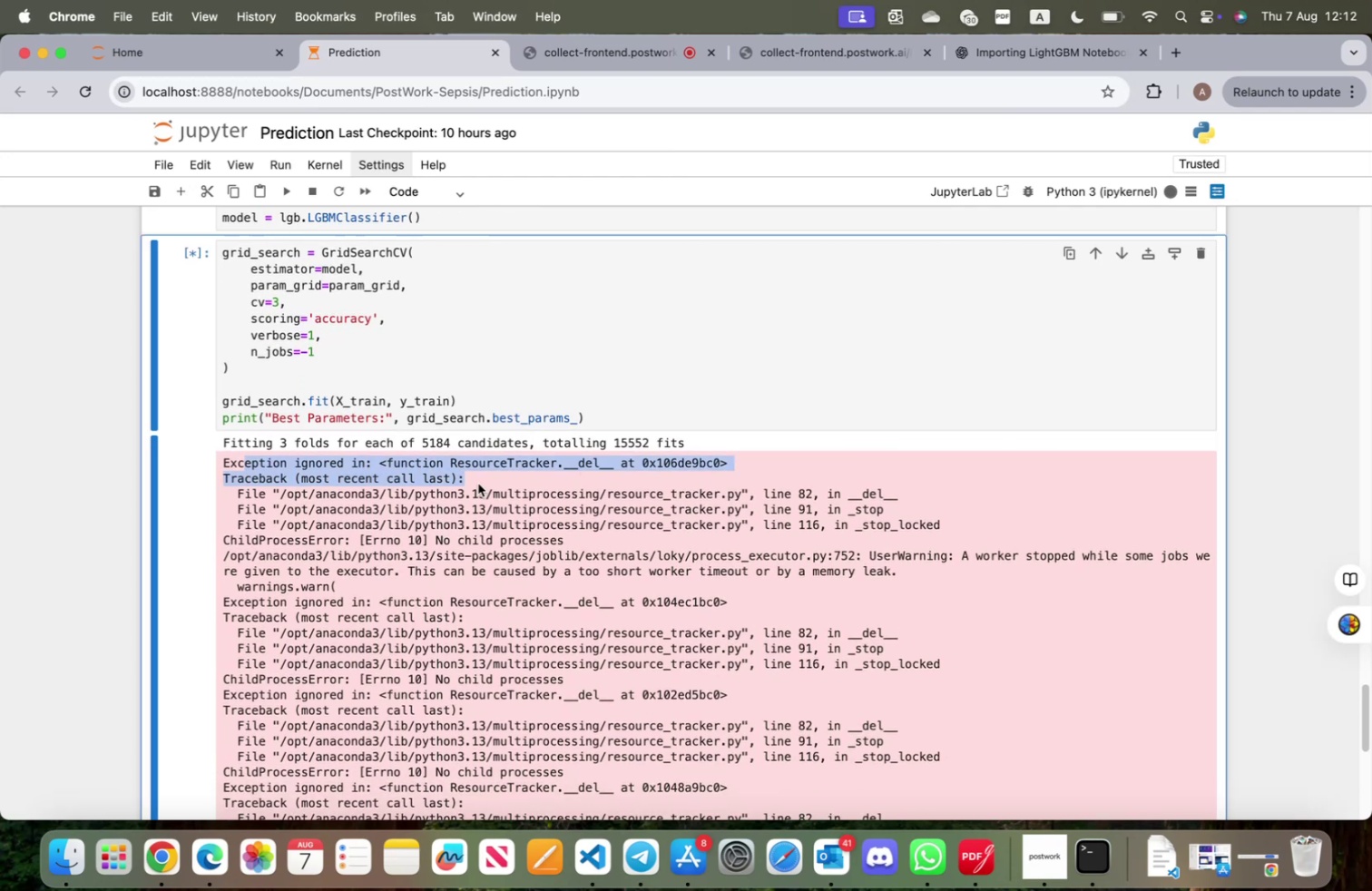 
left_click([478, 483])
 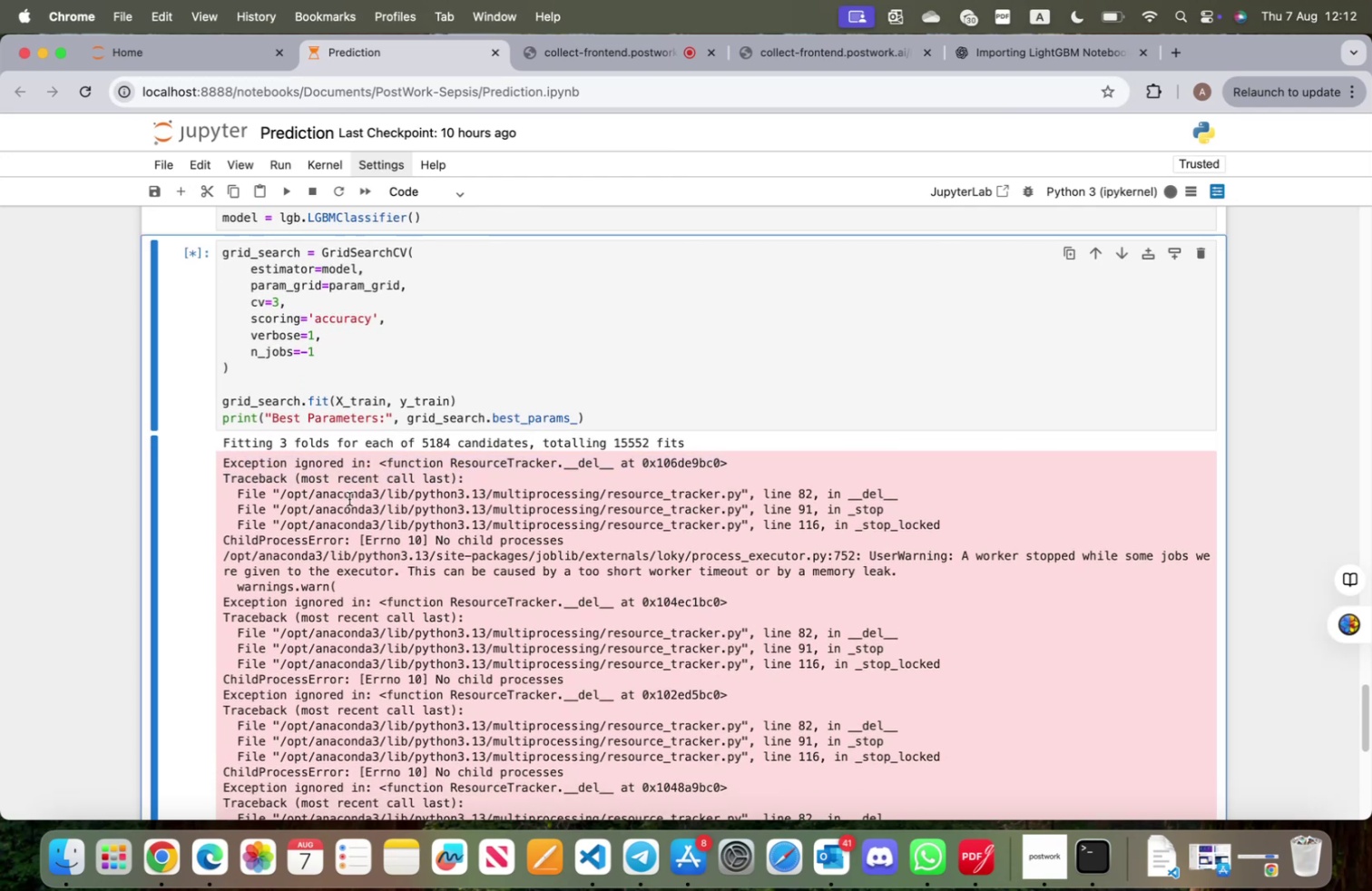 
scroll: coordinate [349, 498], scroll_direction: up, amount: 1.0
 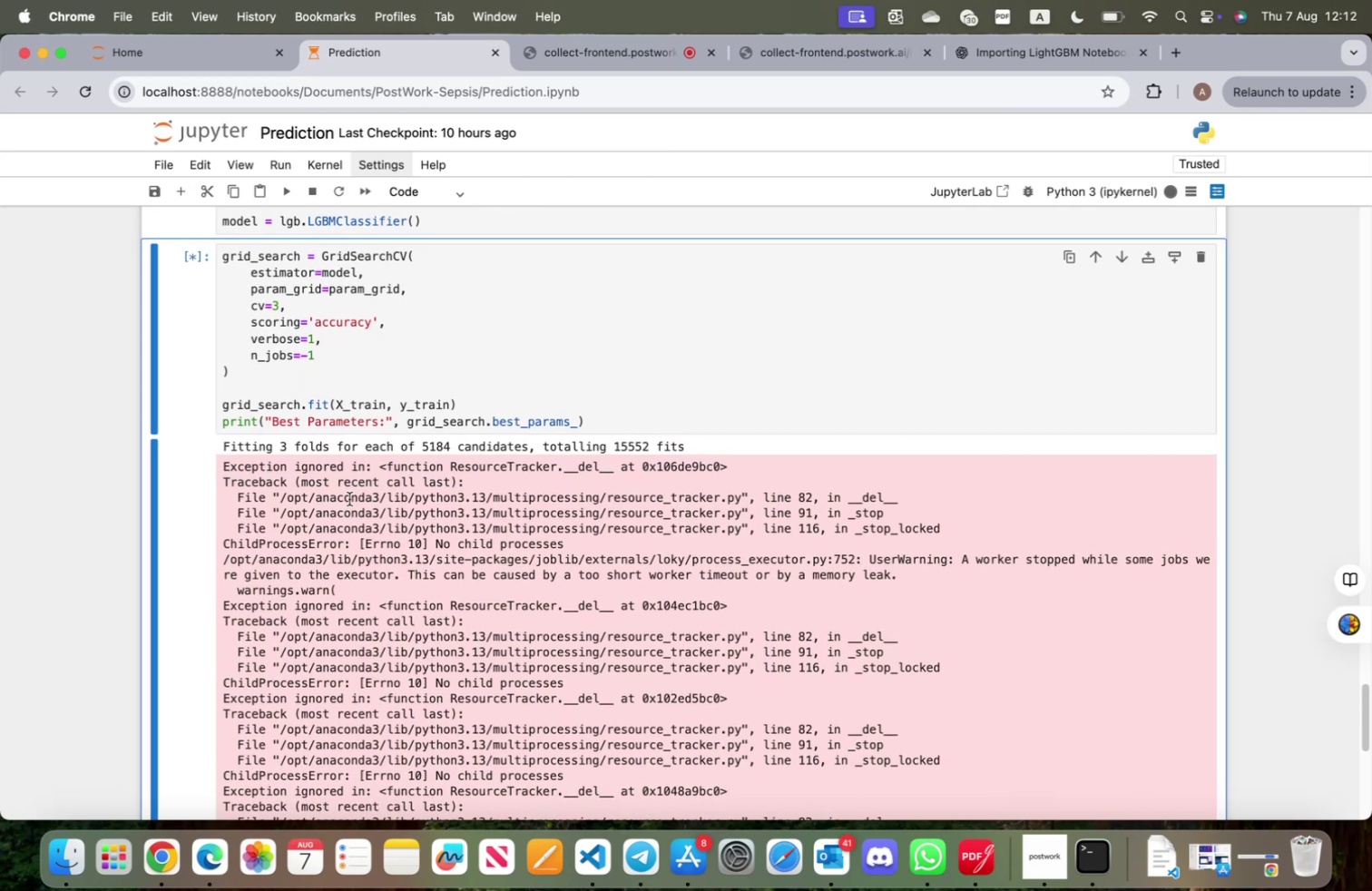 
scroll: coordinate [349, 498], scroll_direction: down, amount: 1.0
 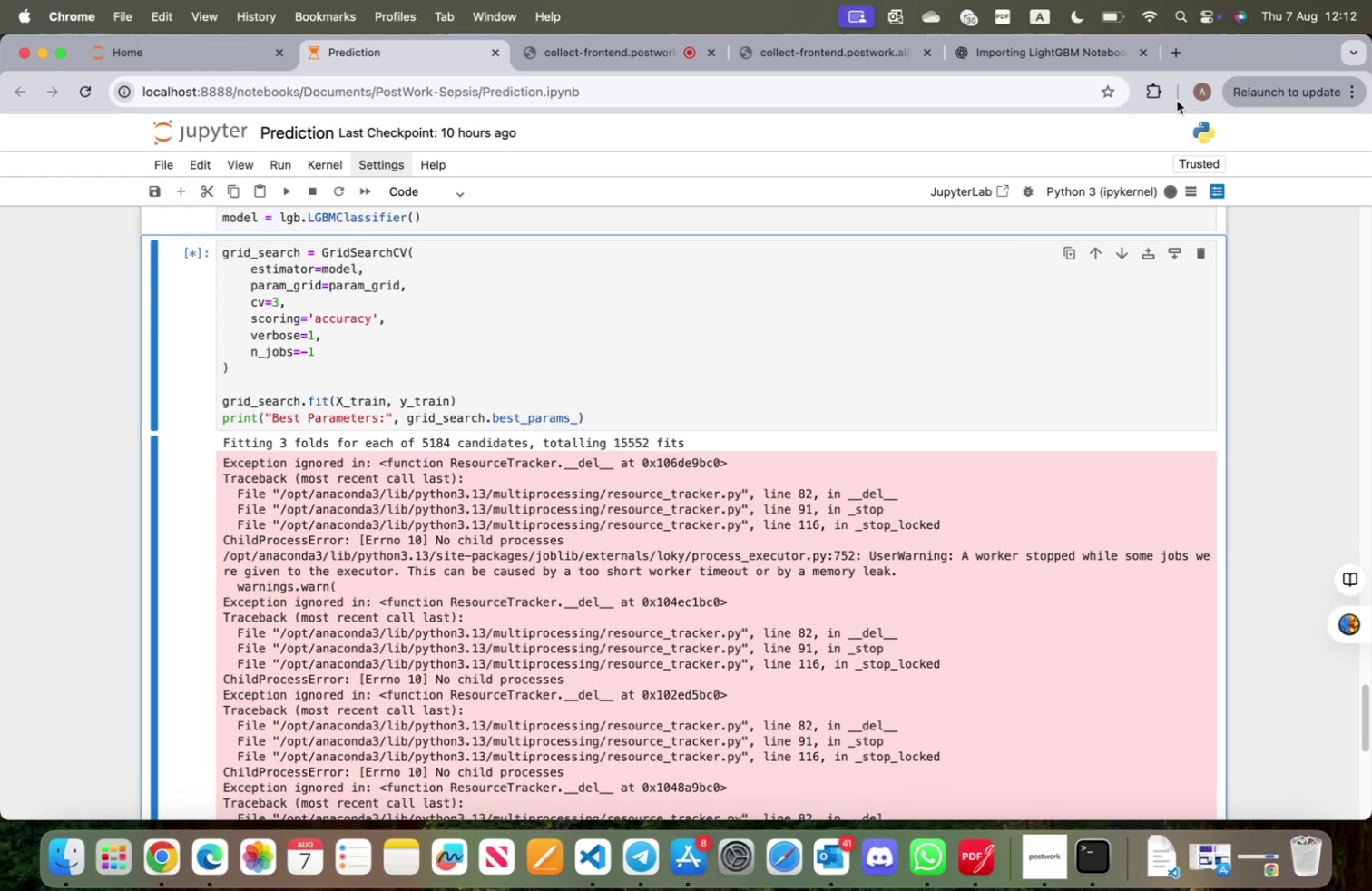 
left_click([1201, 93])
 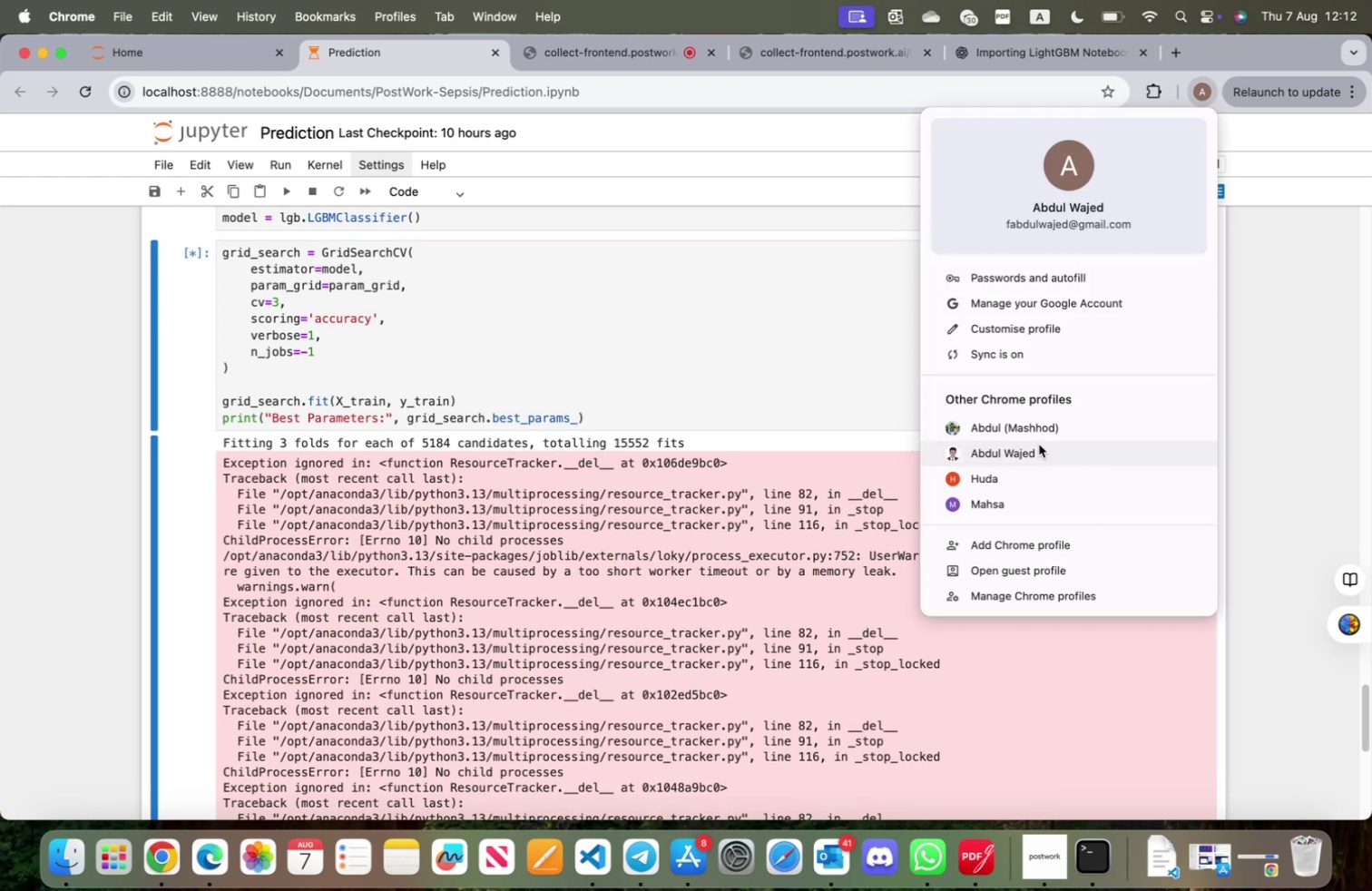 
left_click([1037, 449])
 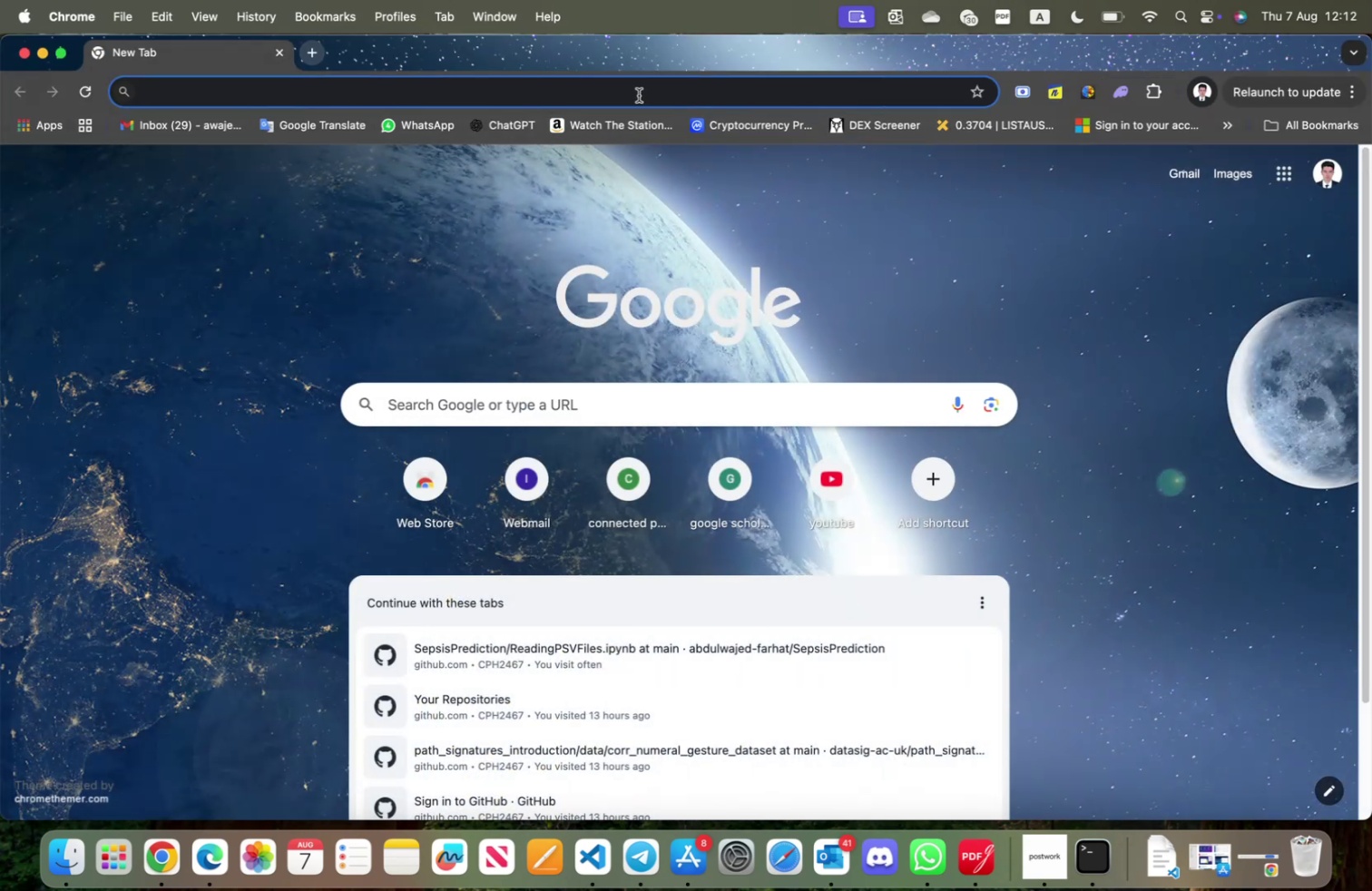 
wait(5.2)
 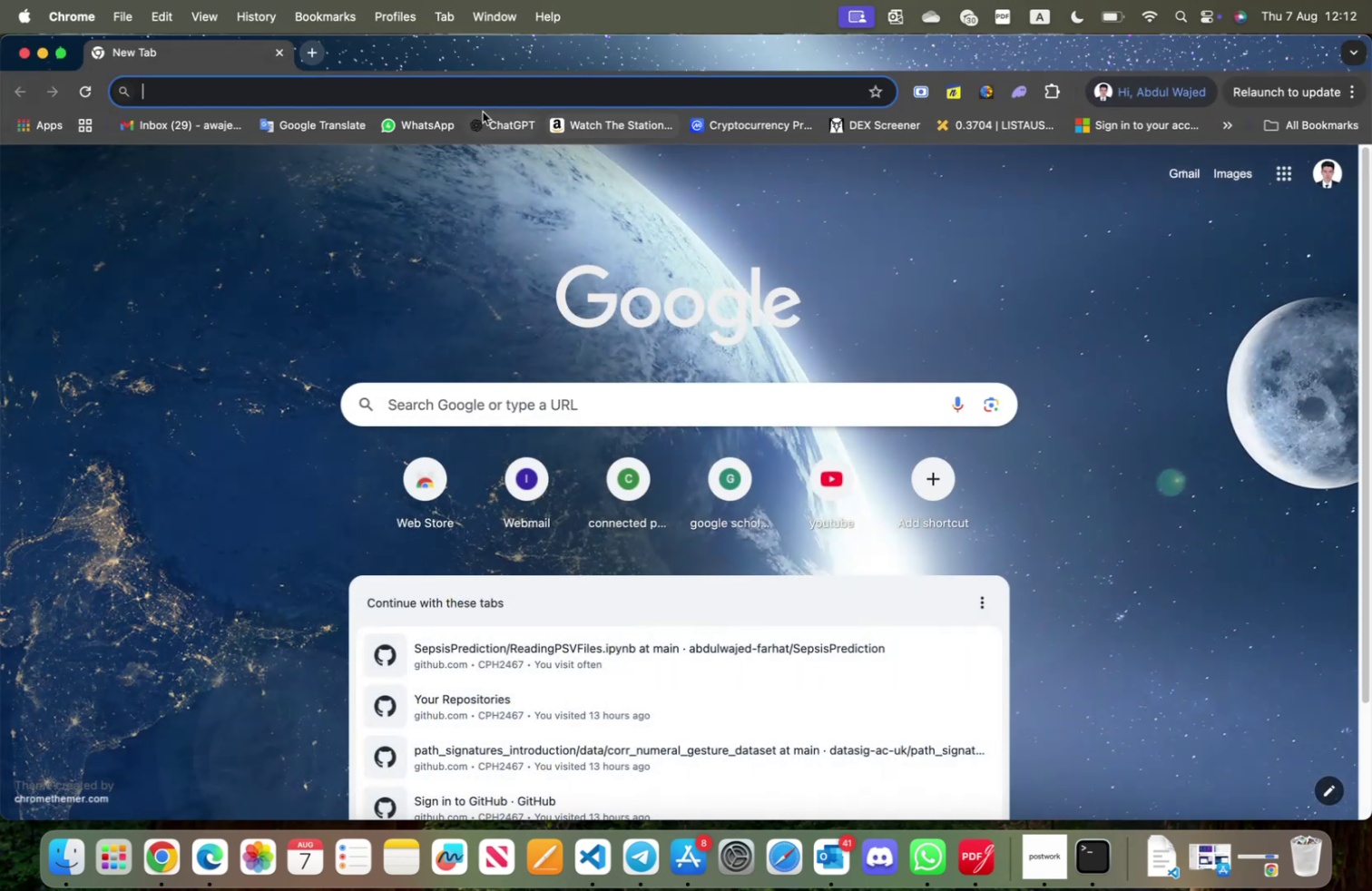 
left_click([639, 95])
 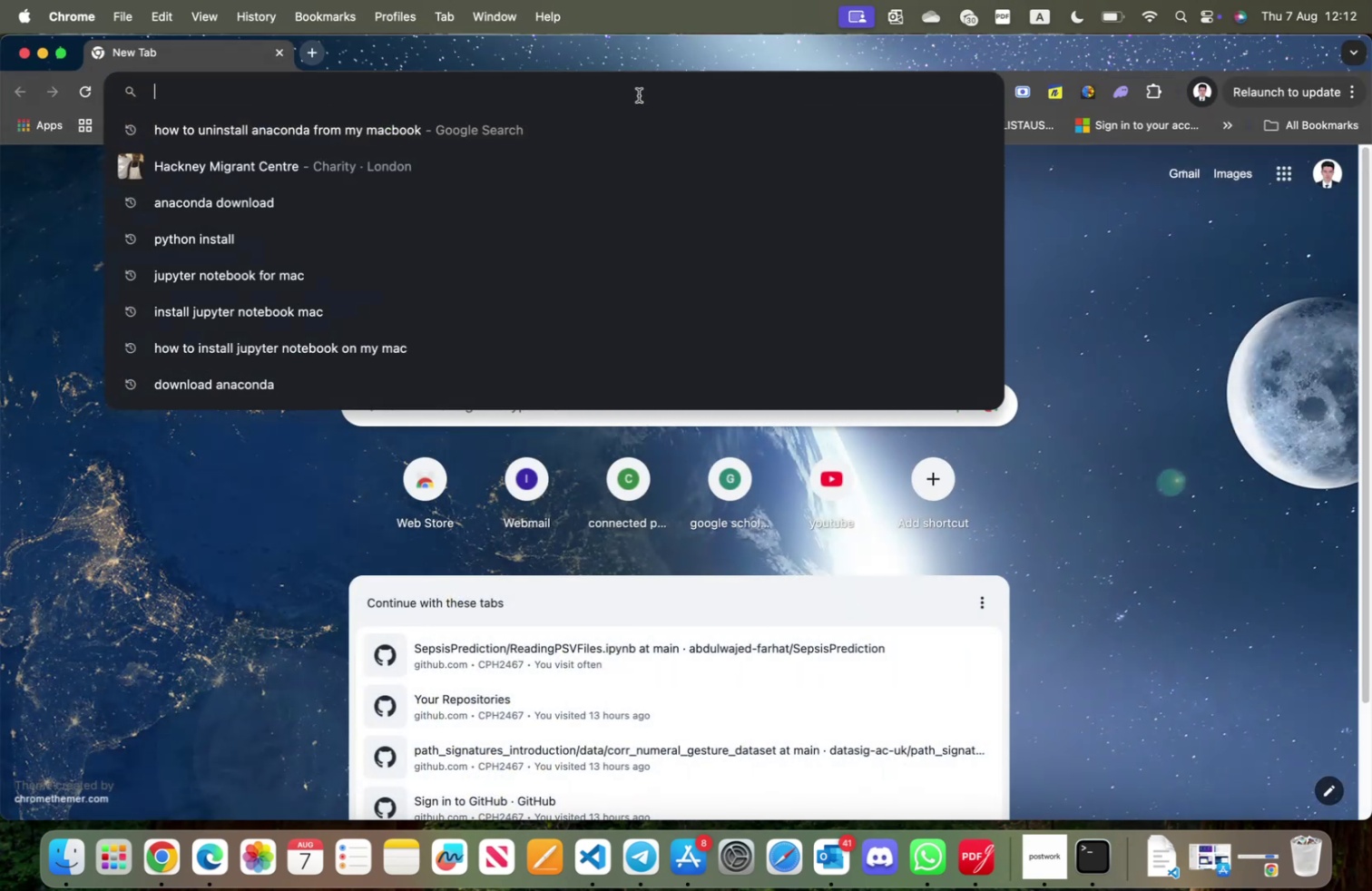 
type(ig)
key(Backspace)
key(Backspace)
type(git)
 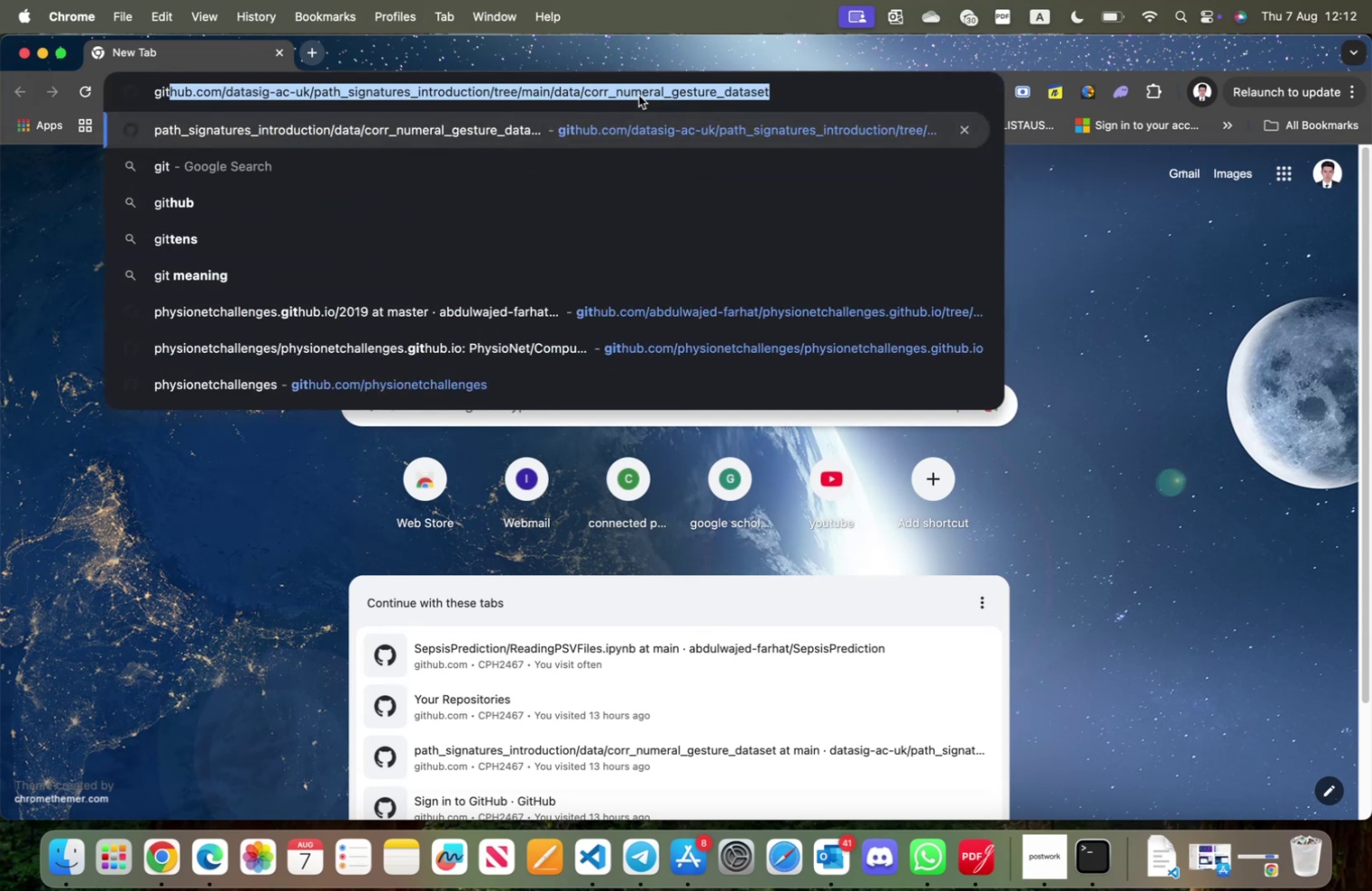 
key(Enter)
 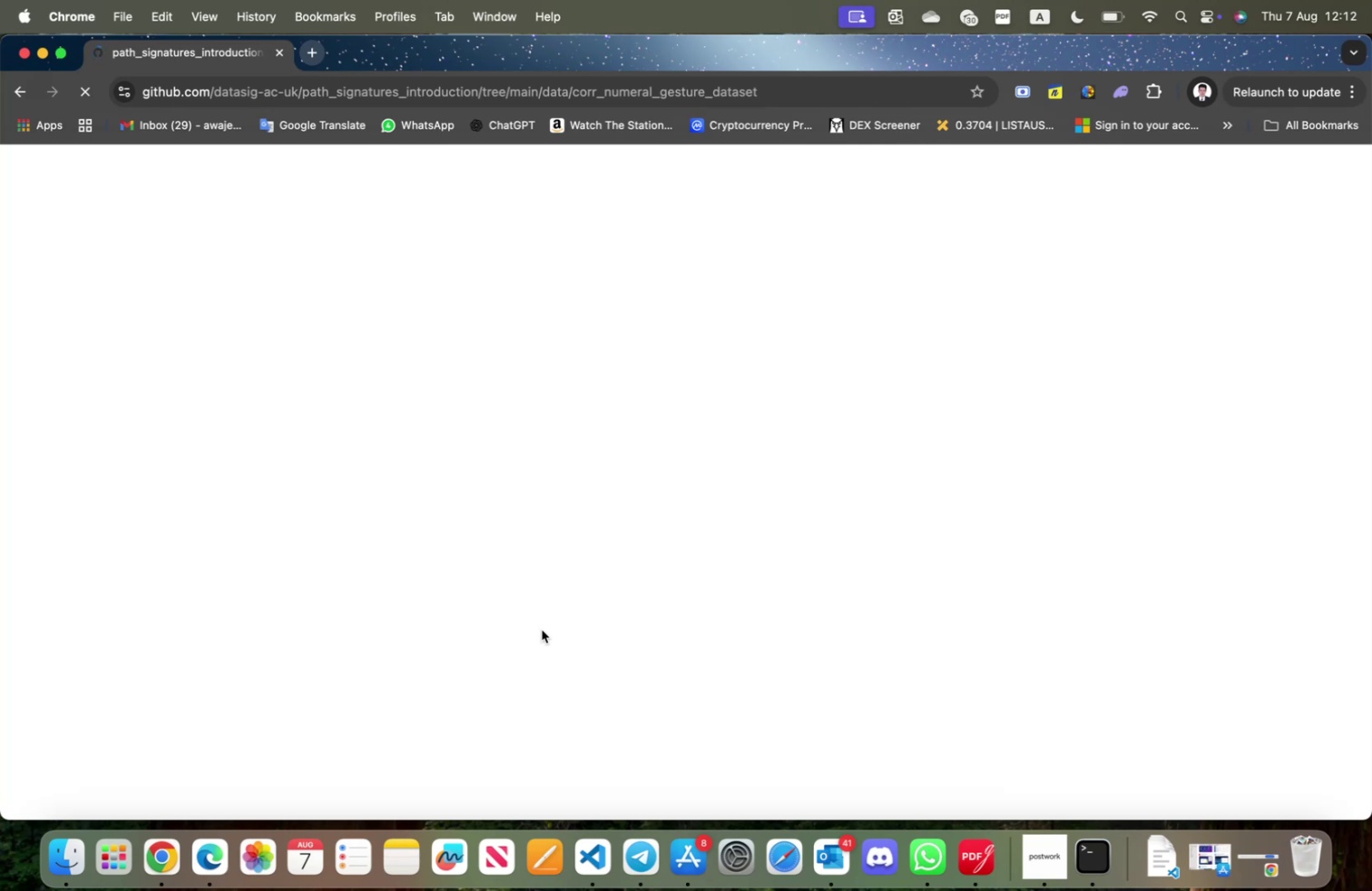 
wait(14.16)
 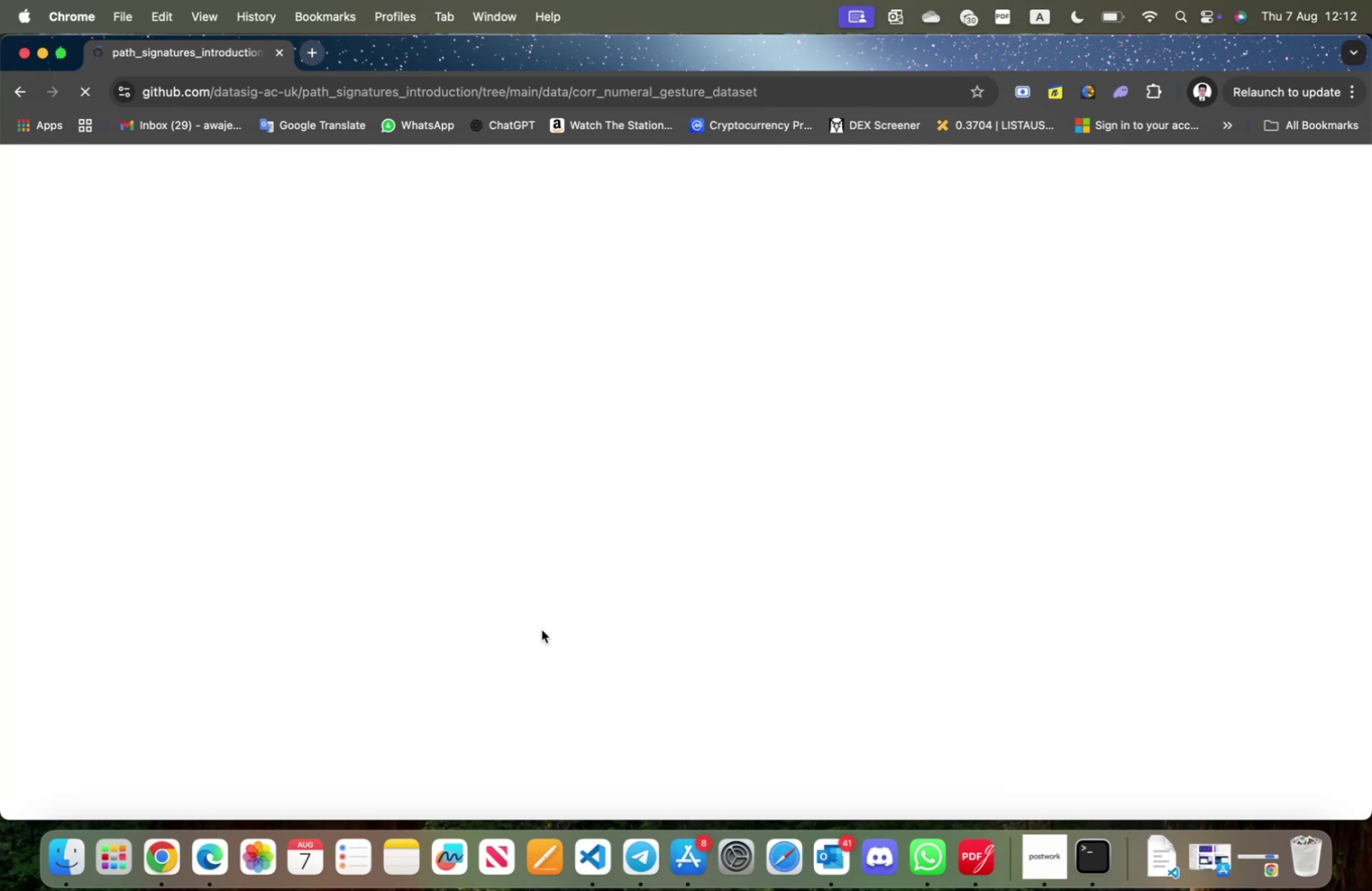 
left_click([1334, 181])
 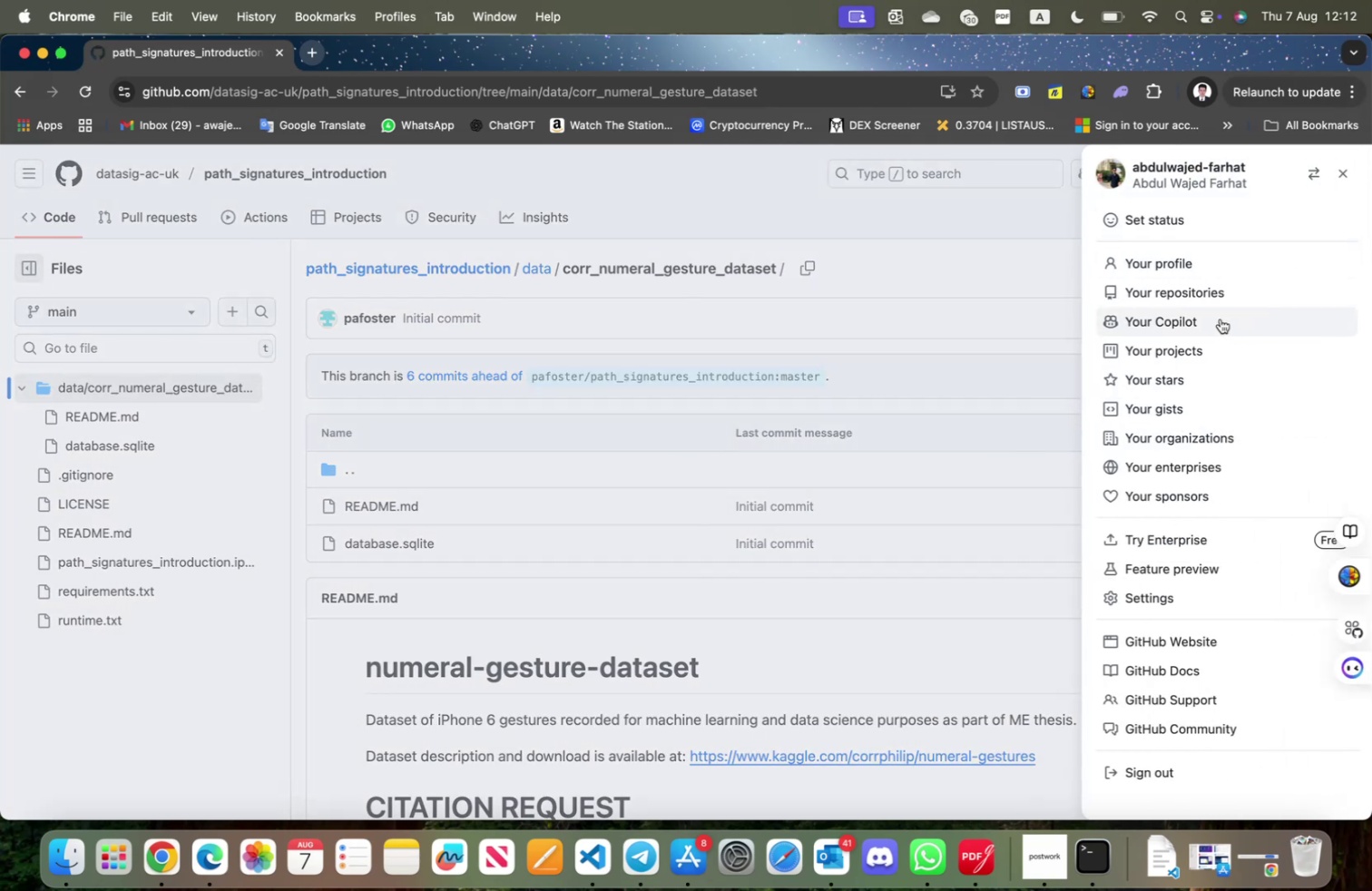 
left_click([1218, 304])
 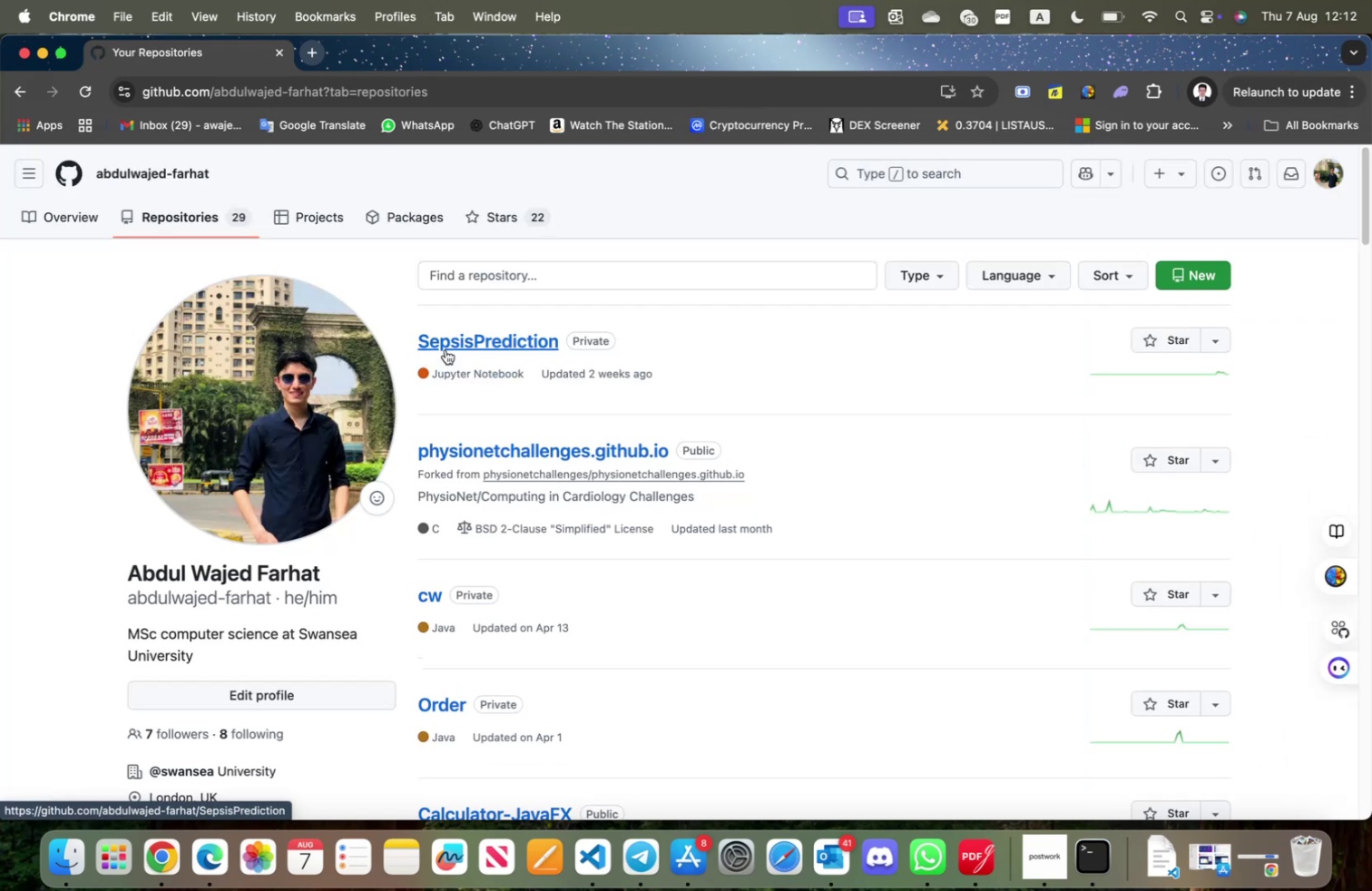 
scroll: coordinate [528, 475], scroll_direction: down, amount: 3.0
 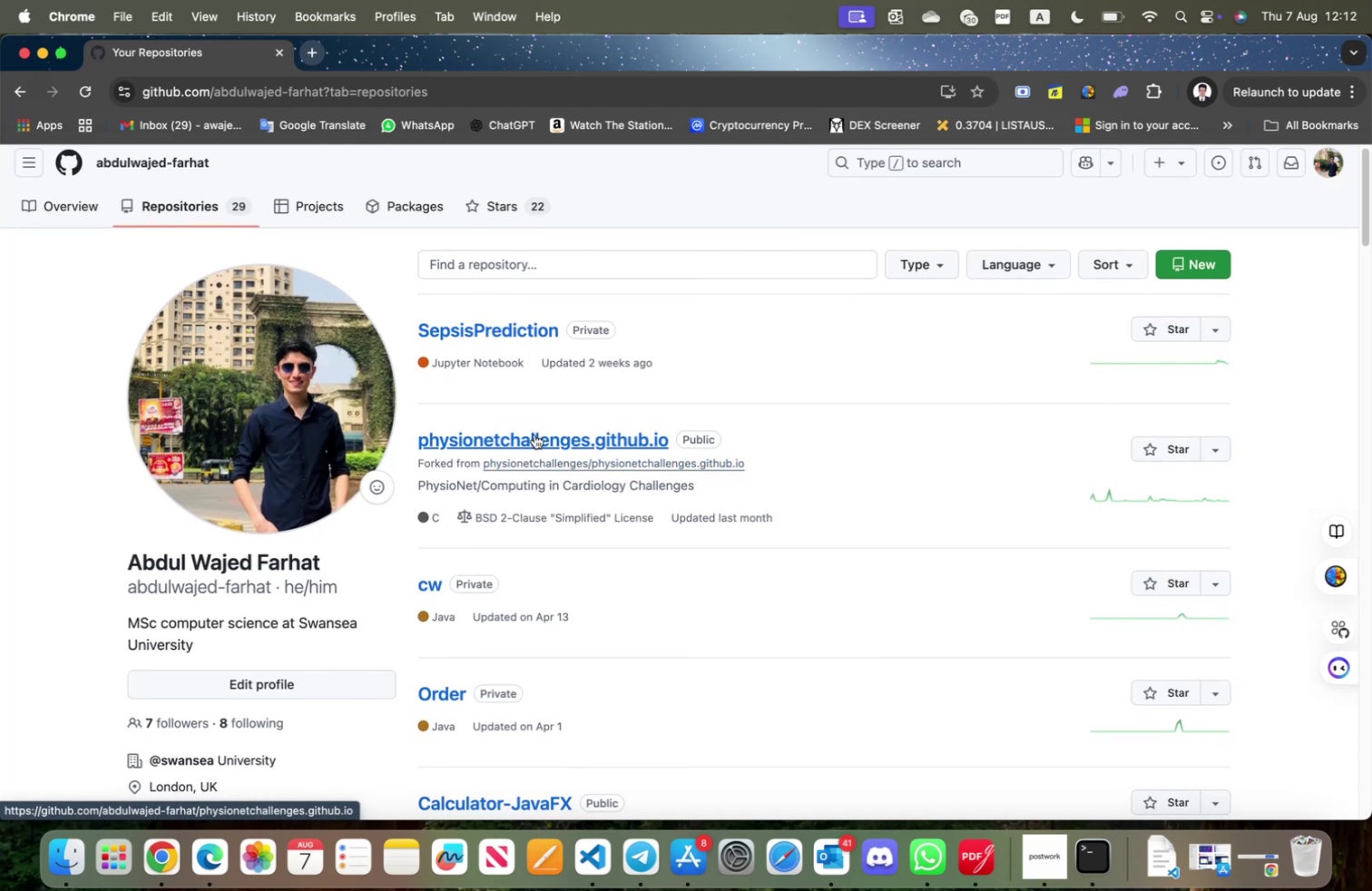 
left_click([534, 434])
 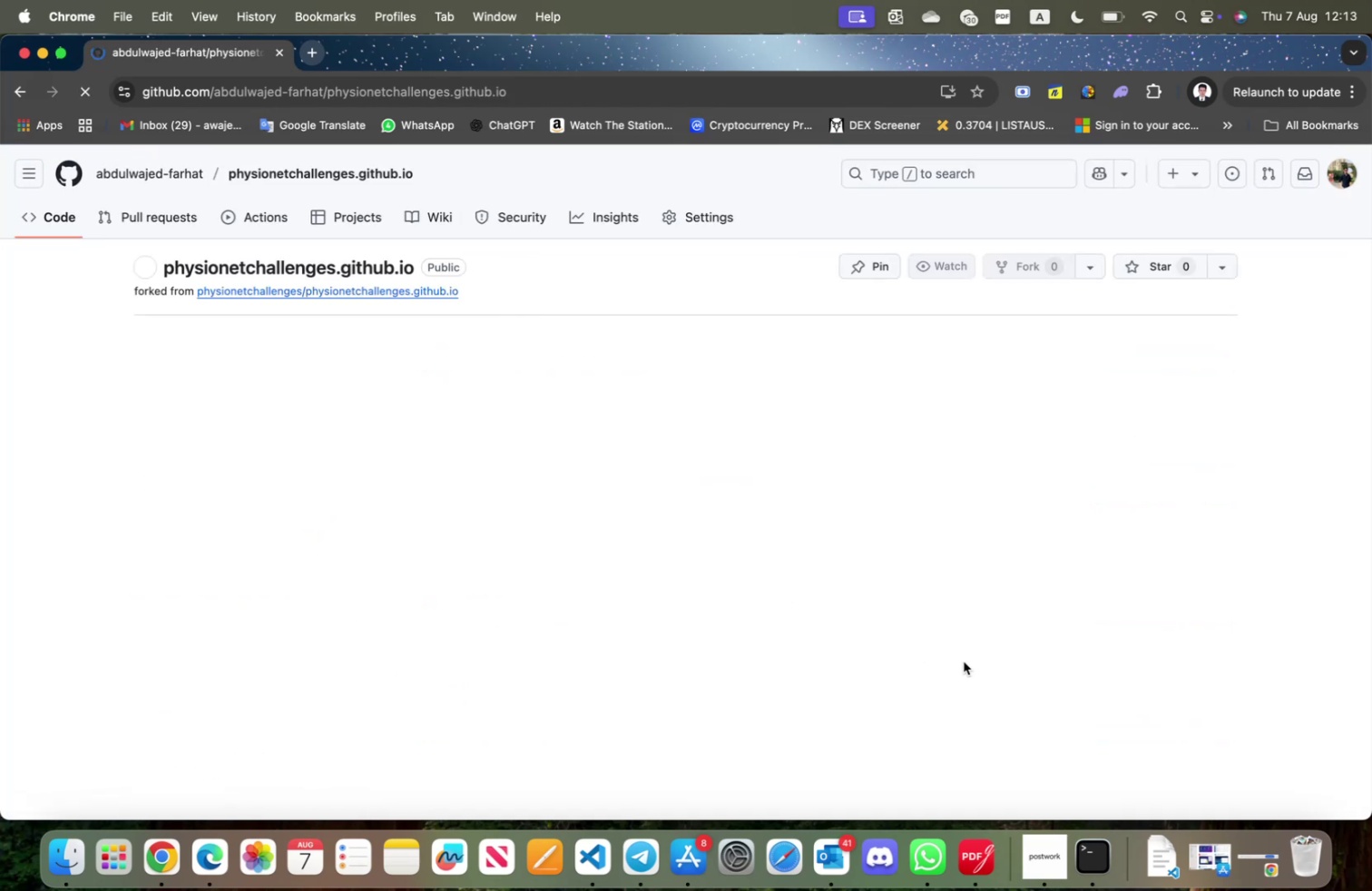 
wait(5.09)
 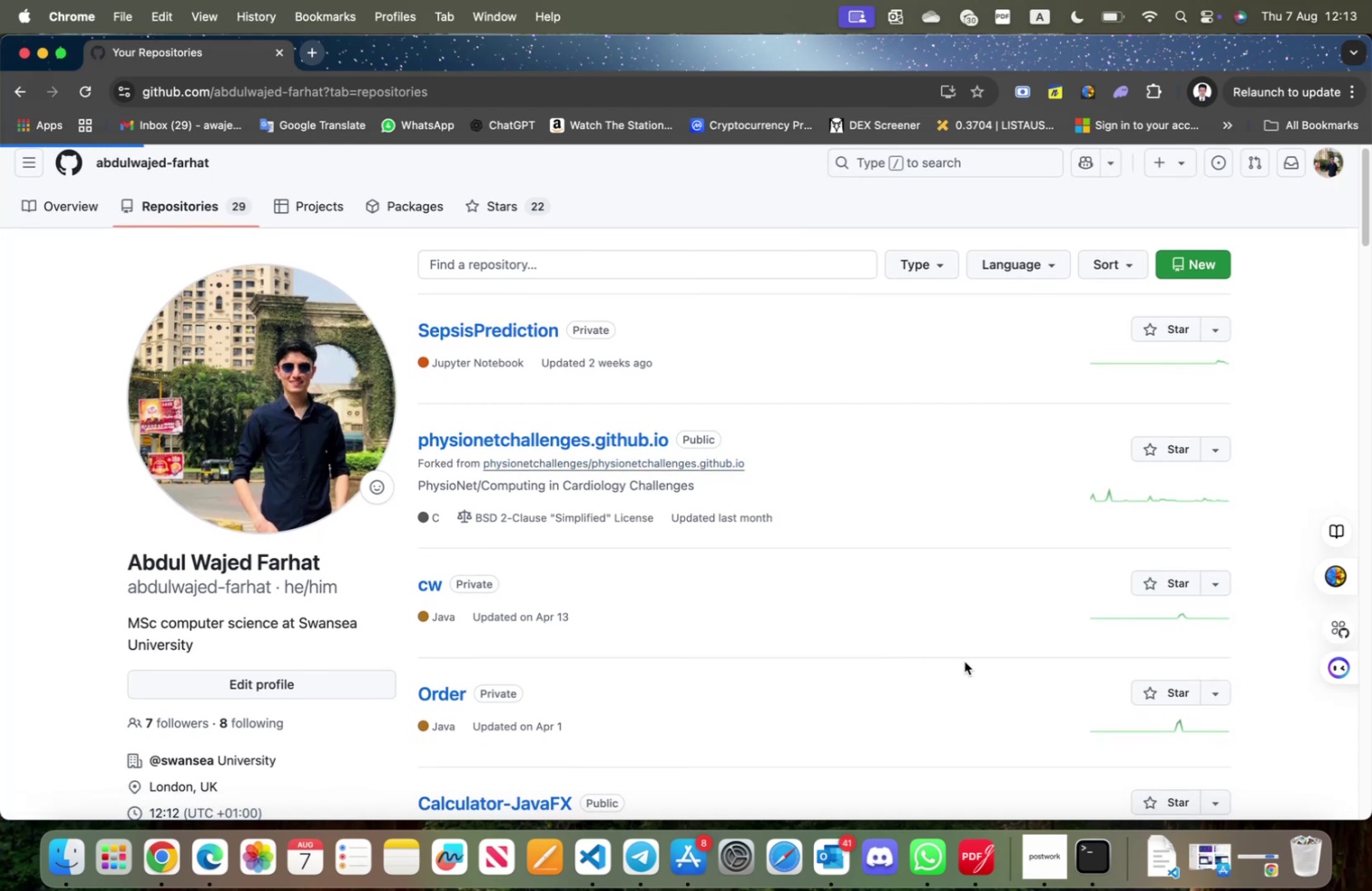 
scroll: coordinate [401, 582], scroll_direction: down, amount: 72.0
 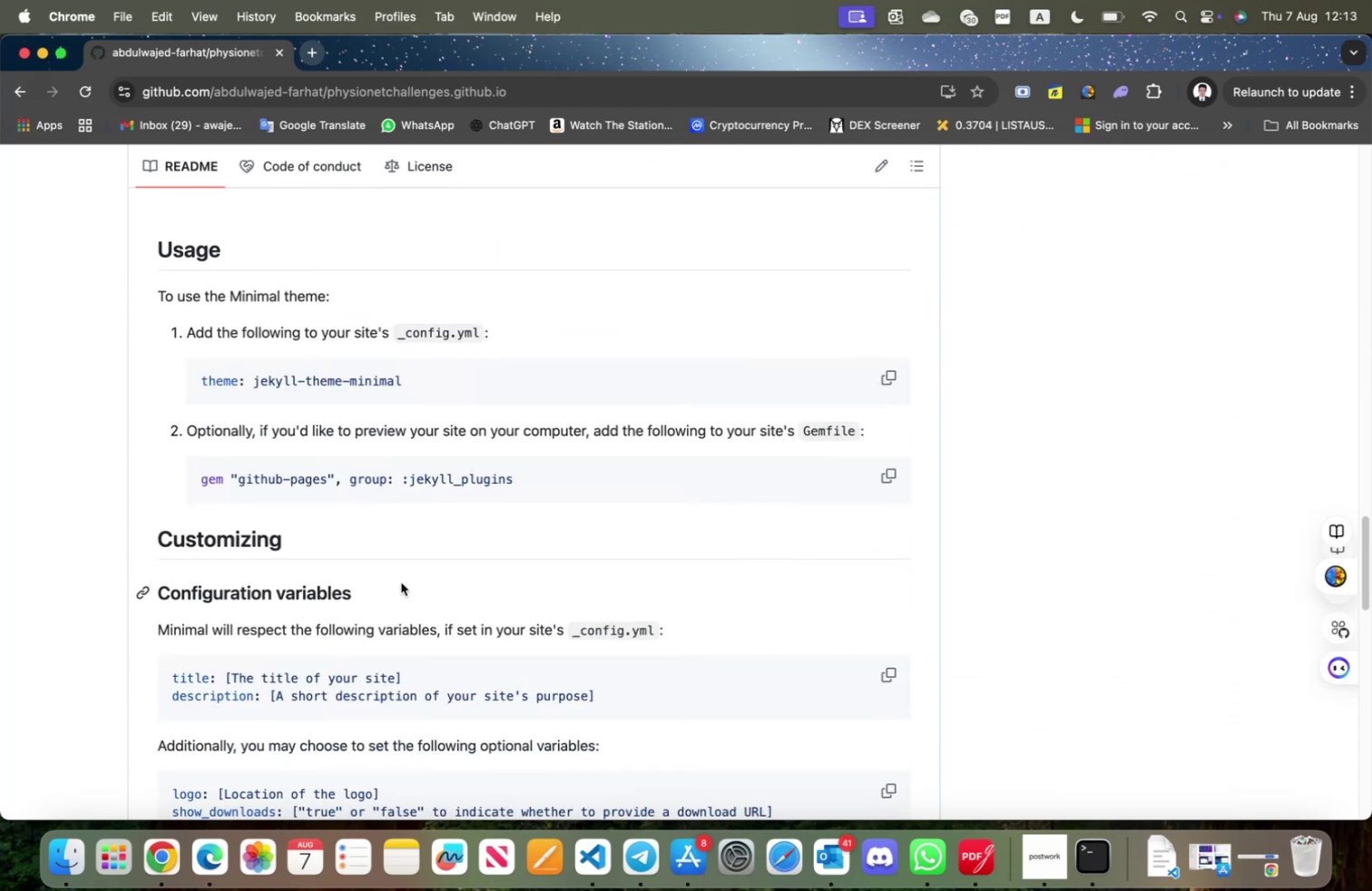 
scroll: coordinate [401, 582], scroll_direction: up, amount: 17.0
 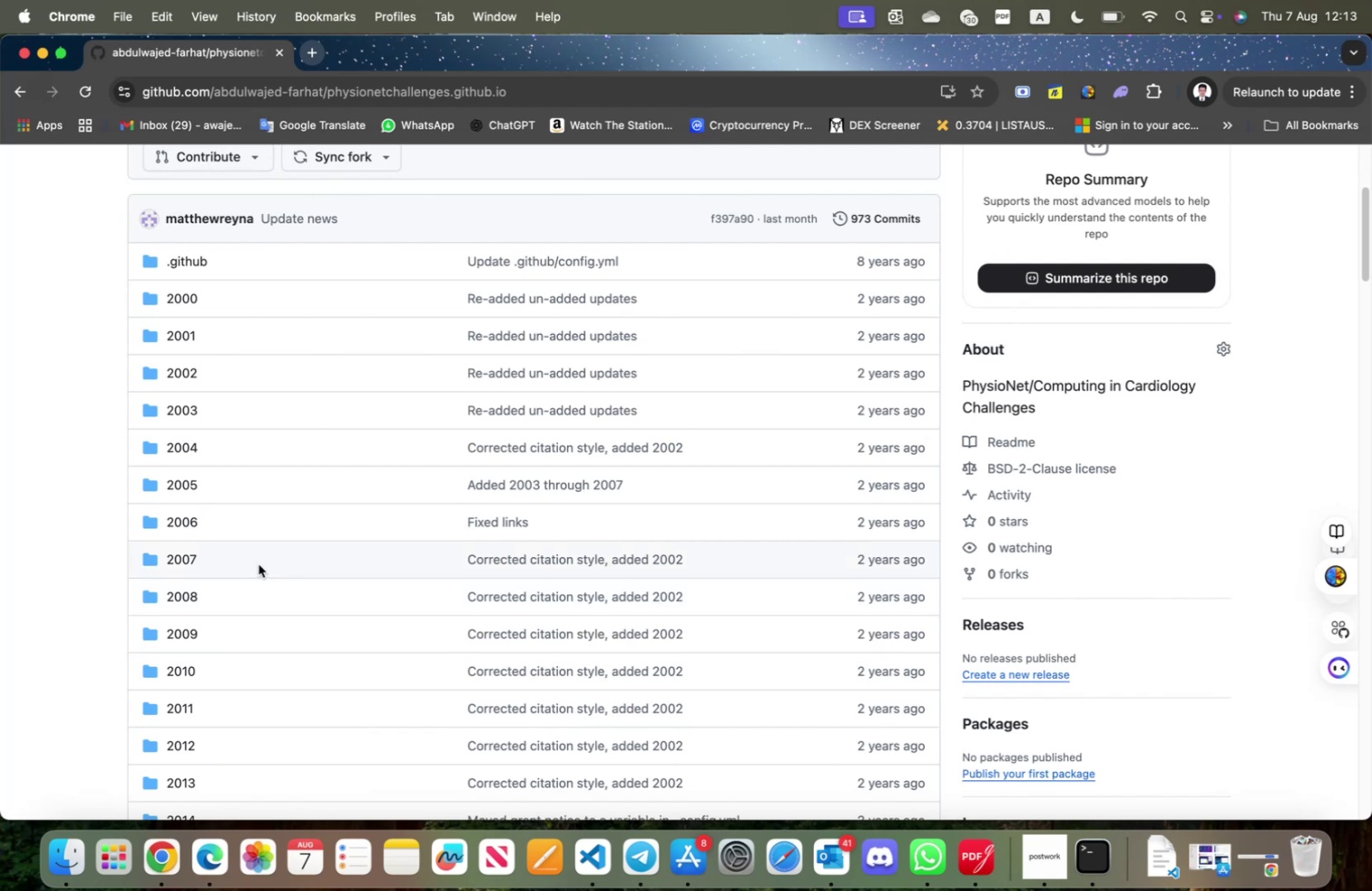 
wait(7.35)
 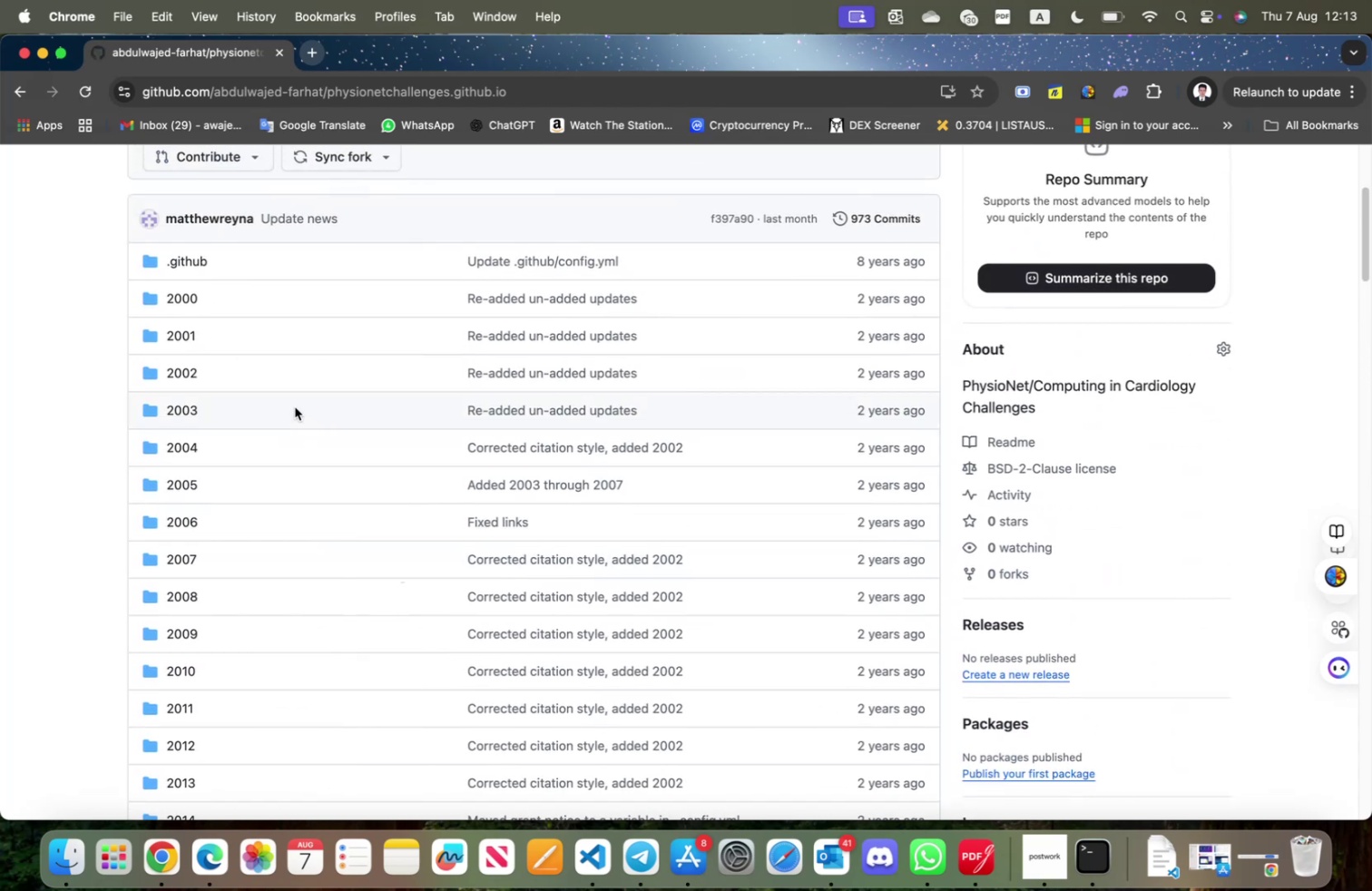 
scroll: coordinate [217, 557], scroll_direction: down, amount: 36.0
 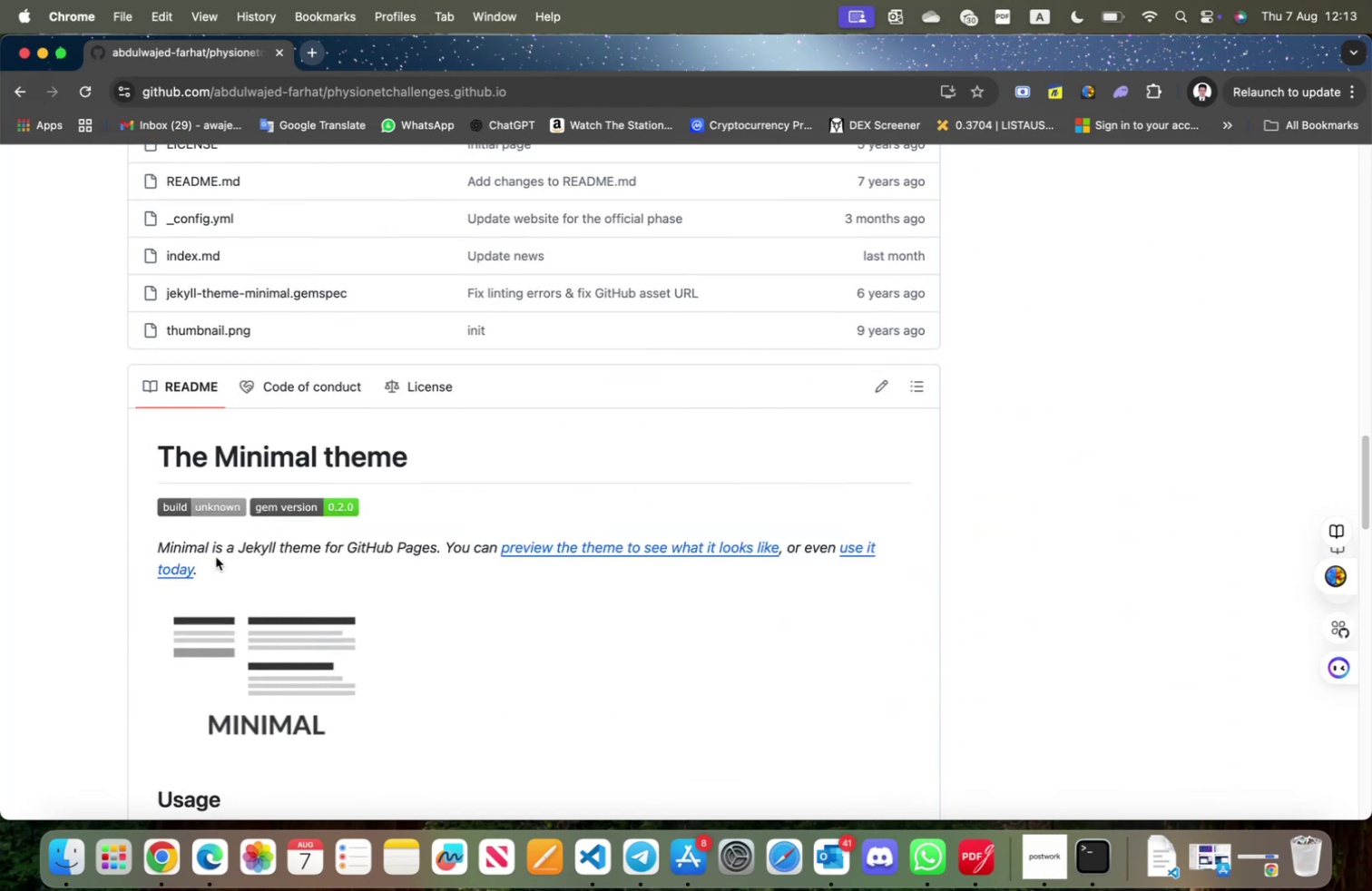 
scroll: coordinate [260, 473], scroll_direction: up, amount: 32.0
 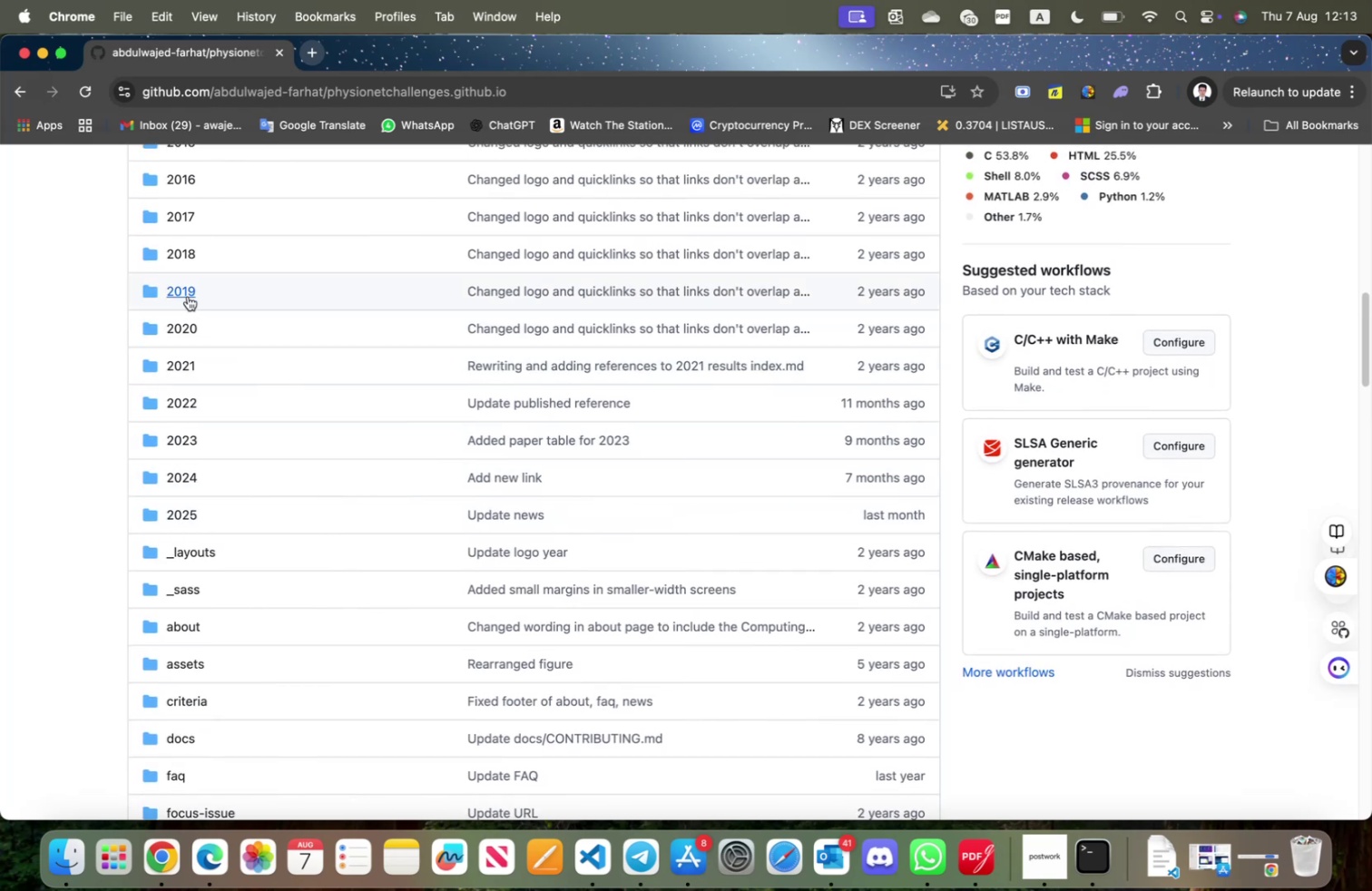 
left_click([186, 293])
 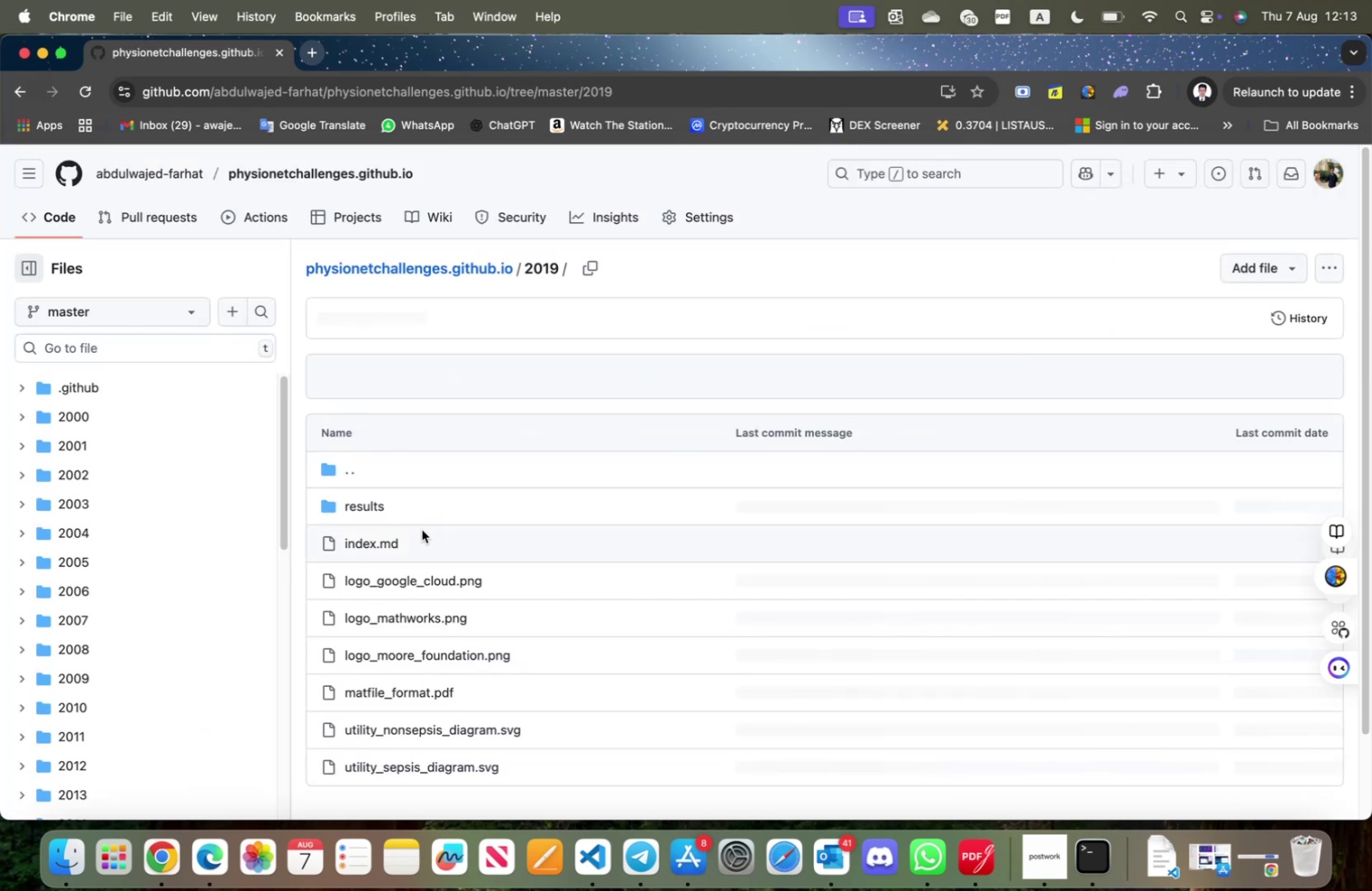 
scroll: coordinate [413, 564], scroll_direction: down, amount: 3.0
 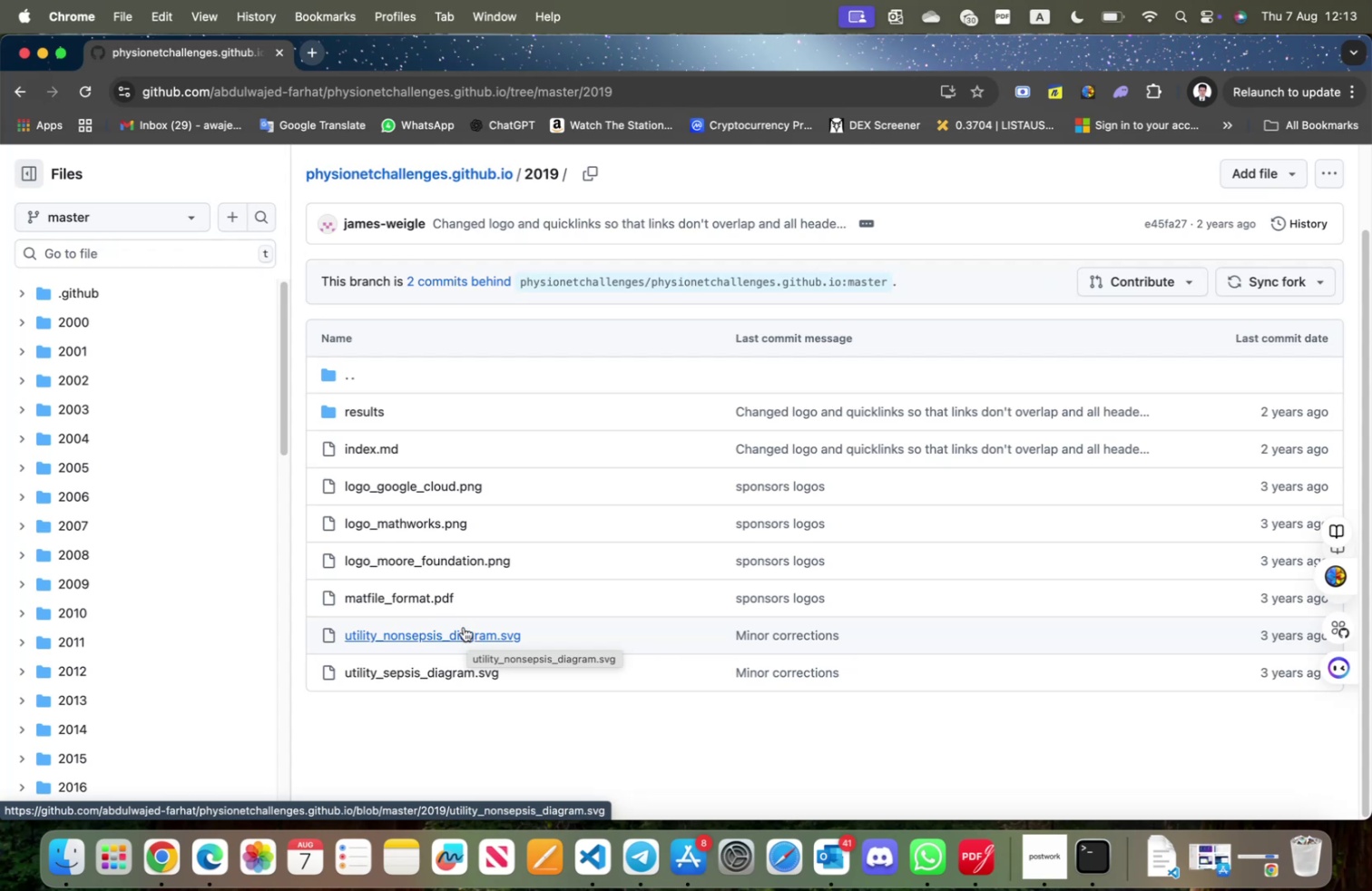 
wait(9.83)
 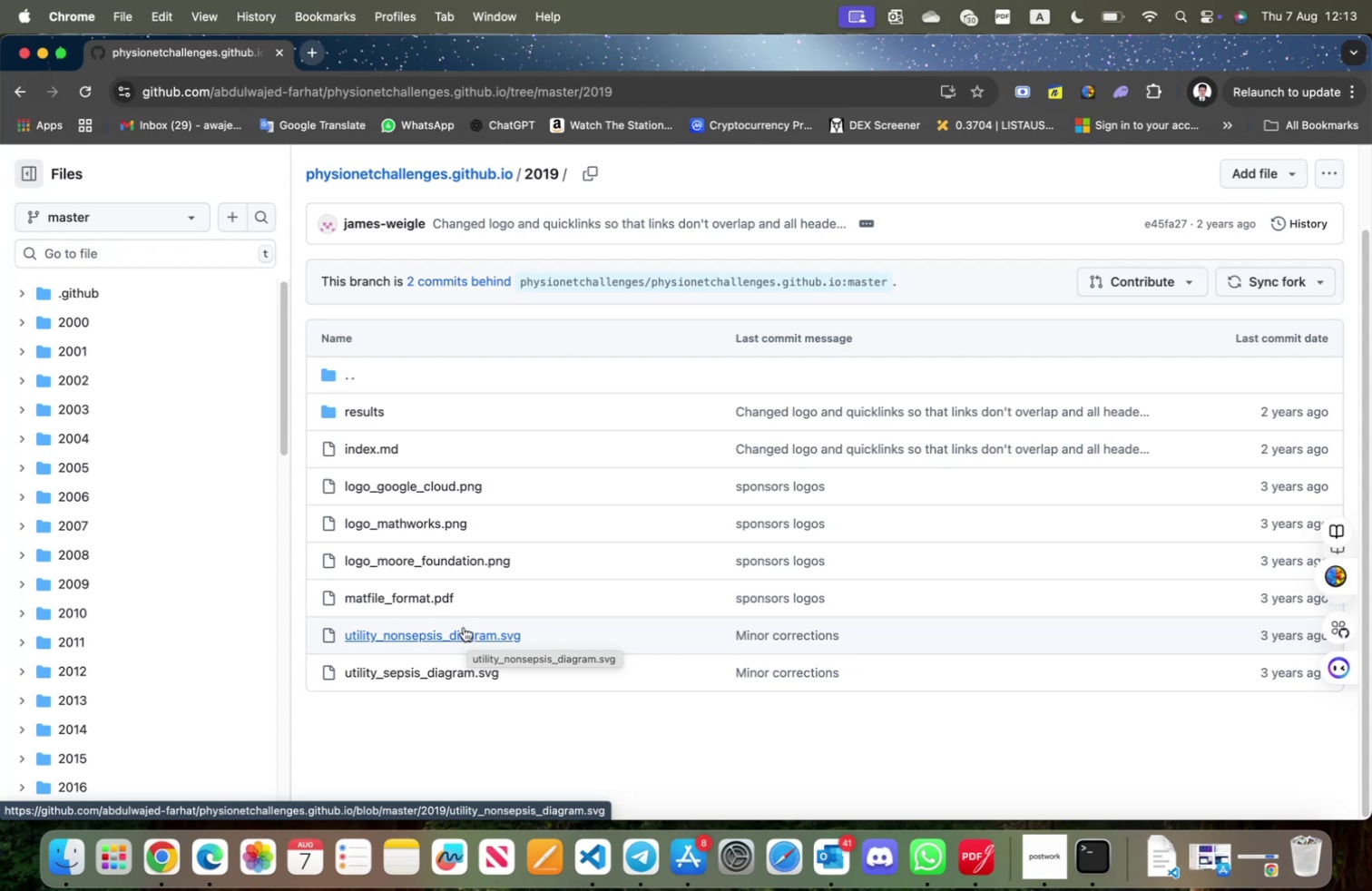 
left_click([368, 409])
 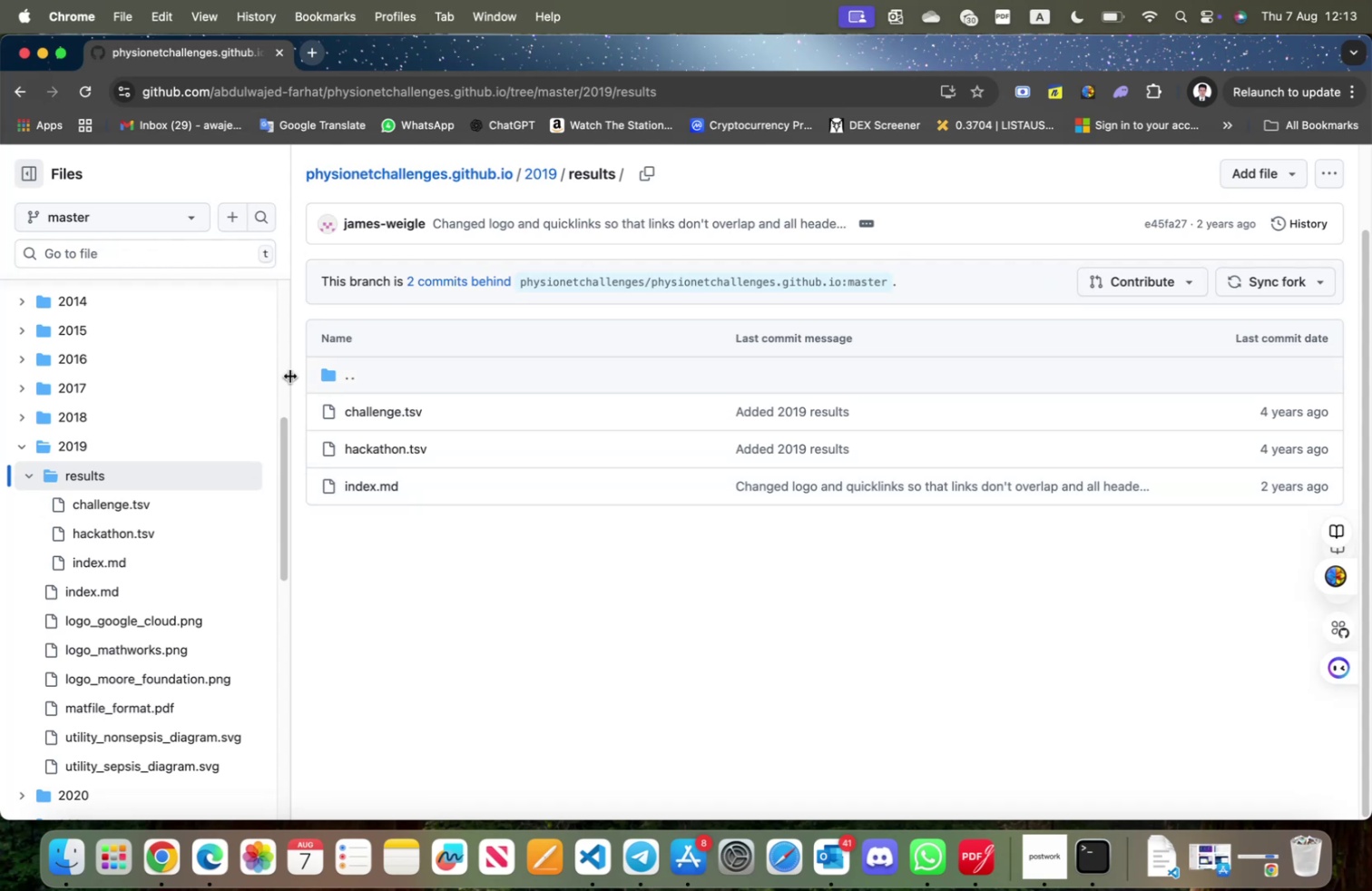 
wait(7.19)
 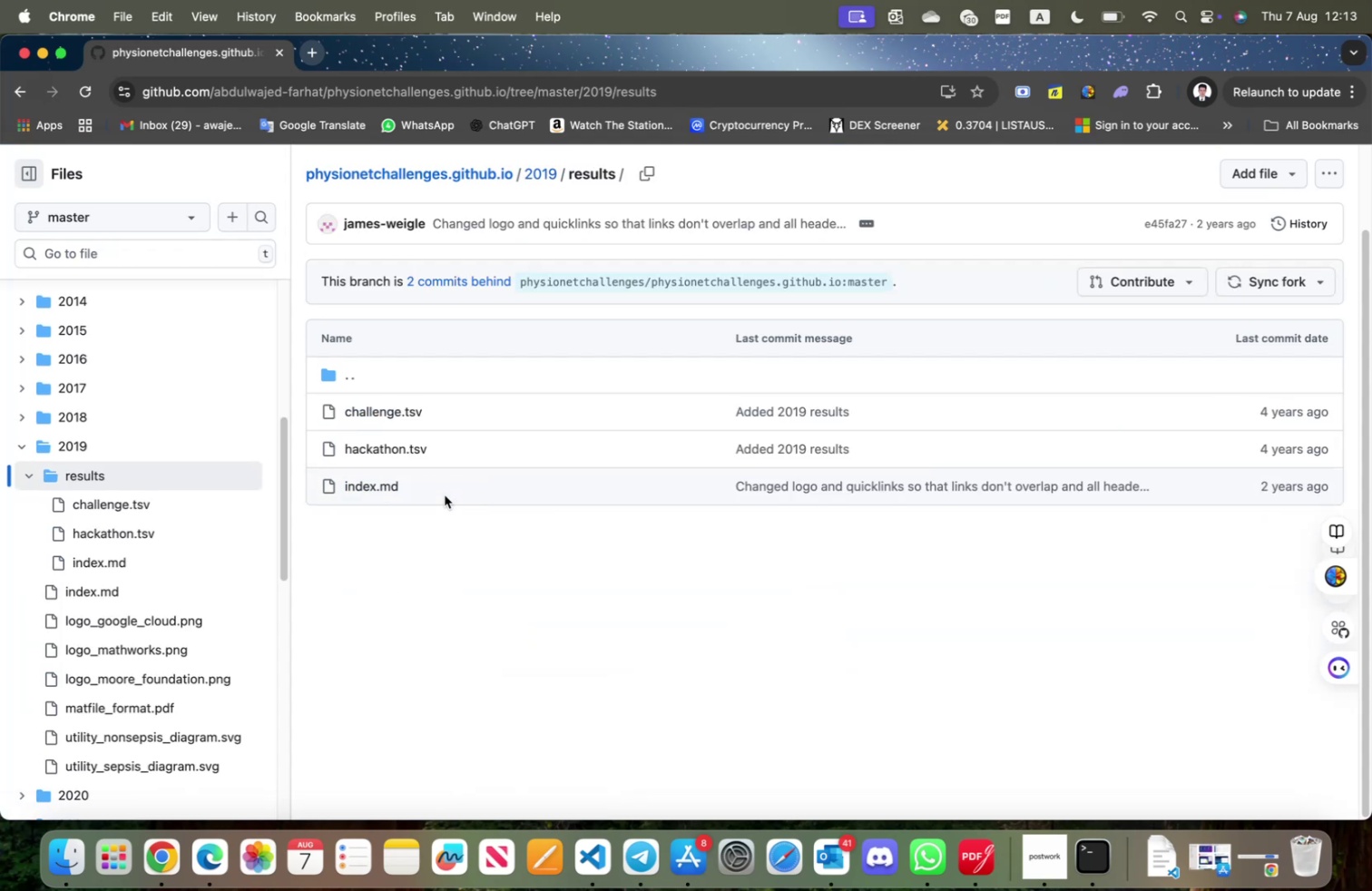 
scroll: coordinate [207, 616], scroll_direction: up, amount: 11.0
 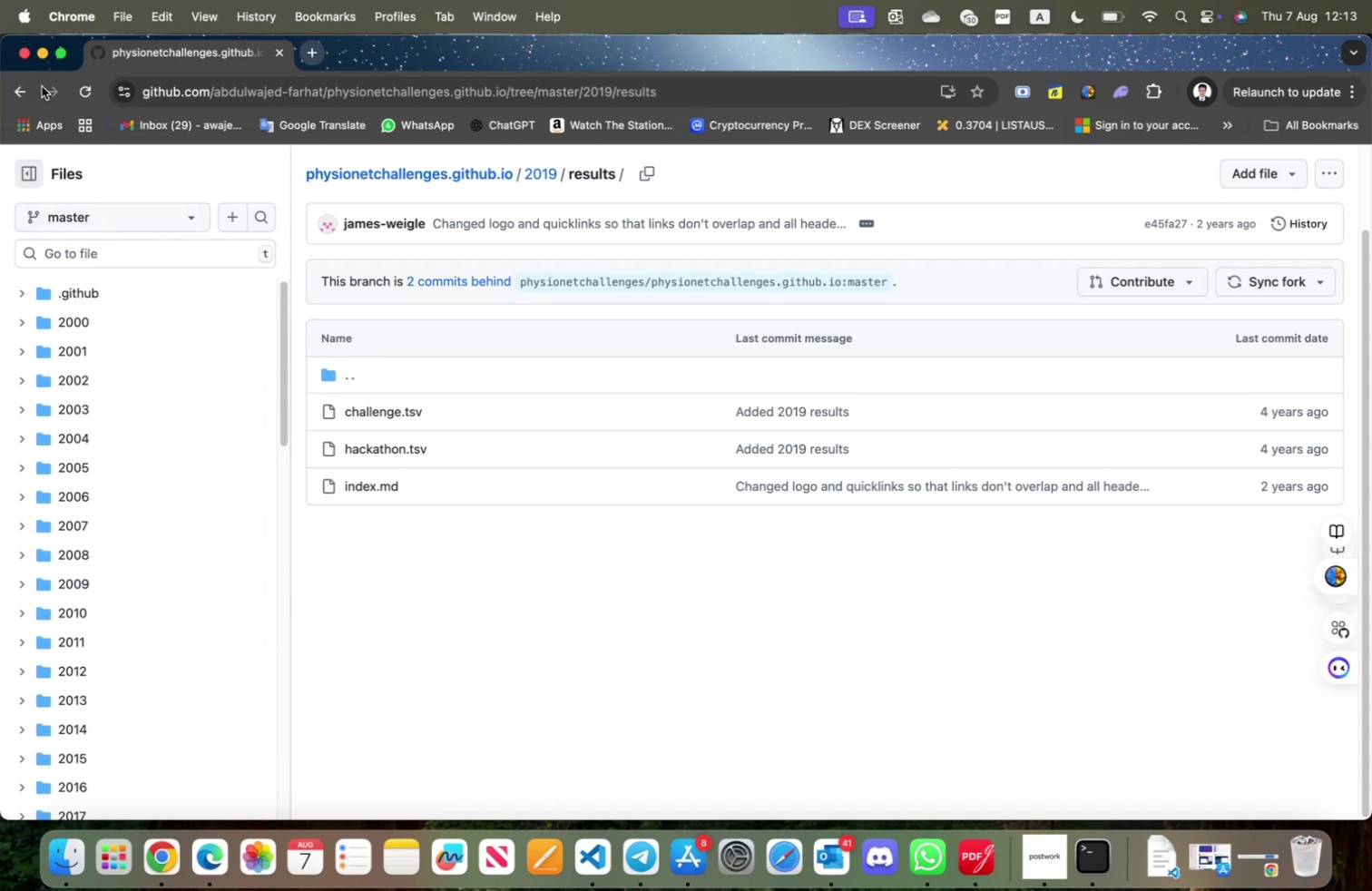 
left_click([25, 93])
 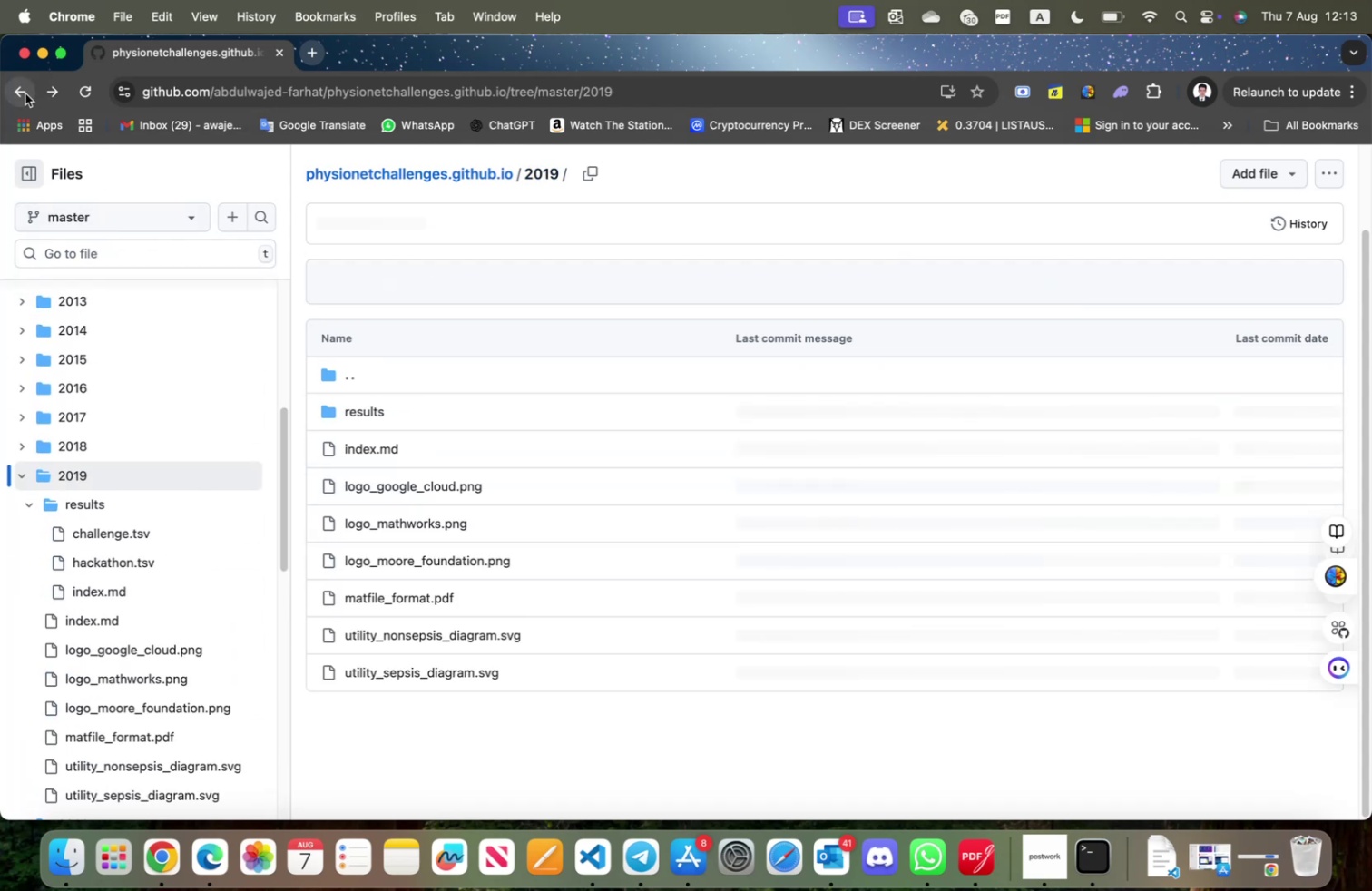 
left_click([25, 93])
 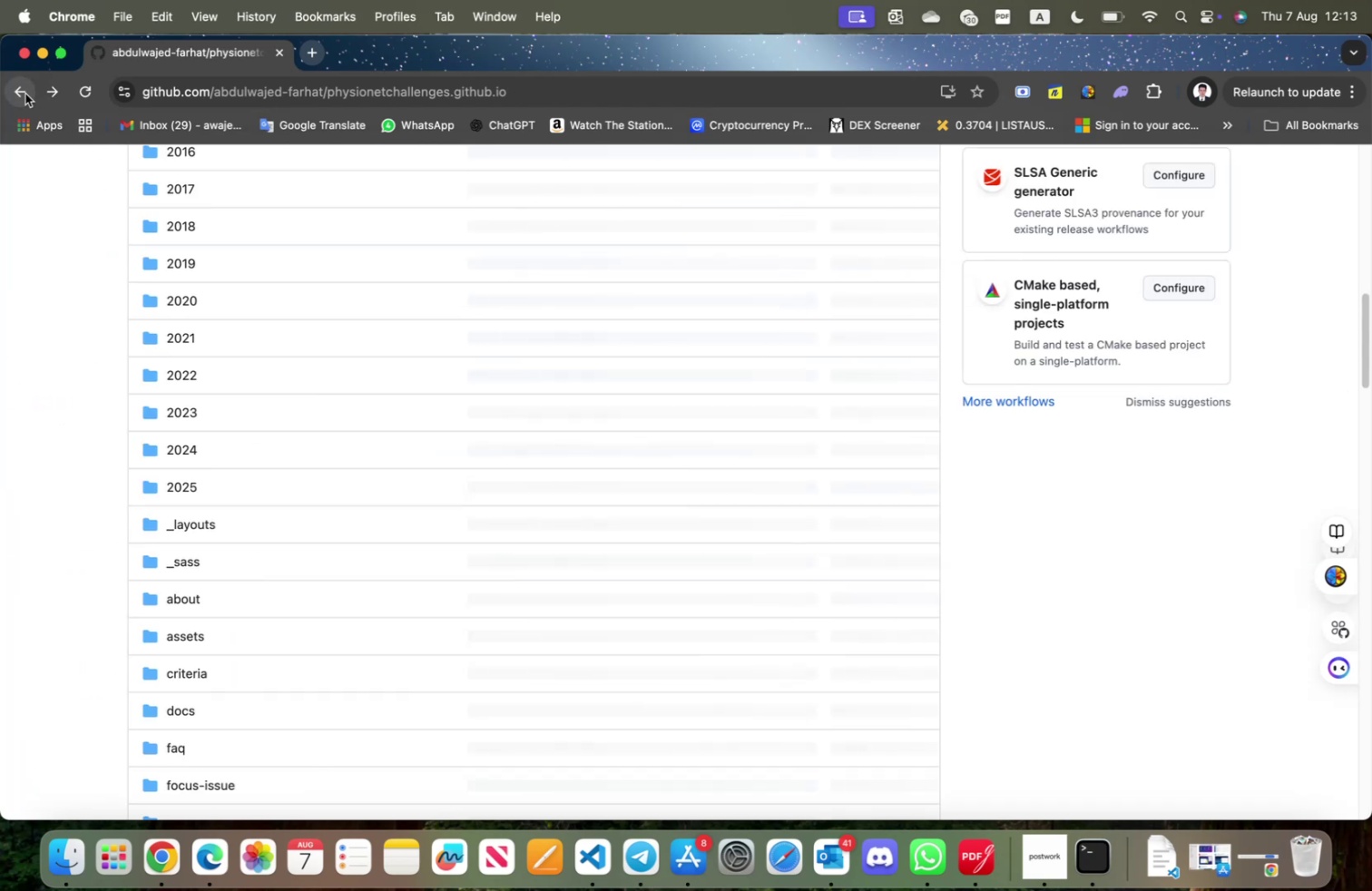 
left_click([25, 93])
 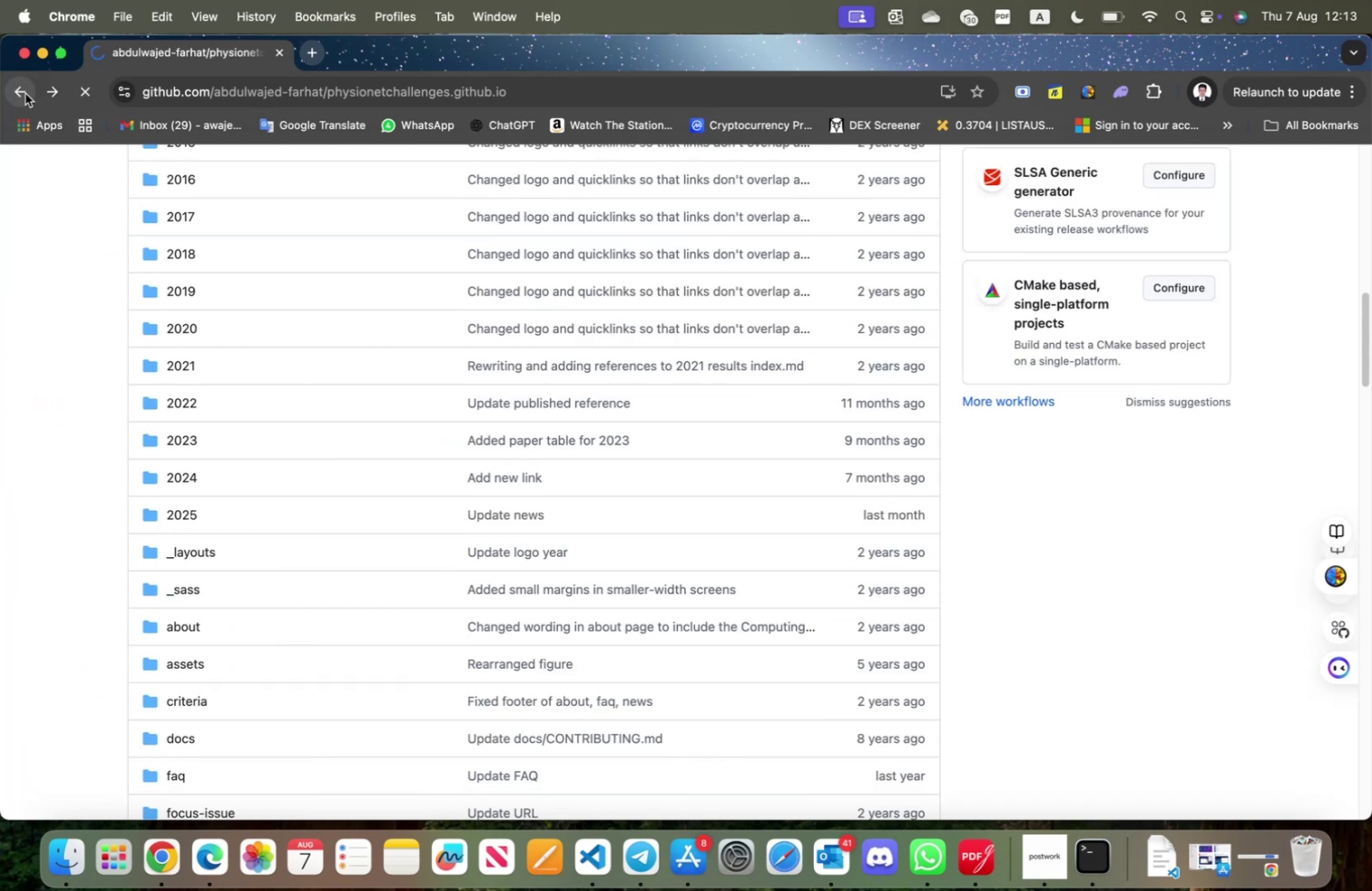 
left_click([25, 93])
 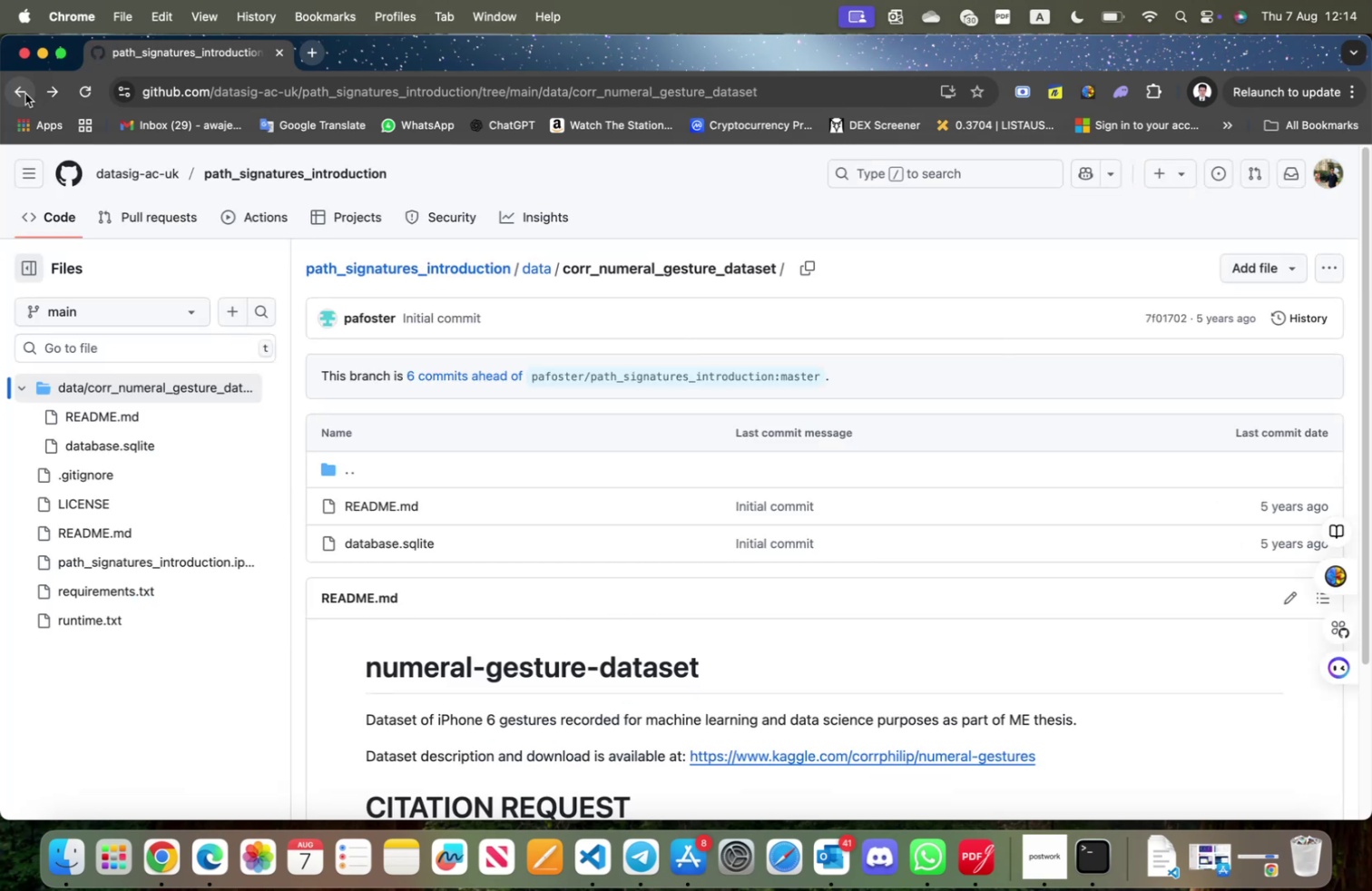 
left_click([25, 93])
 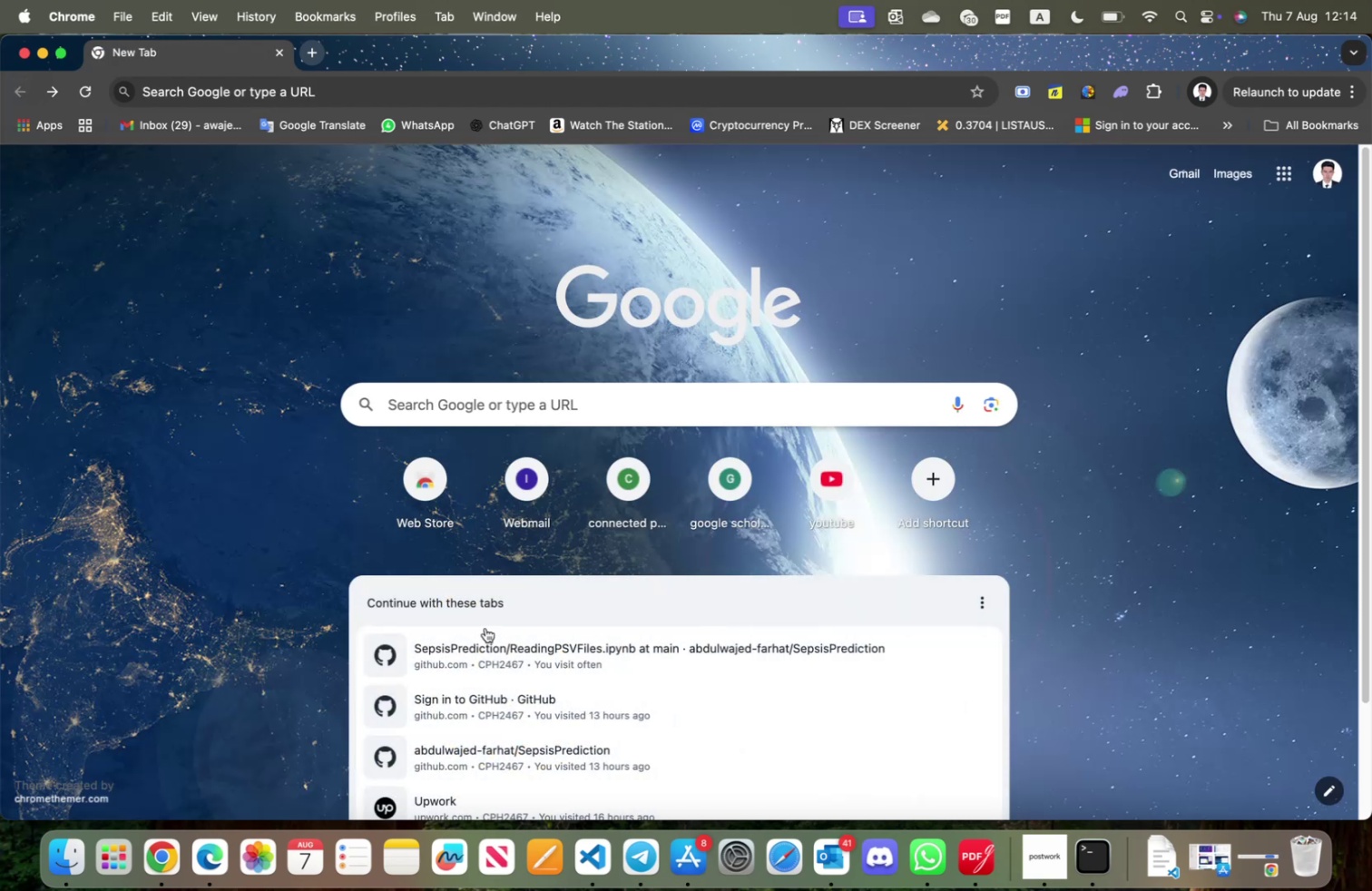 
left_click([495, 656])
 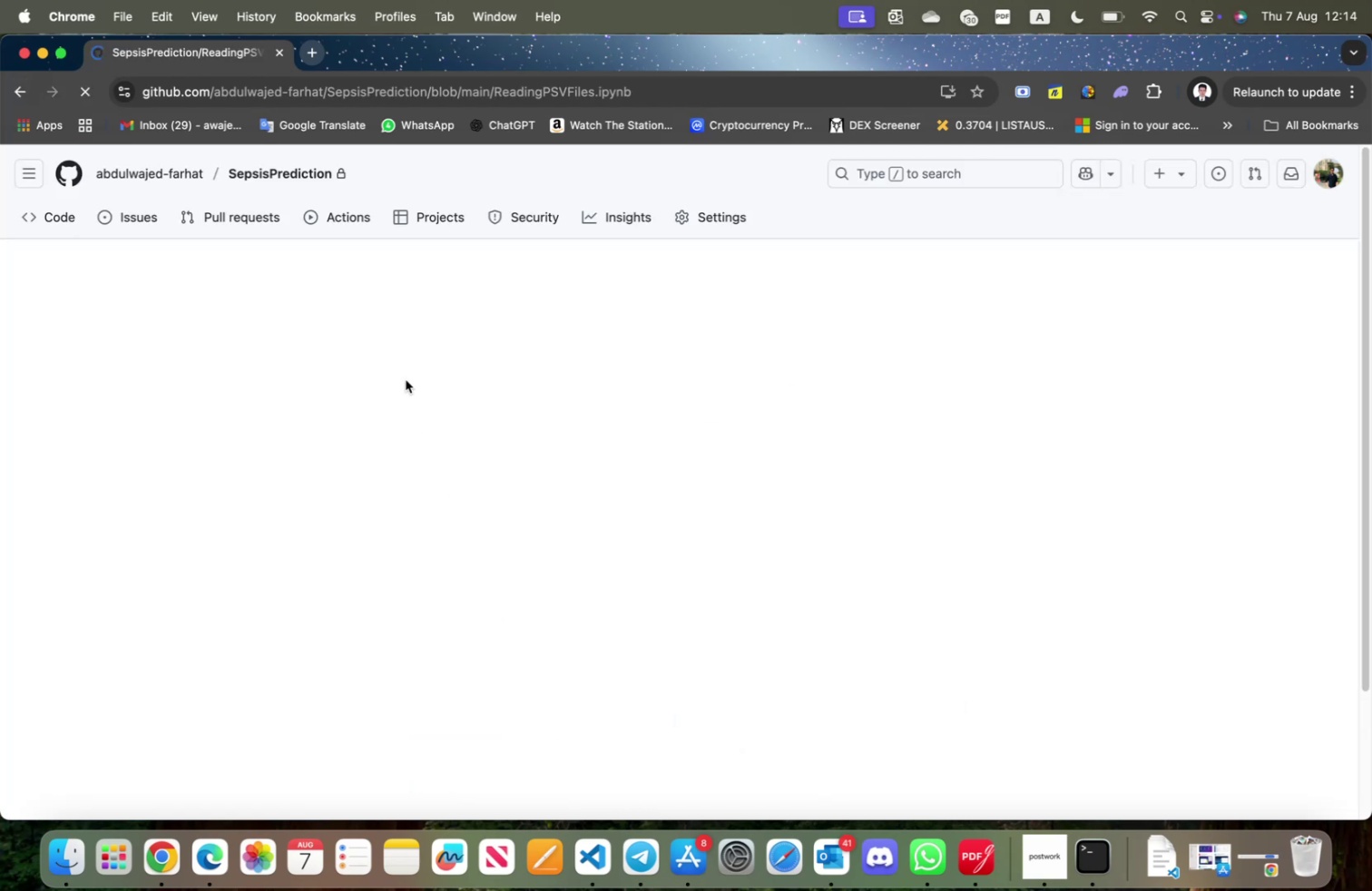 
left_click([169, 175])
 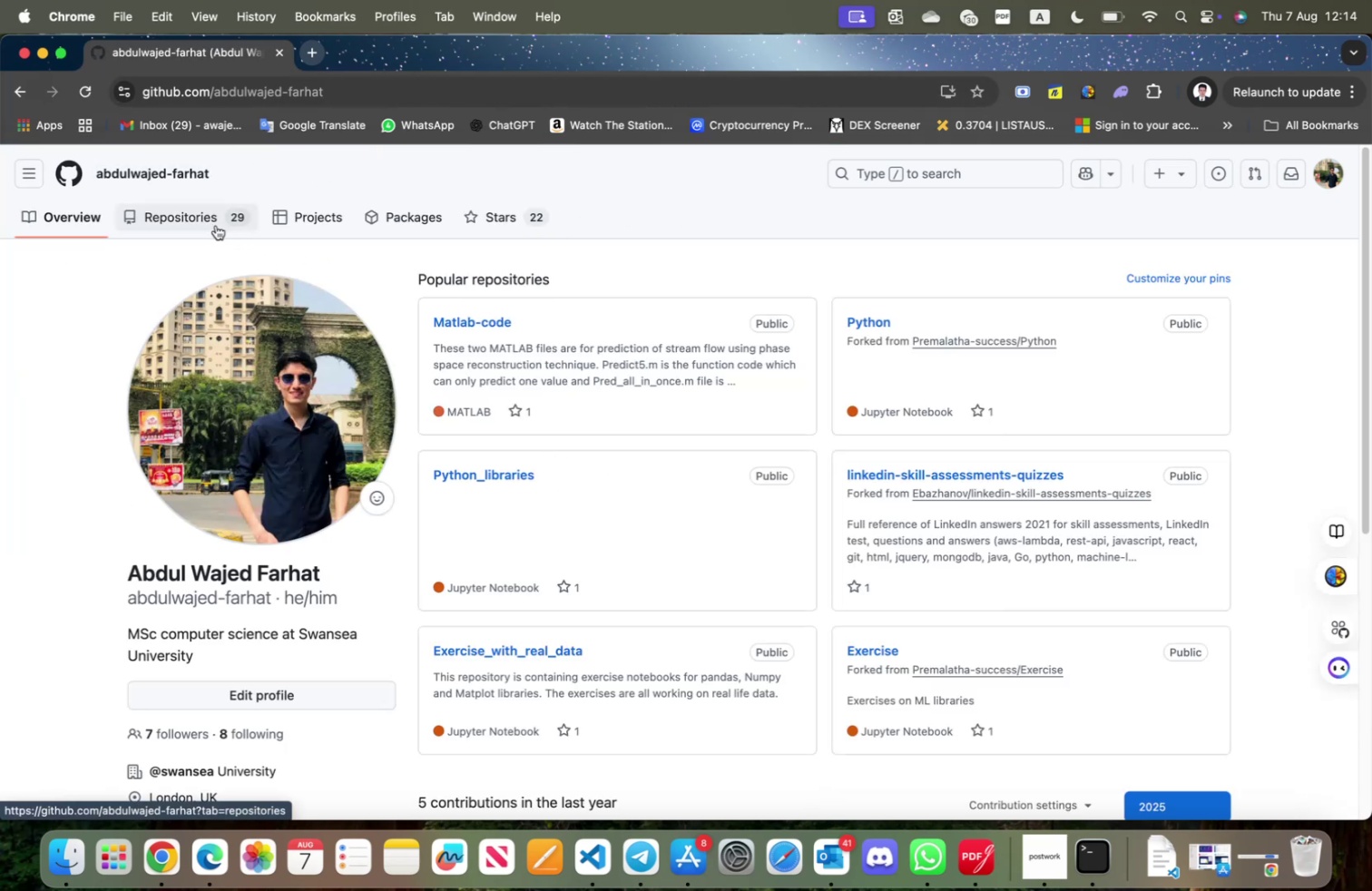 
wait(10.59)
 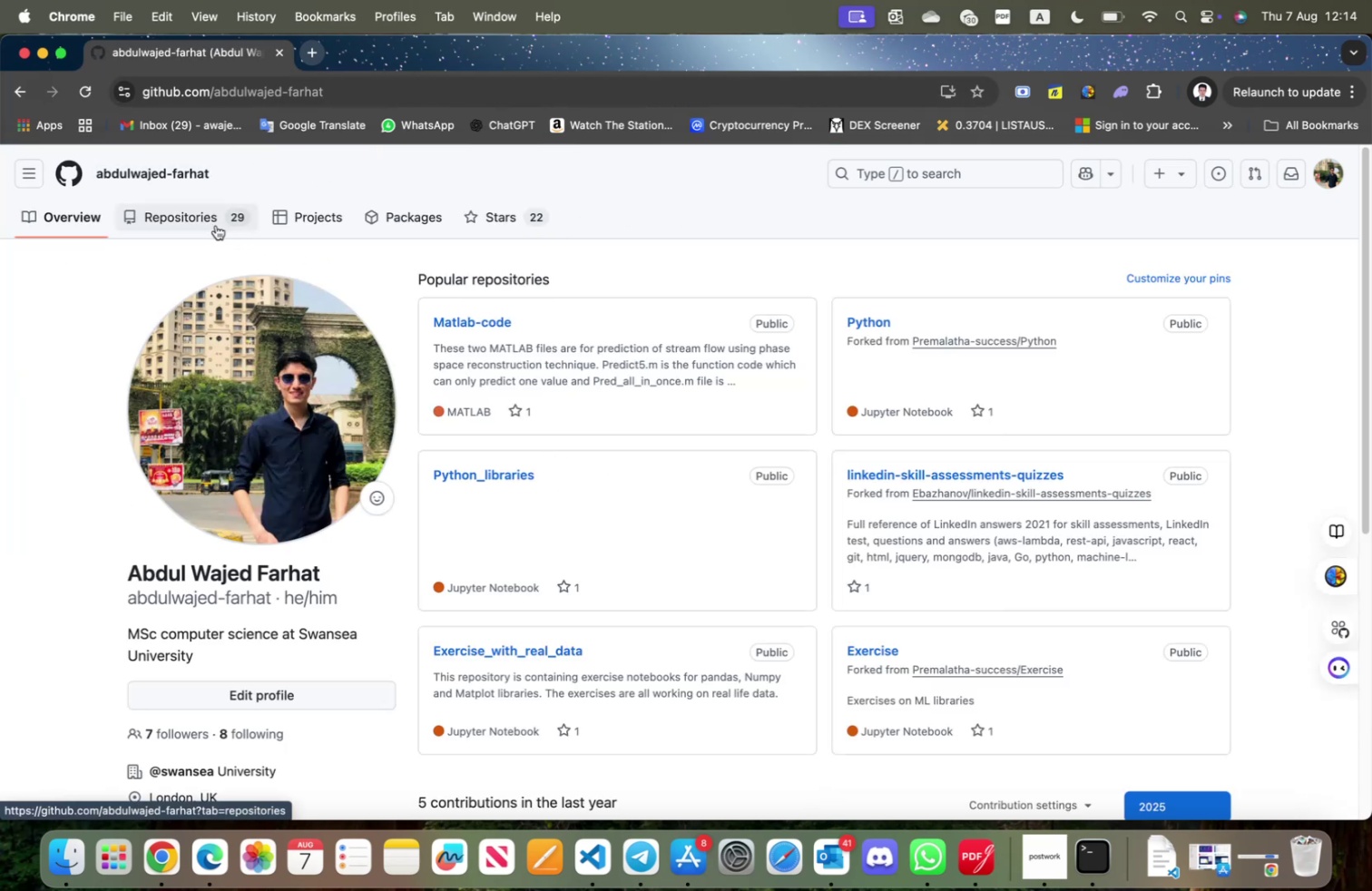 
scroll: coordinate [591, 587], scroll_direction: down, amount: 16.0
 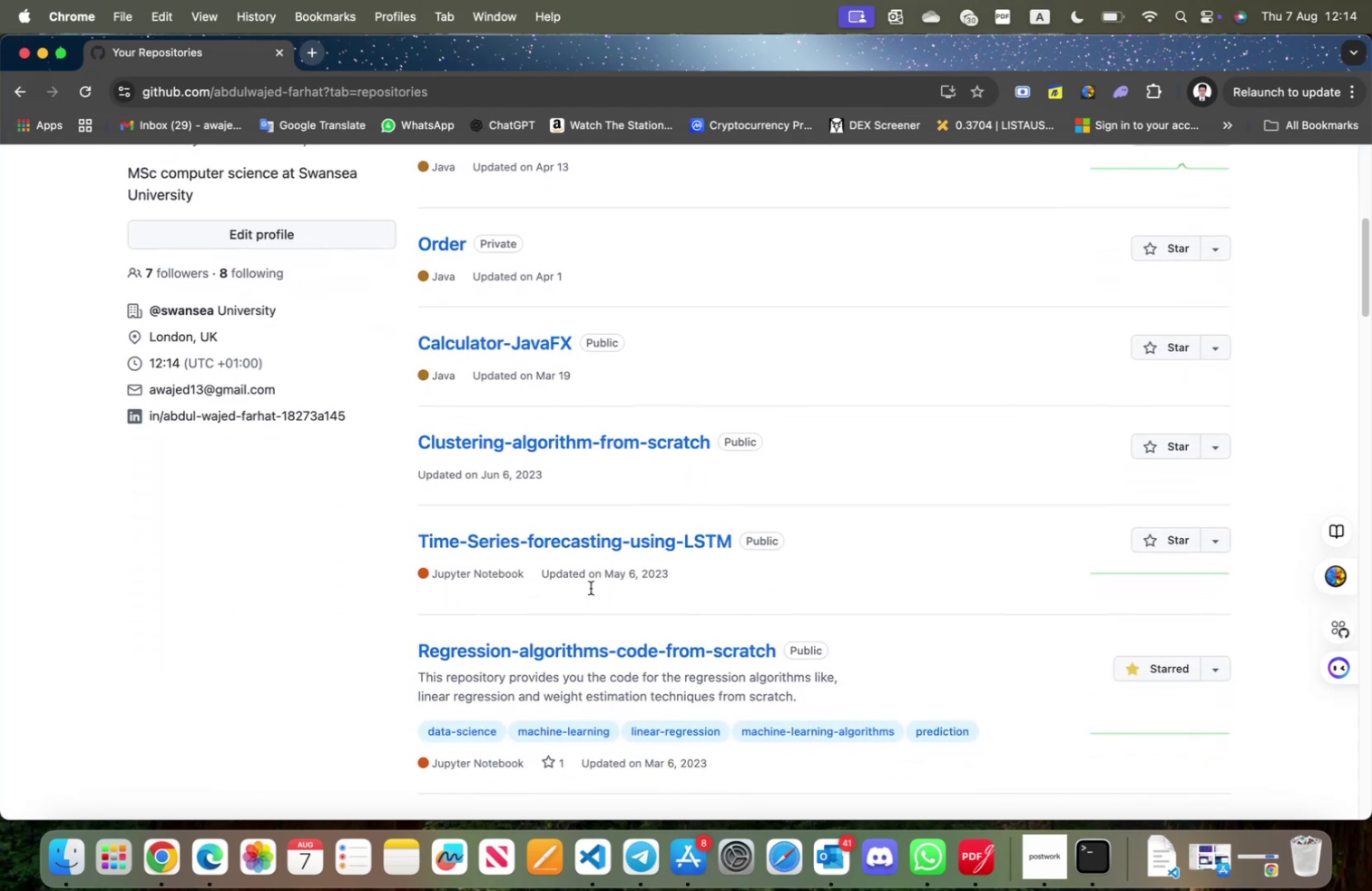 
scroll: coordinate [591, 588], scroll_direction: up, amount: 13.0
 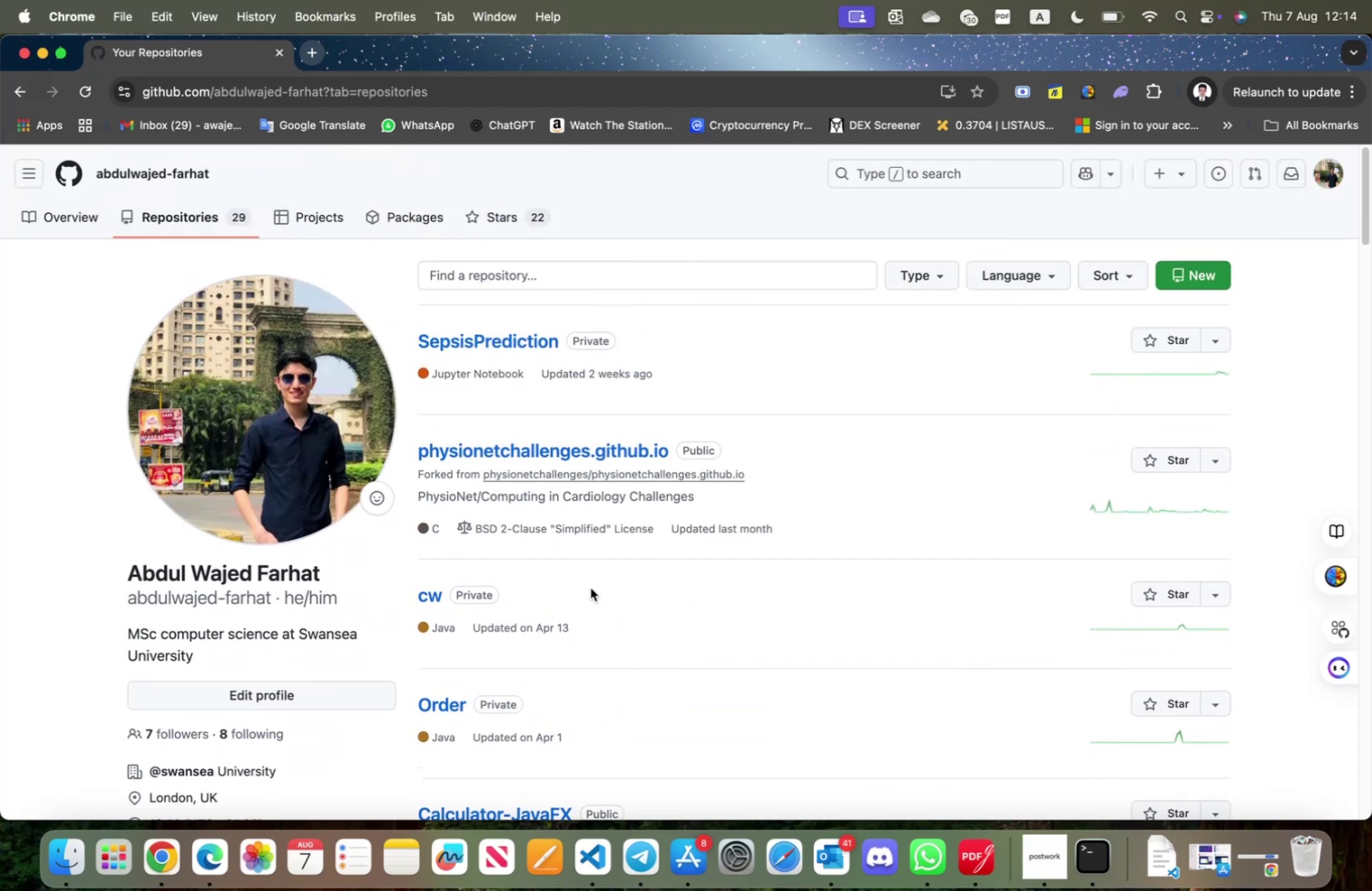 
scroll: coordinate [590, 589], scroll_direction: down, amount: 9.0
 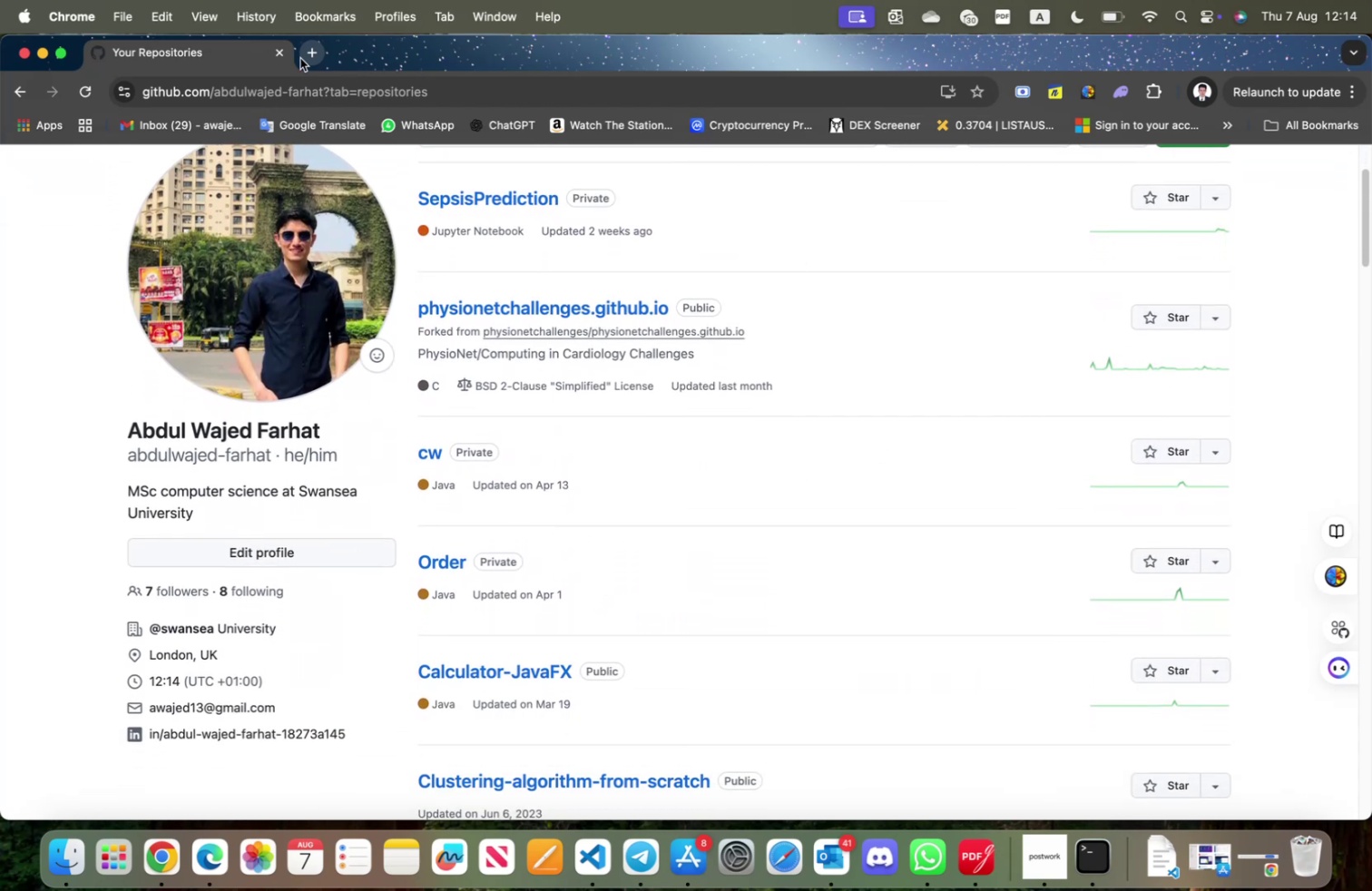 
left_click([325, 57])
 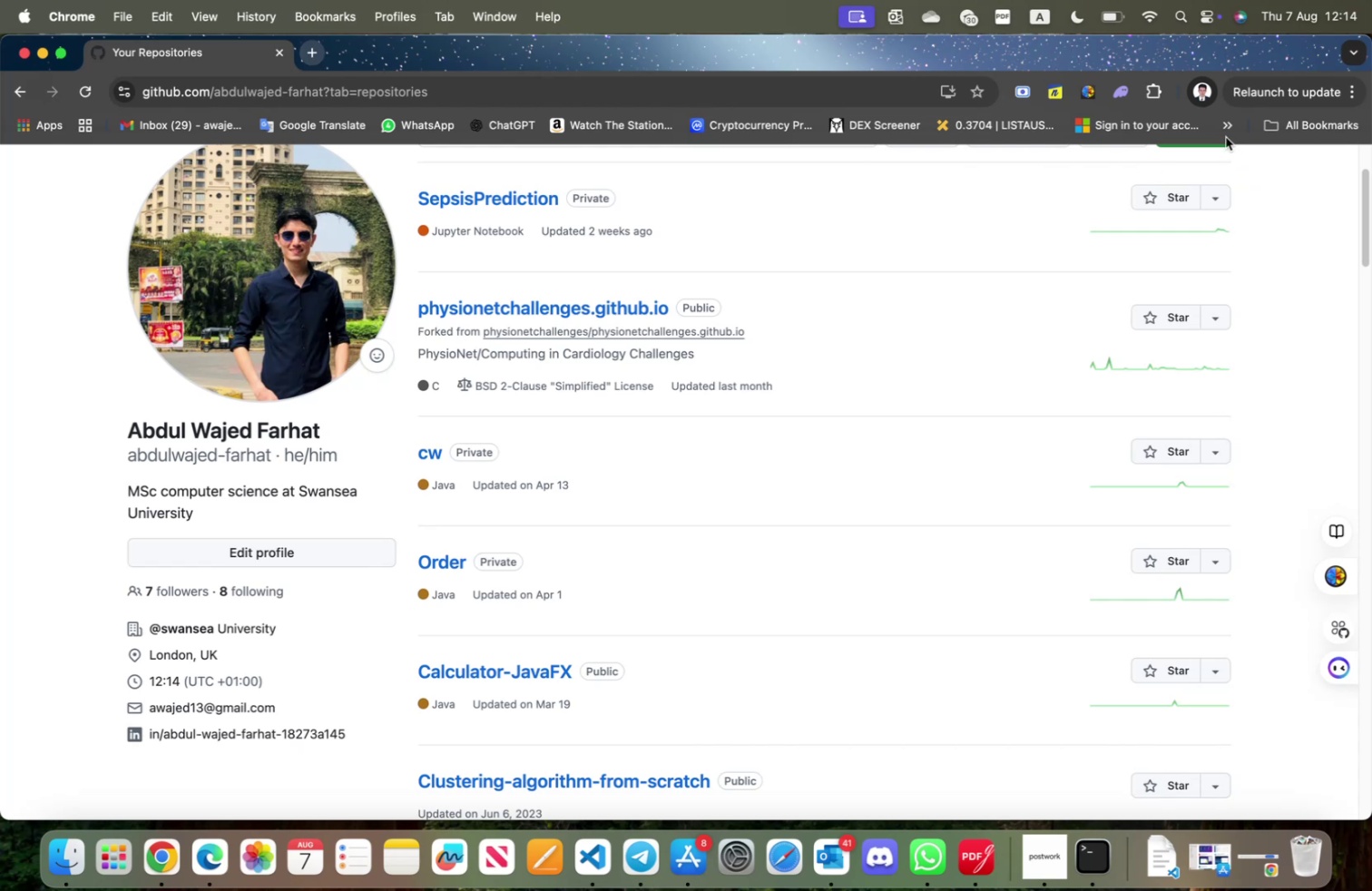 
left_click([1225, 124])
 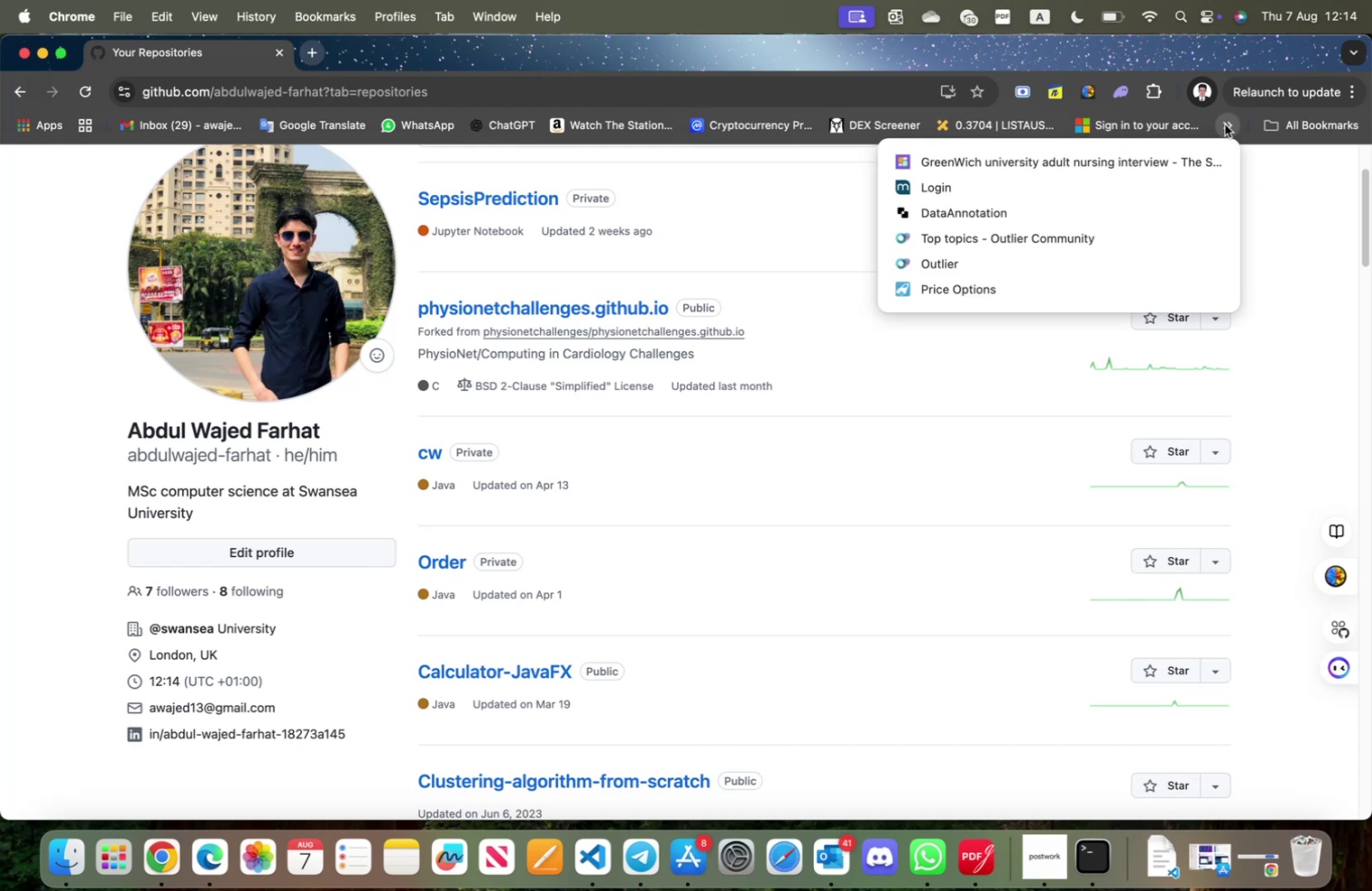 
left_click([1225, 124])
 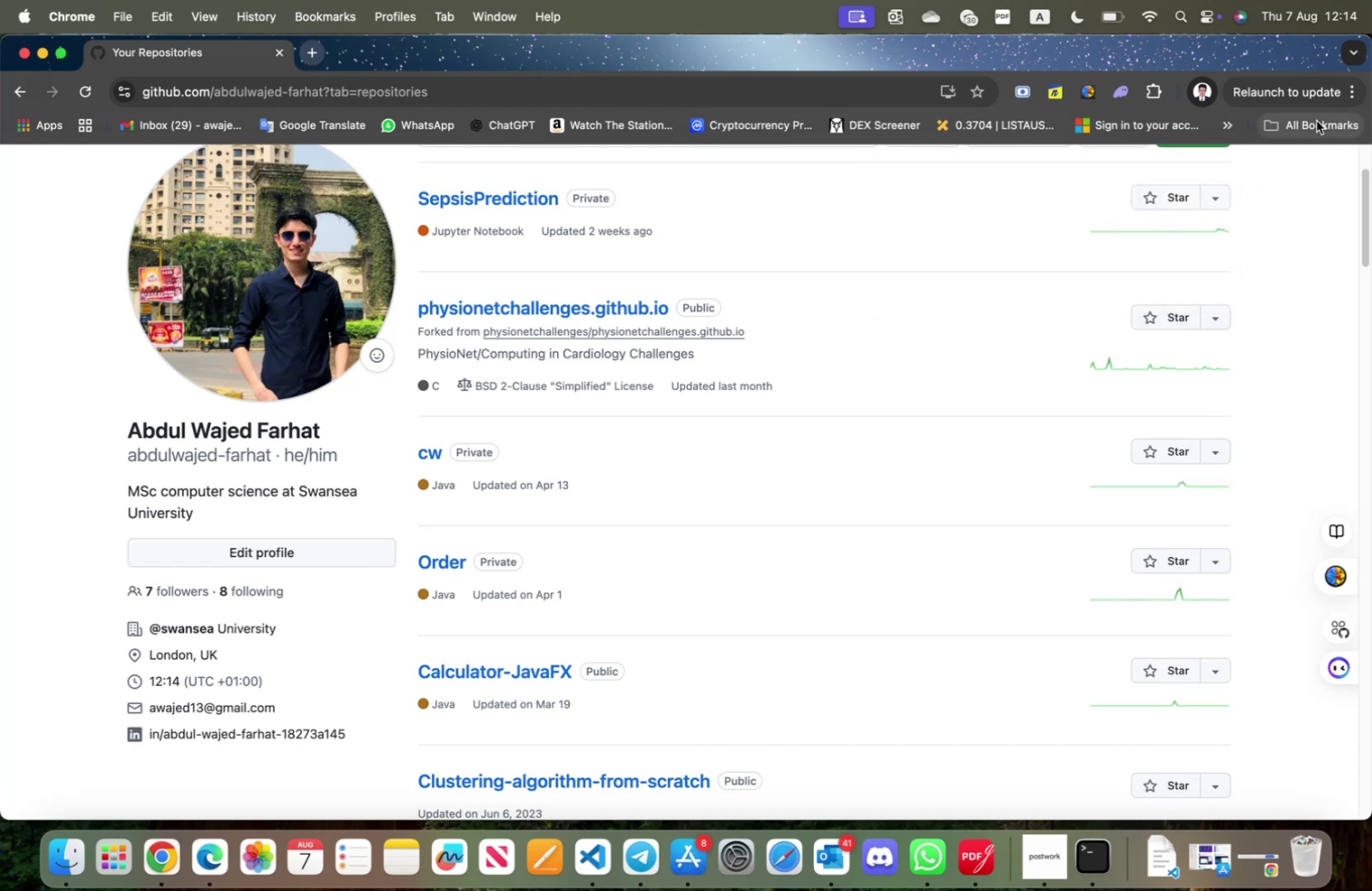 
left_click([1317, 121])
 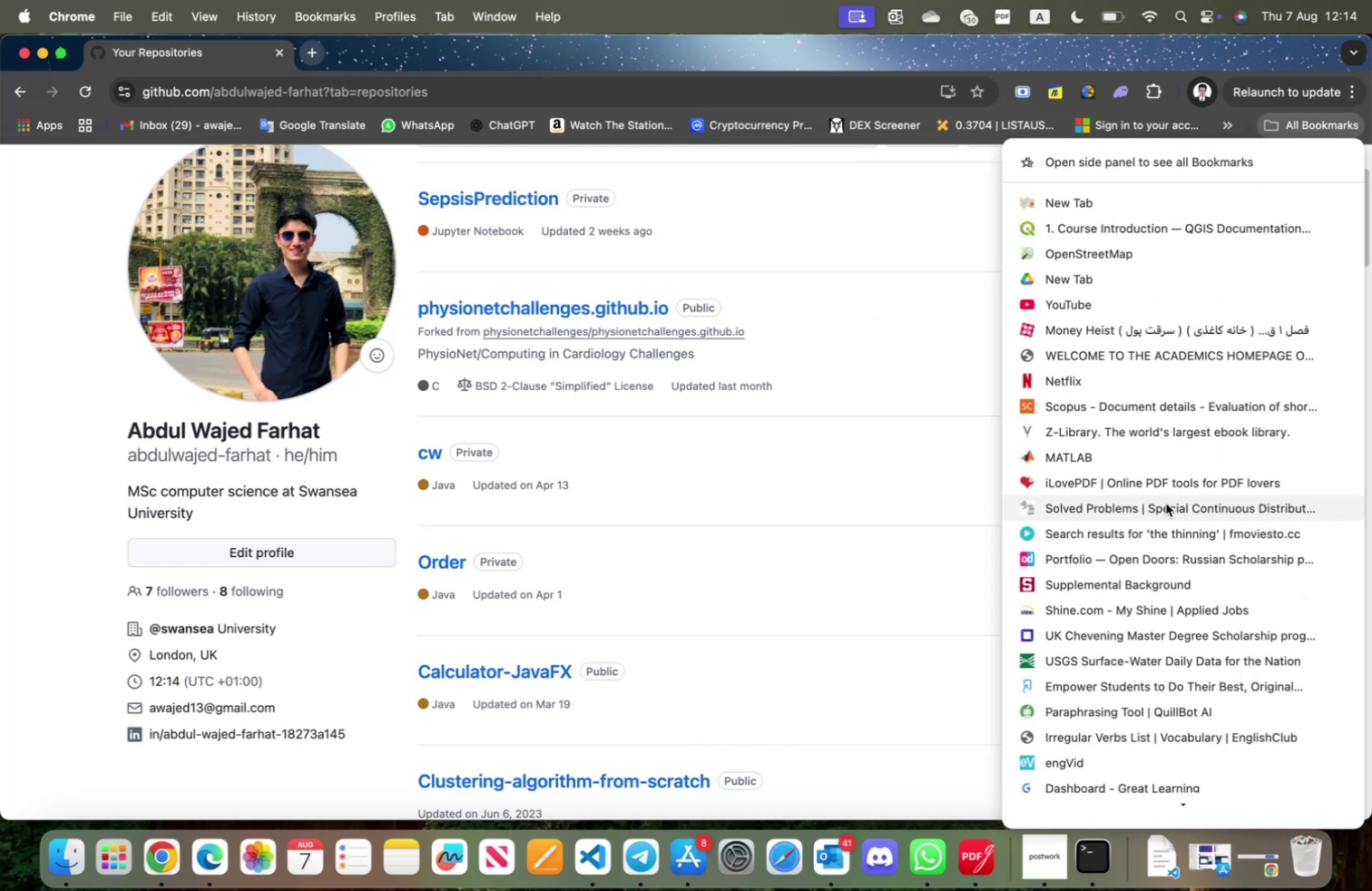 
scroll: coordinate [1181, 648], scroll_direction: down, amount: 79.0
 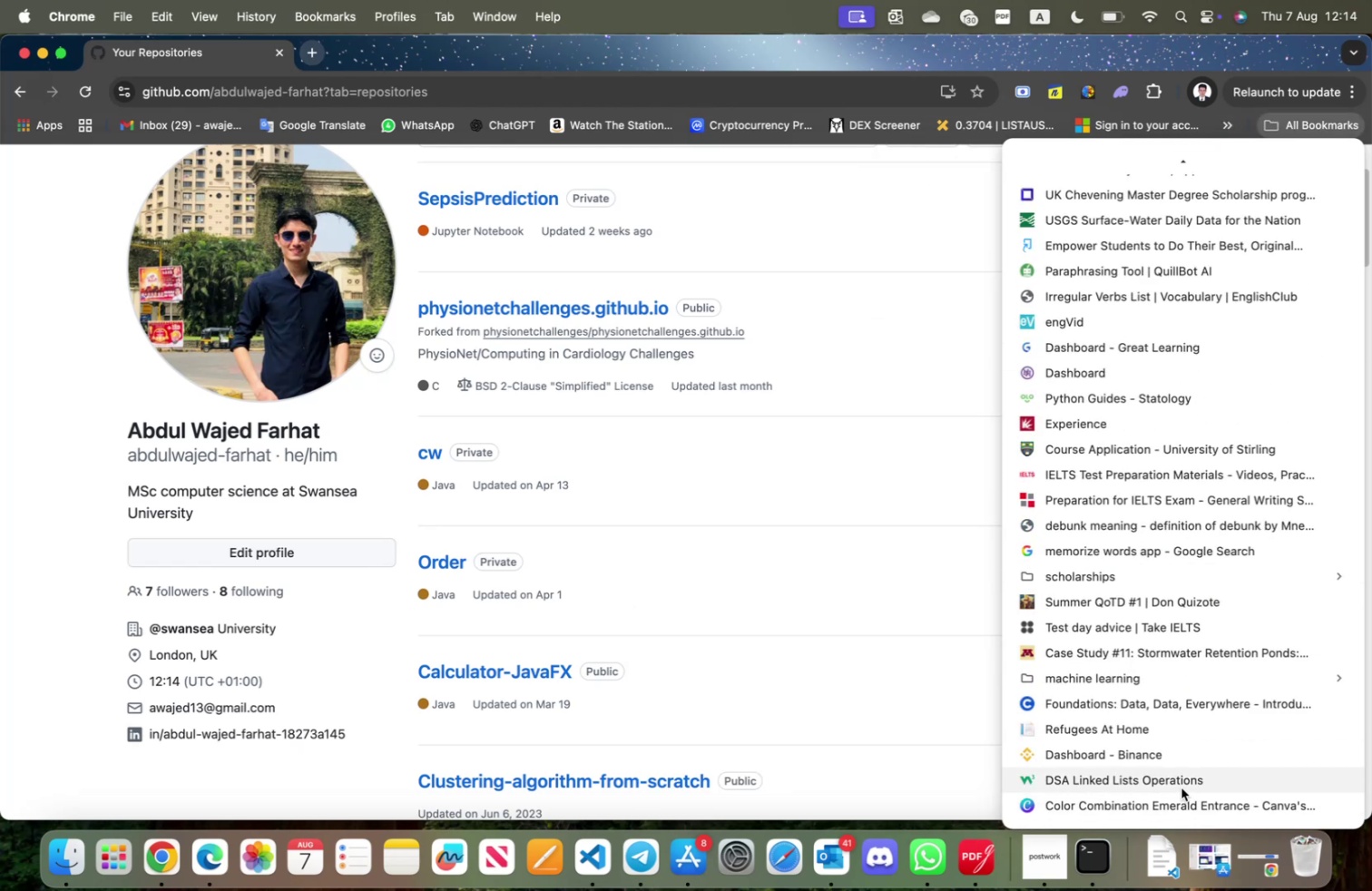 
scroll: coordinate [1181, 787], scroll_direction: up, amount: 79.0
 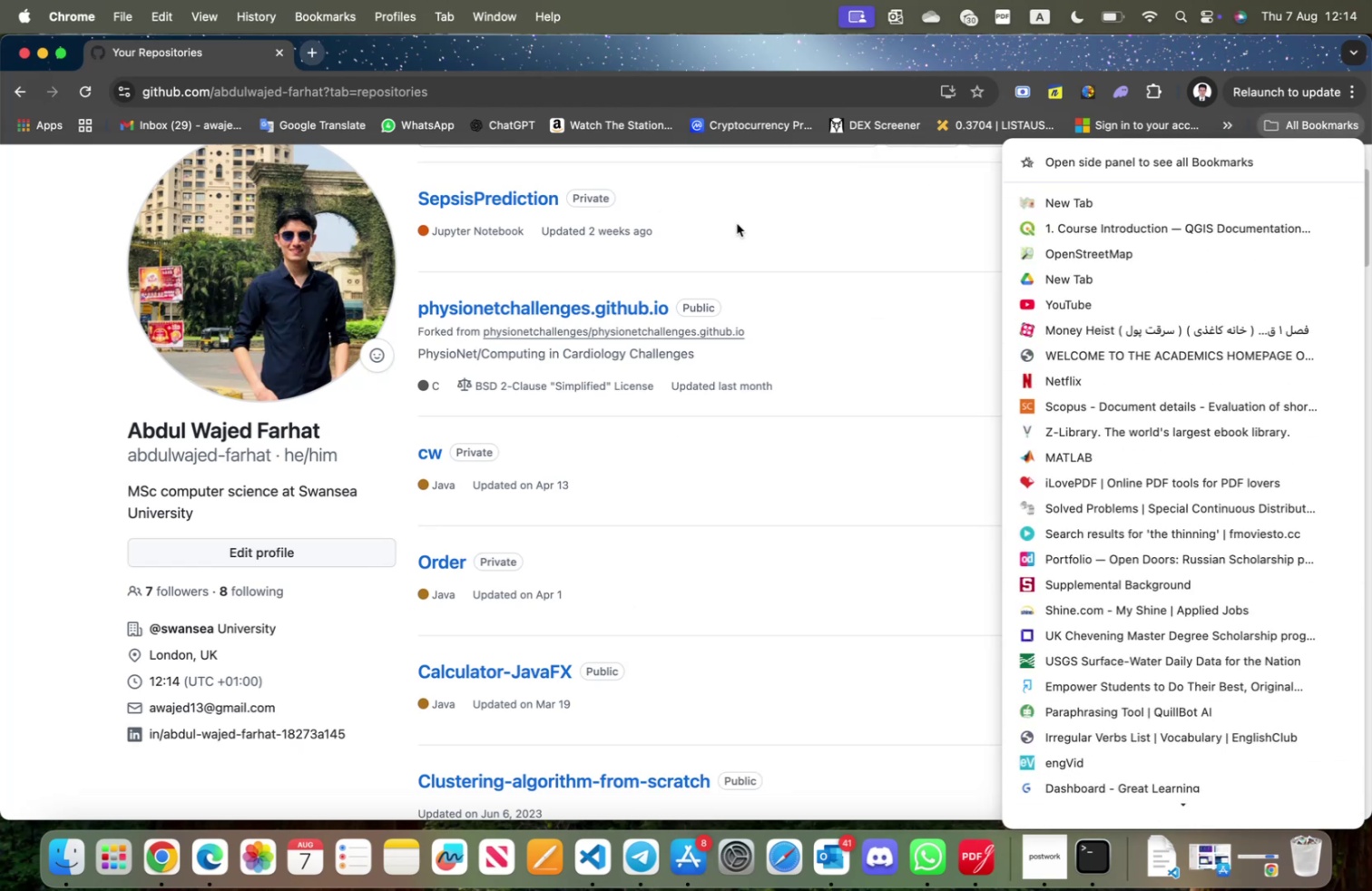 
left_click([790, 248])
 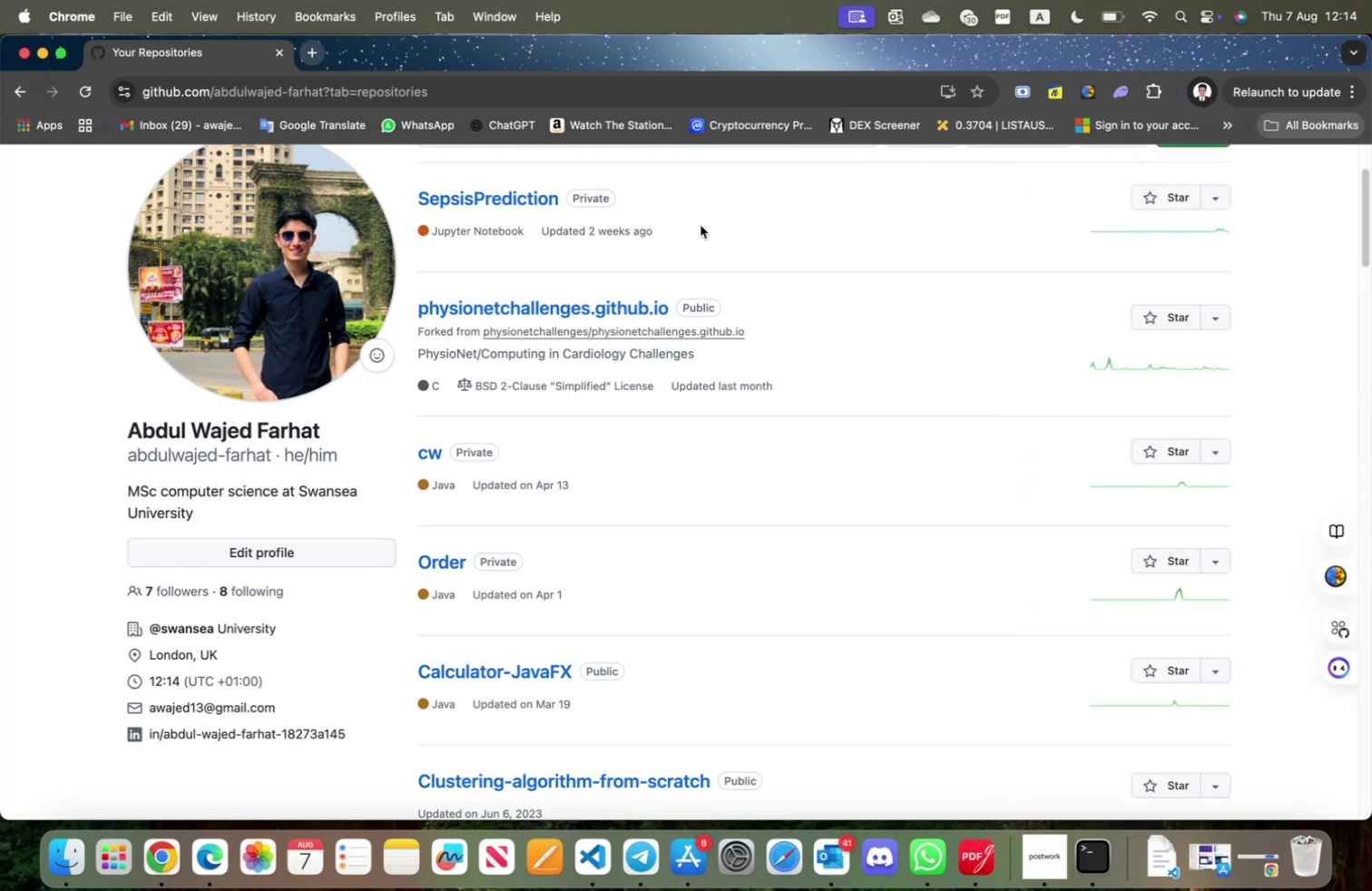 
scroll: coordinate [654, 237], scroll_direction: up, amount: 16.0
 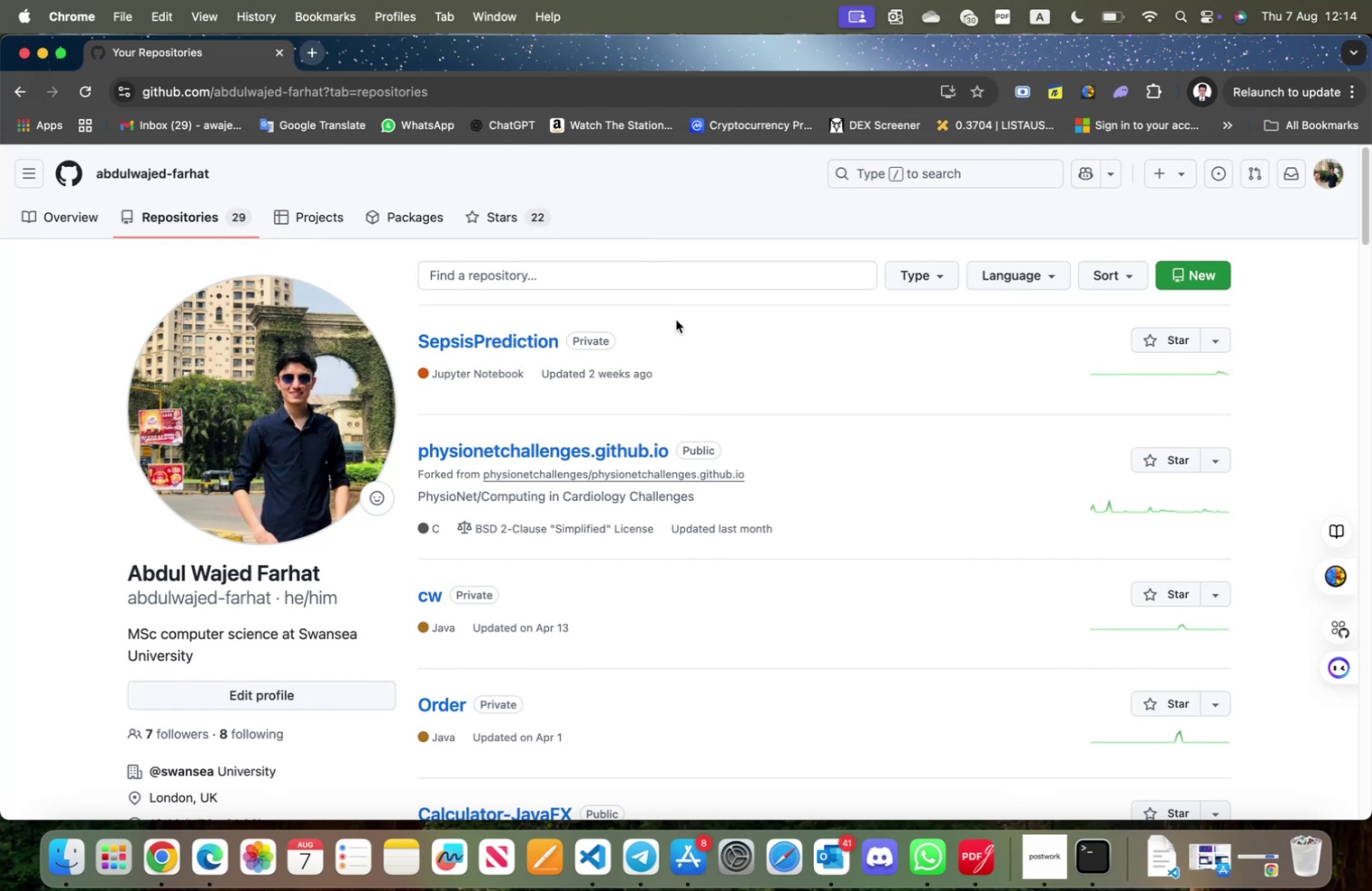 
scroll: coordinate [682, 333], scroll_direction: down, amount: 34.0
 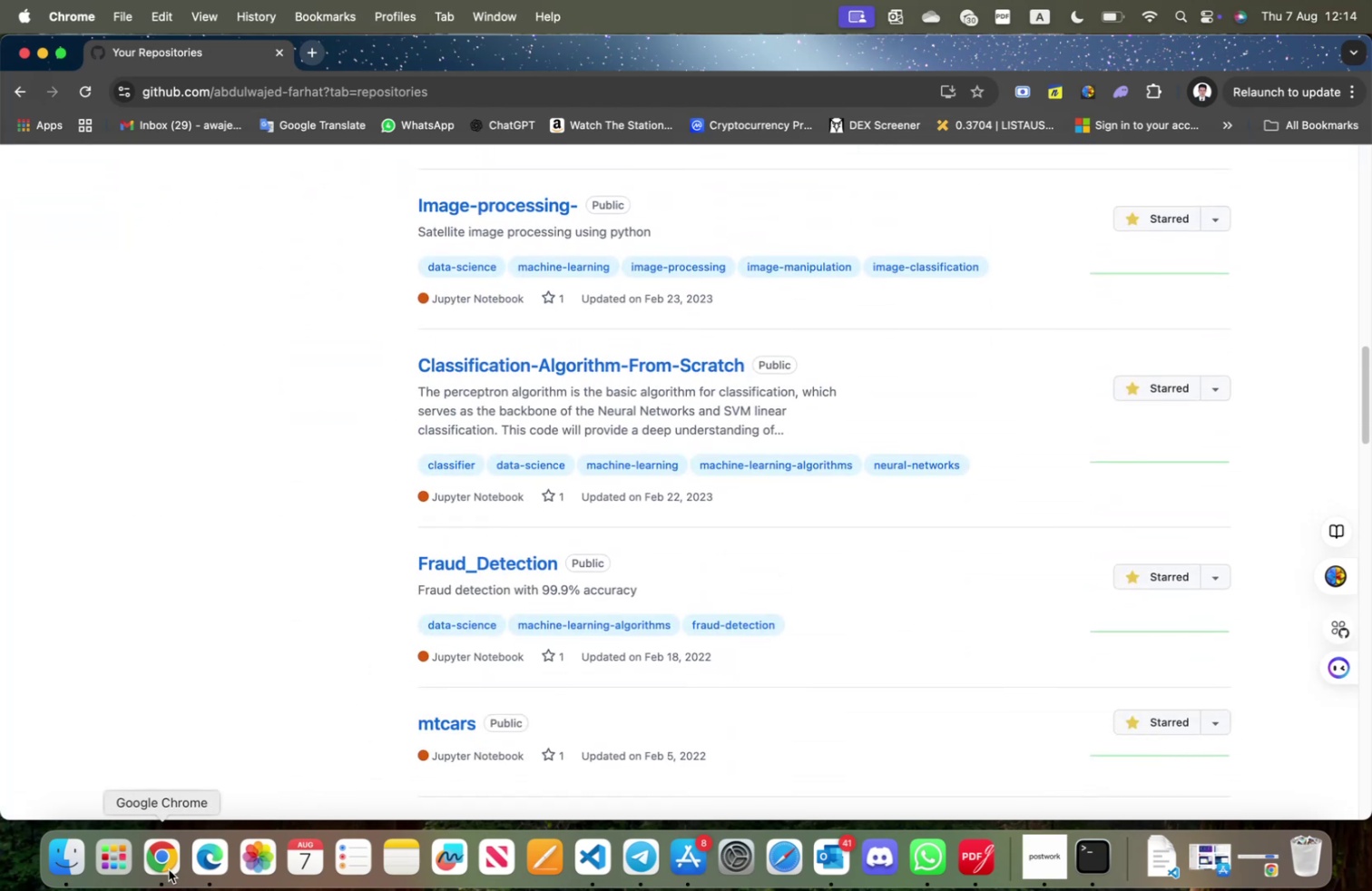 
left_click([217, 861])
 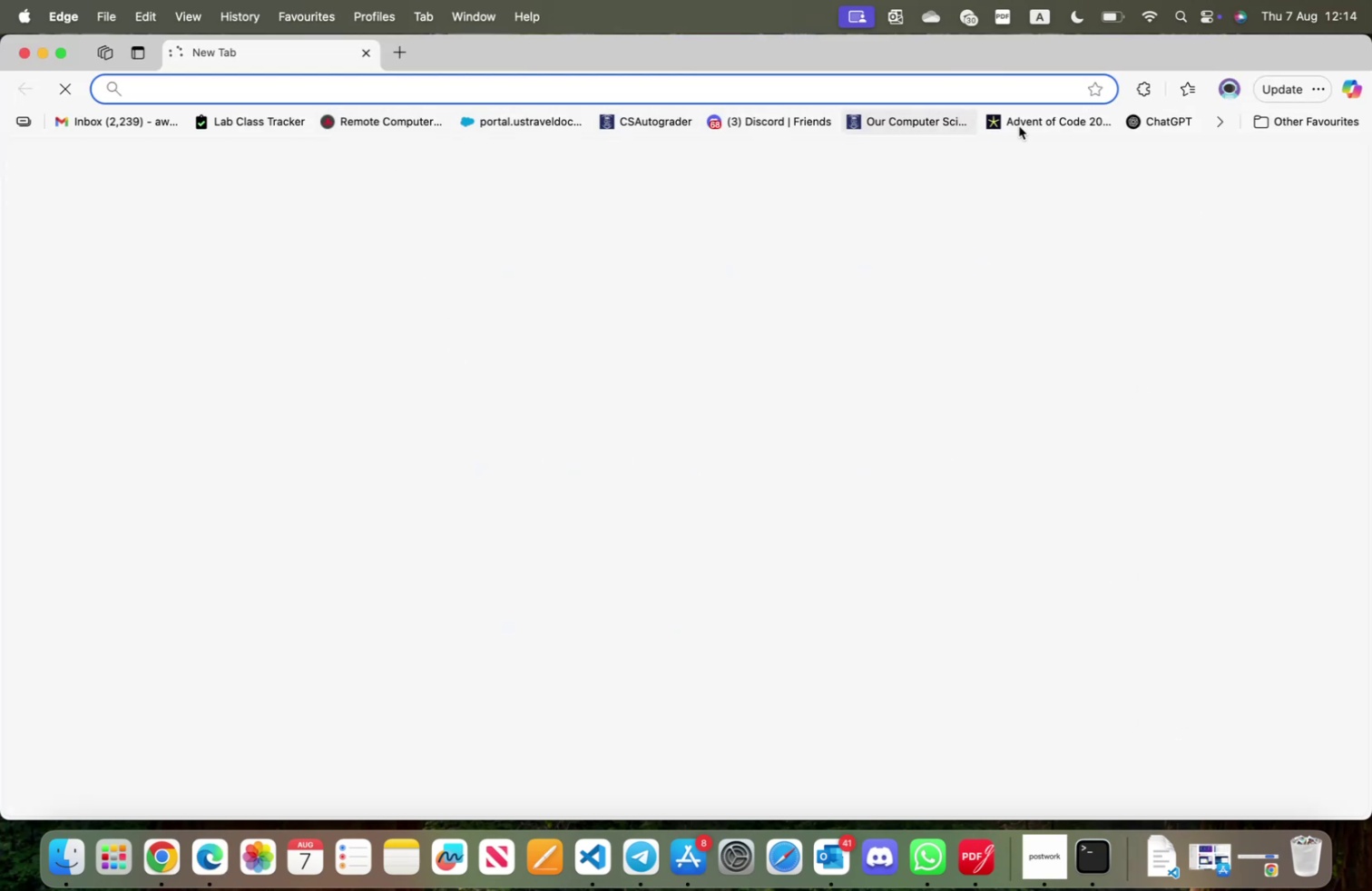 
left_click([1220, 119])
 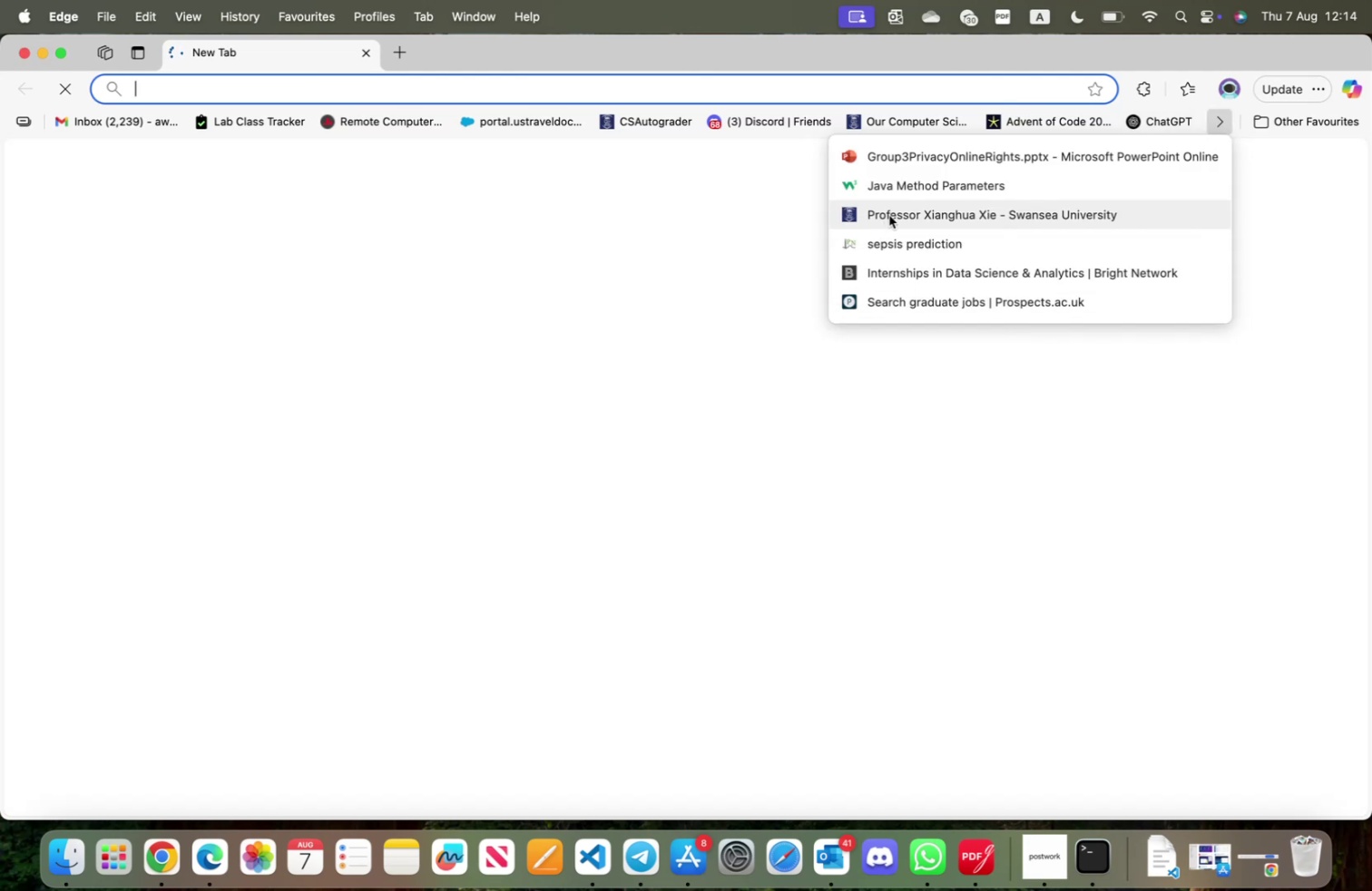 
wait(5.14)
 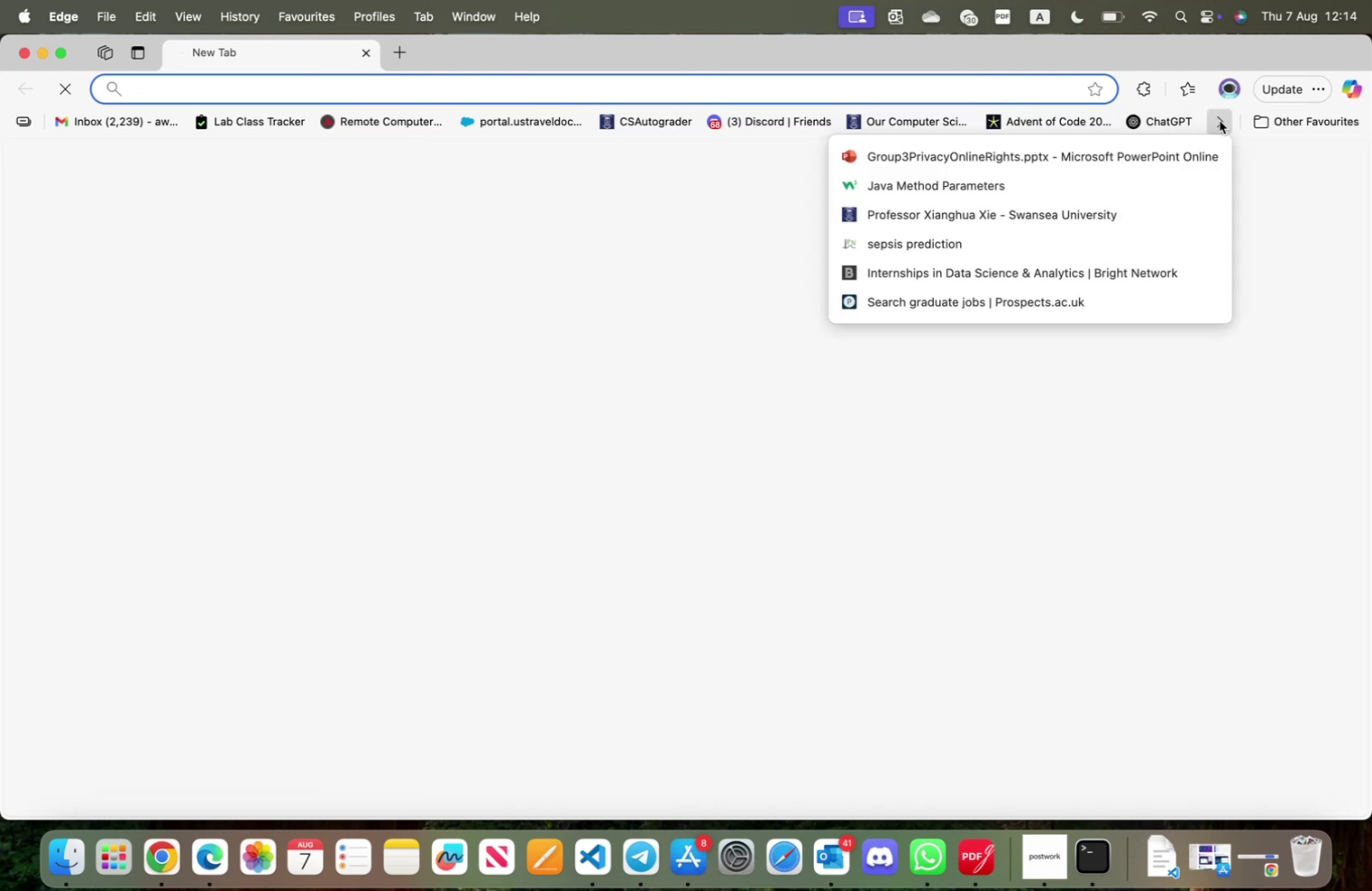 
left_click([1306, 127])
 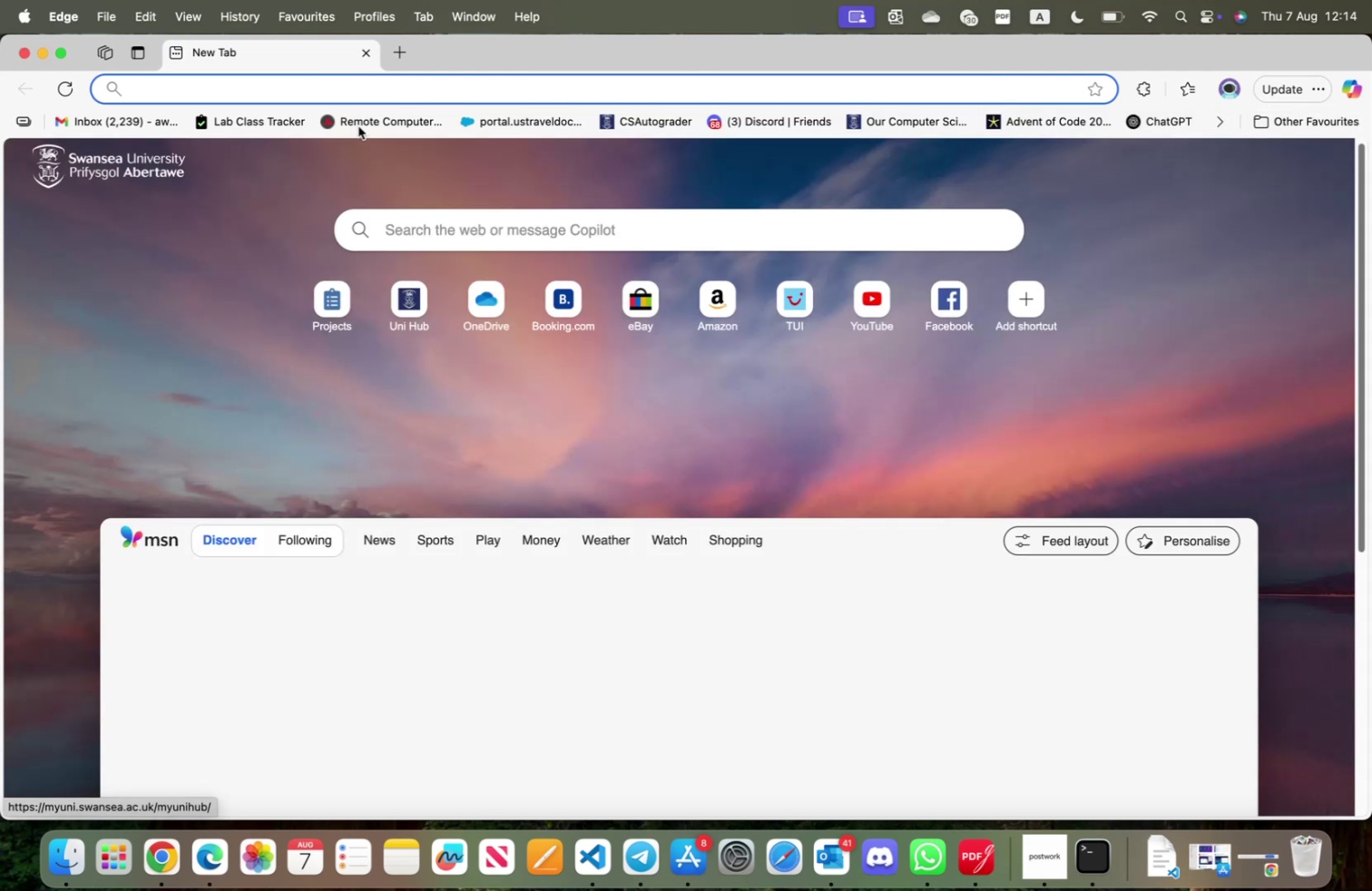 
wait(5.13)
 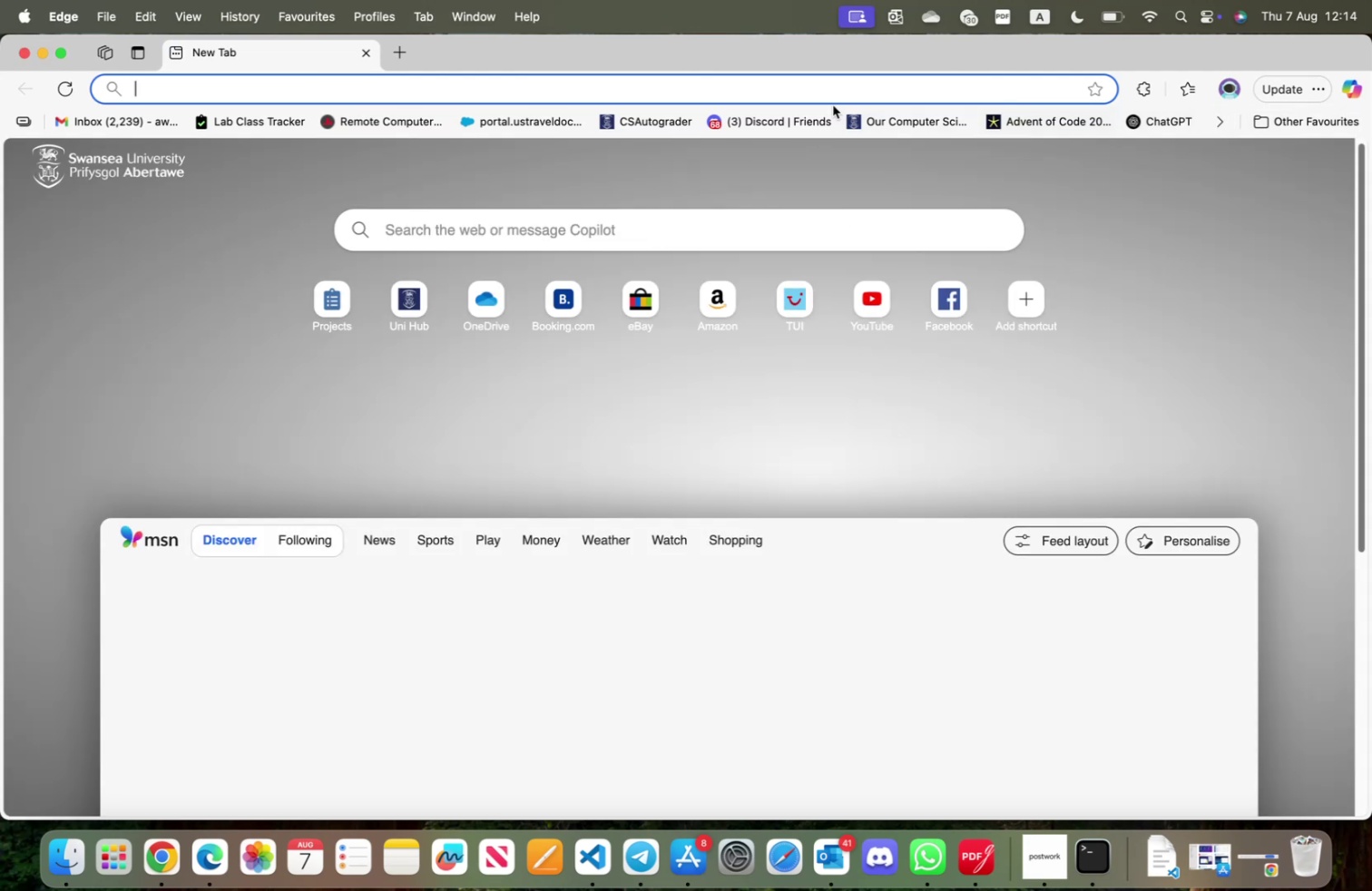 
left_click([24, 56])
 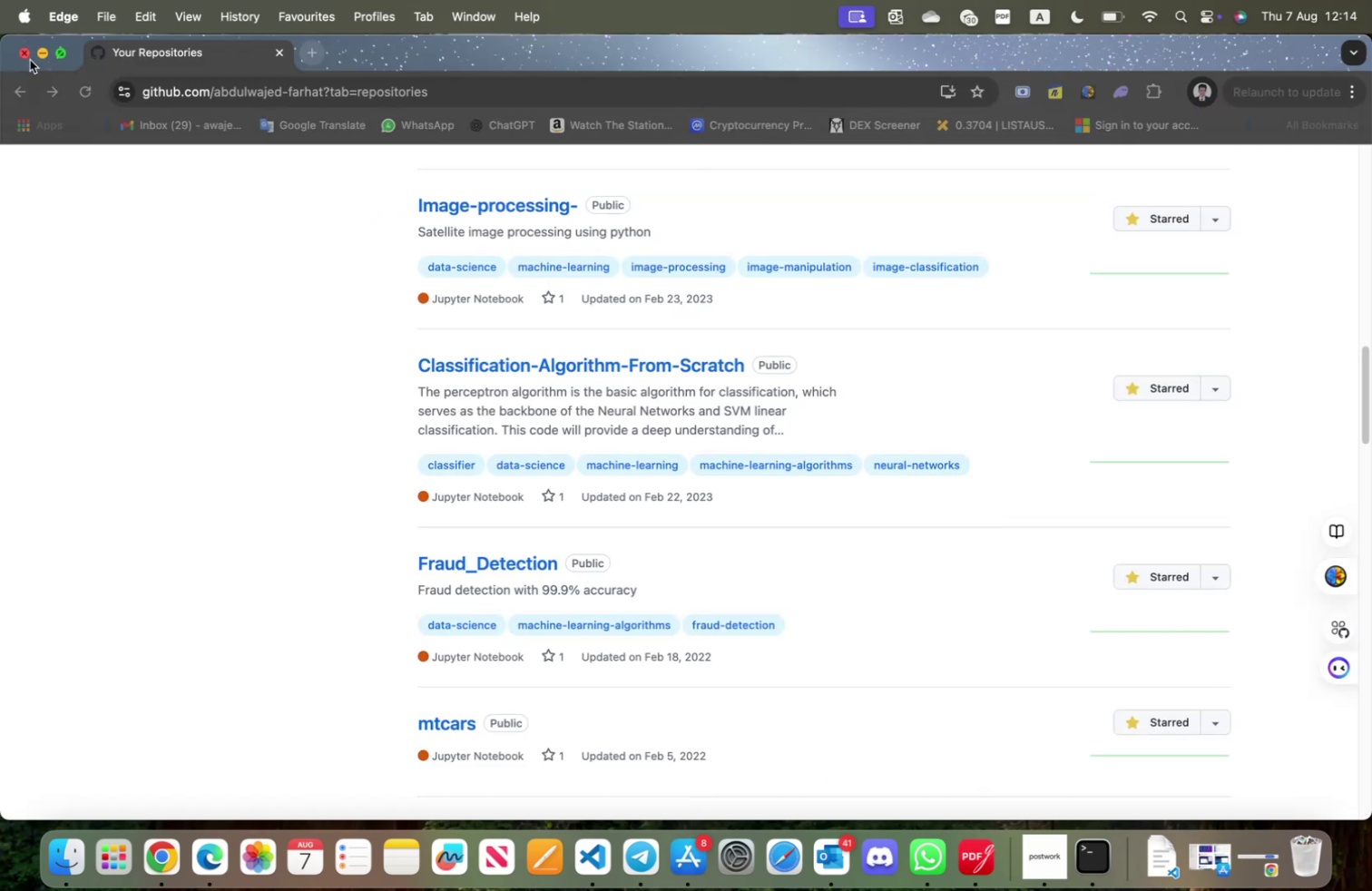 
left_click([30, 60])
 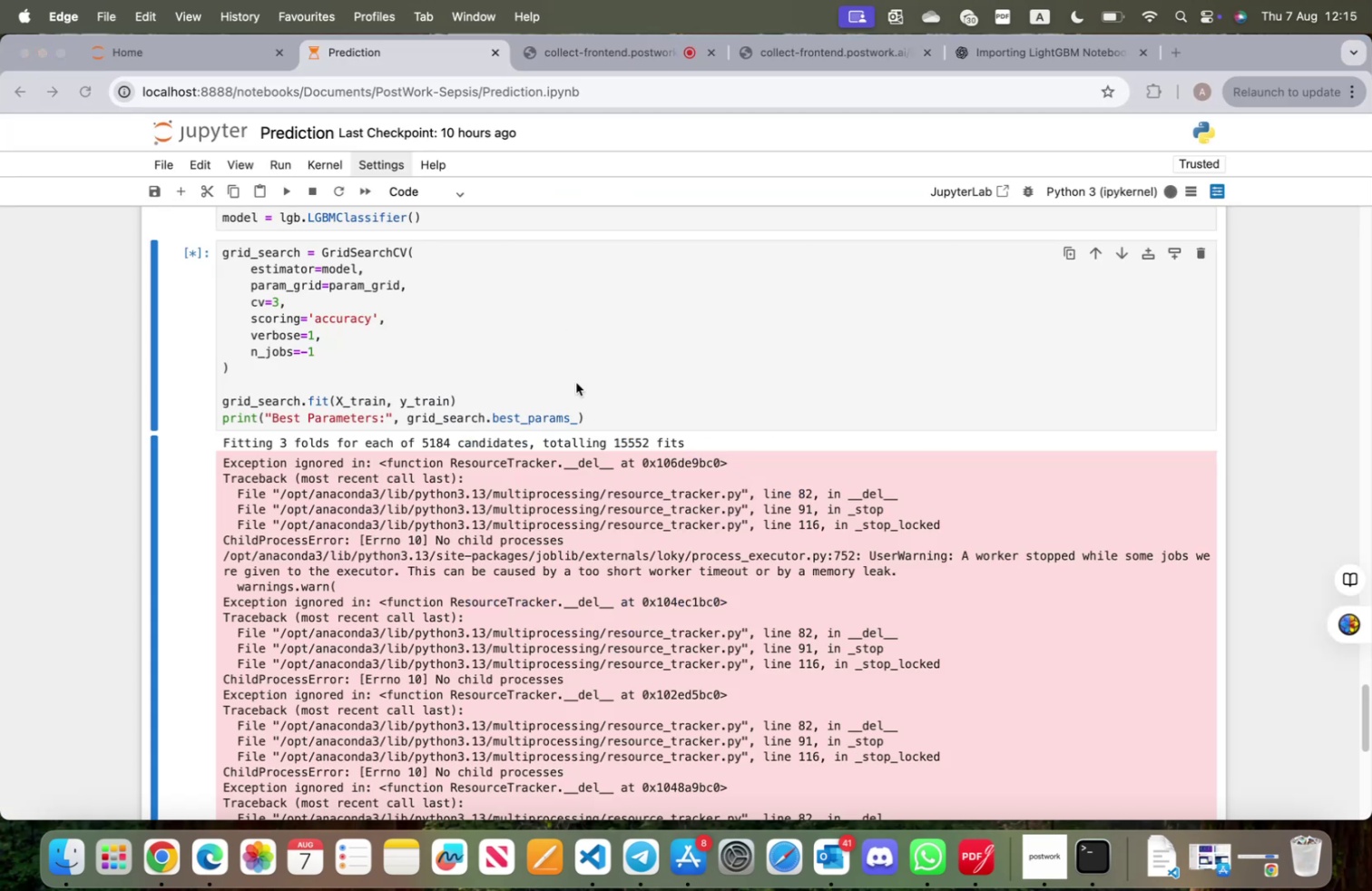 
scroll: coordinate [587, 429], scroll_direction: down, amount: 3.0
 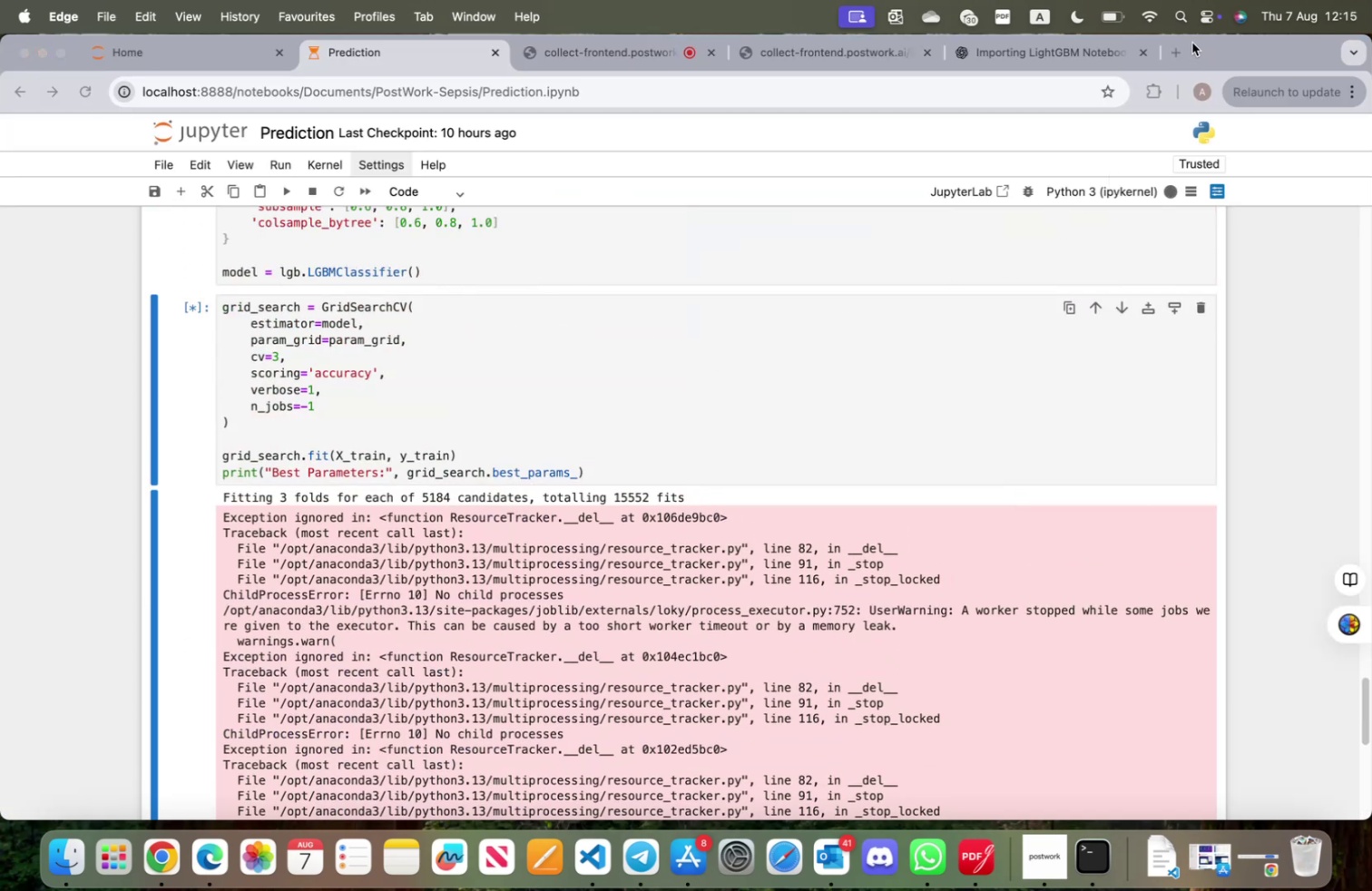 
left_click([1175, 46])
 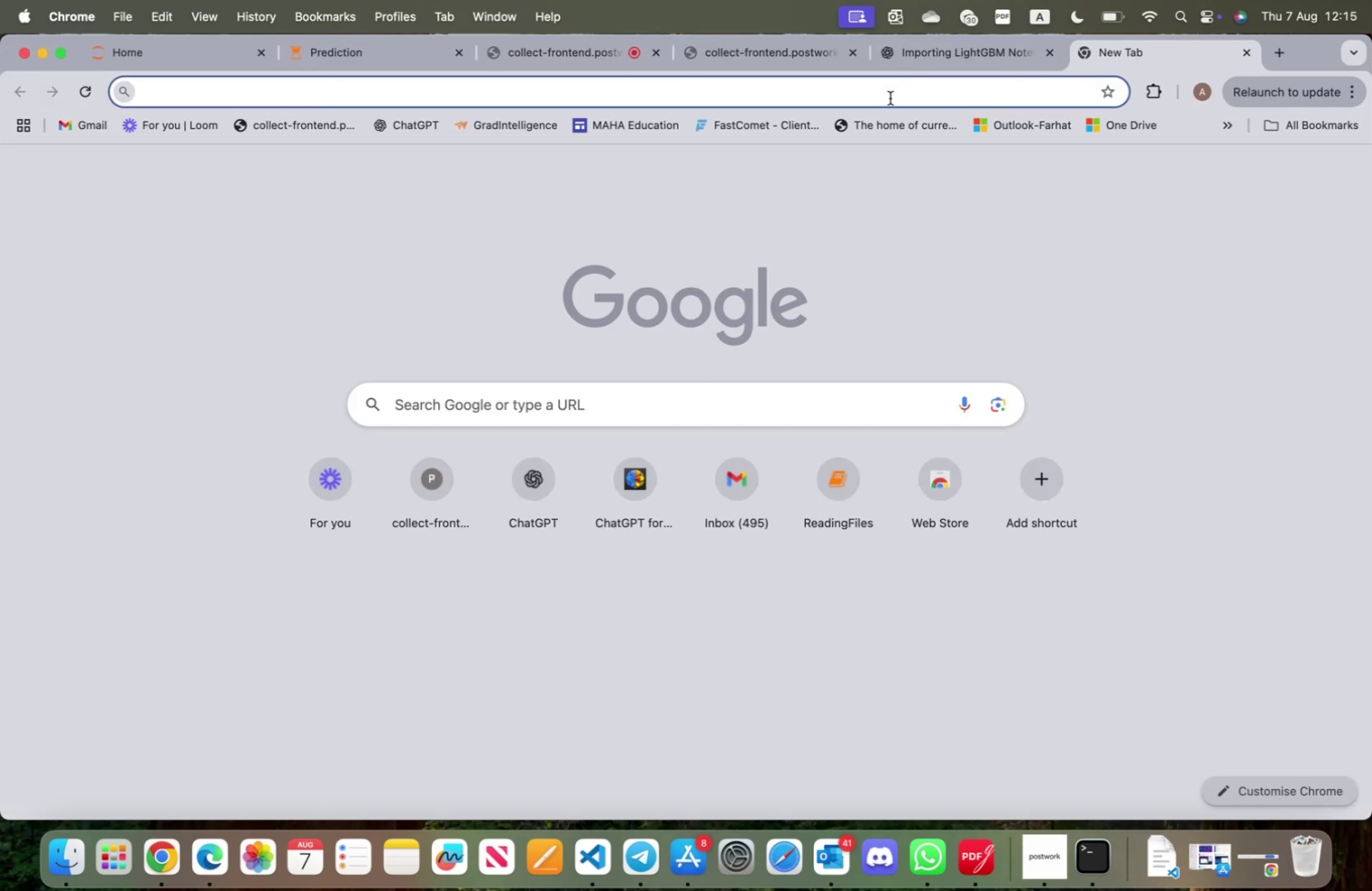 
left_click([890, 98])
 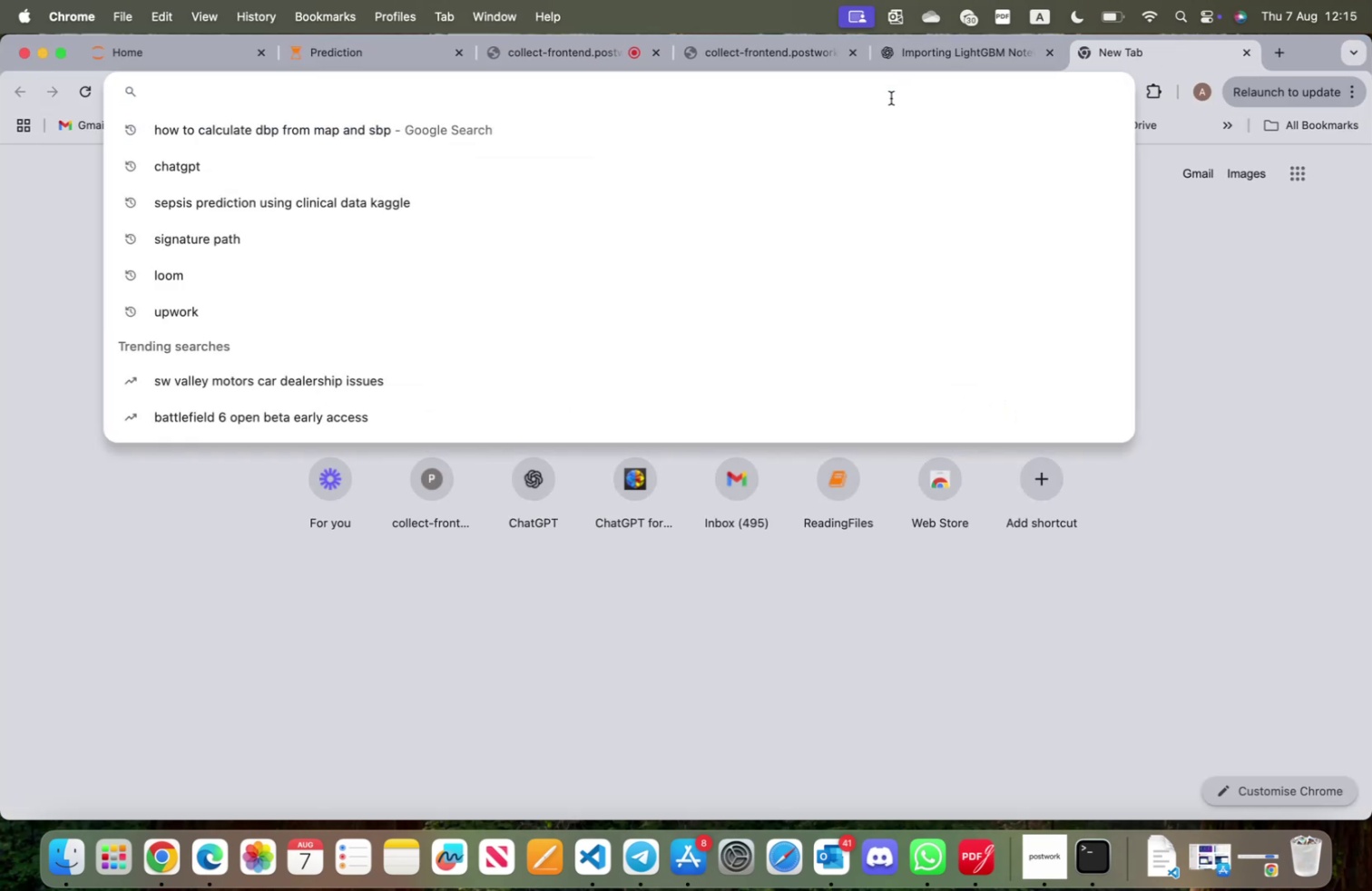 
type(seps)
 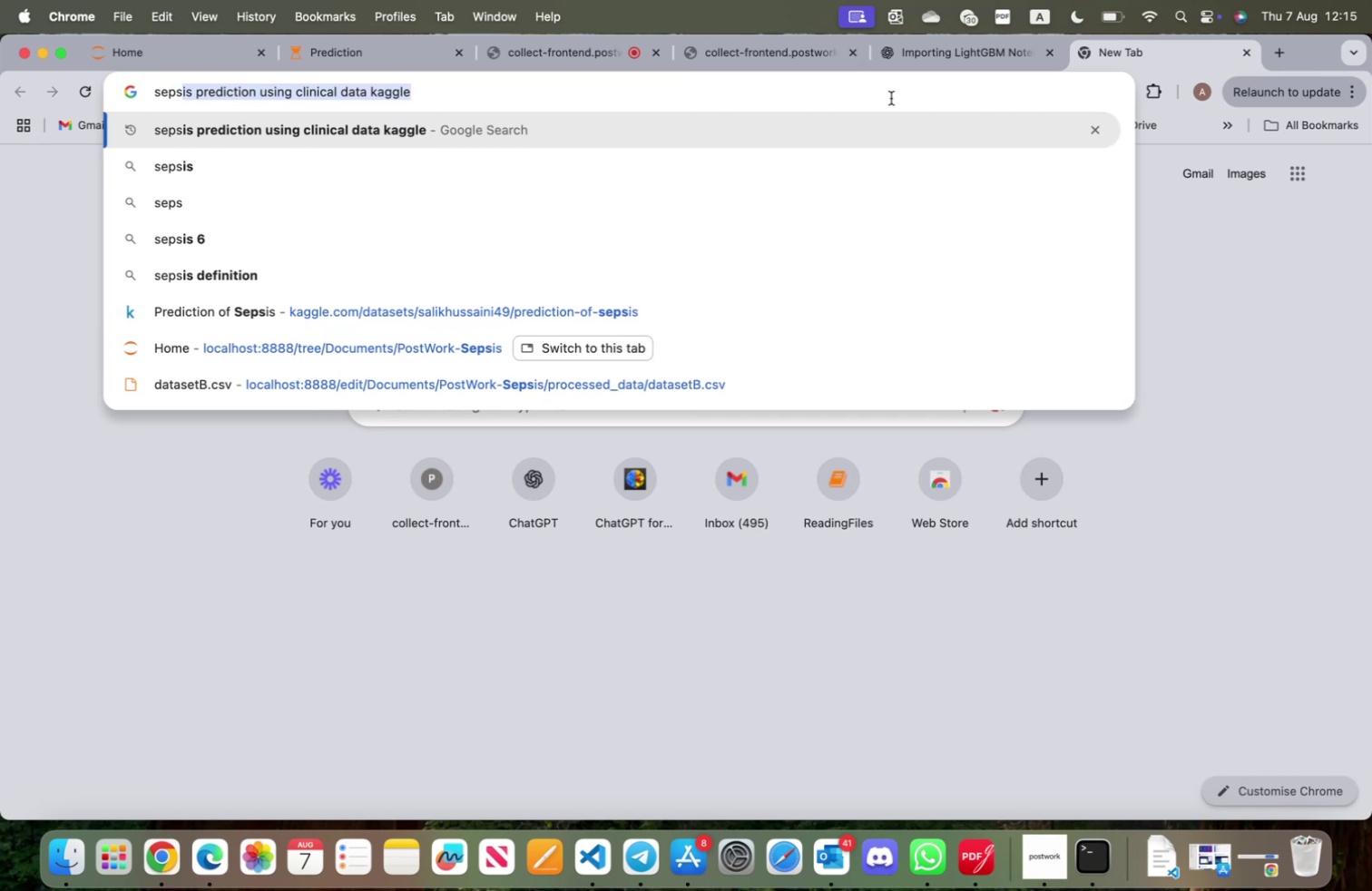 
key(ArrowRight)
 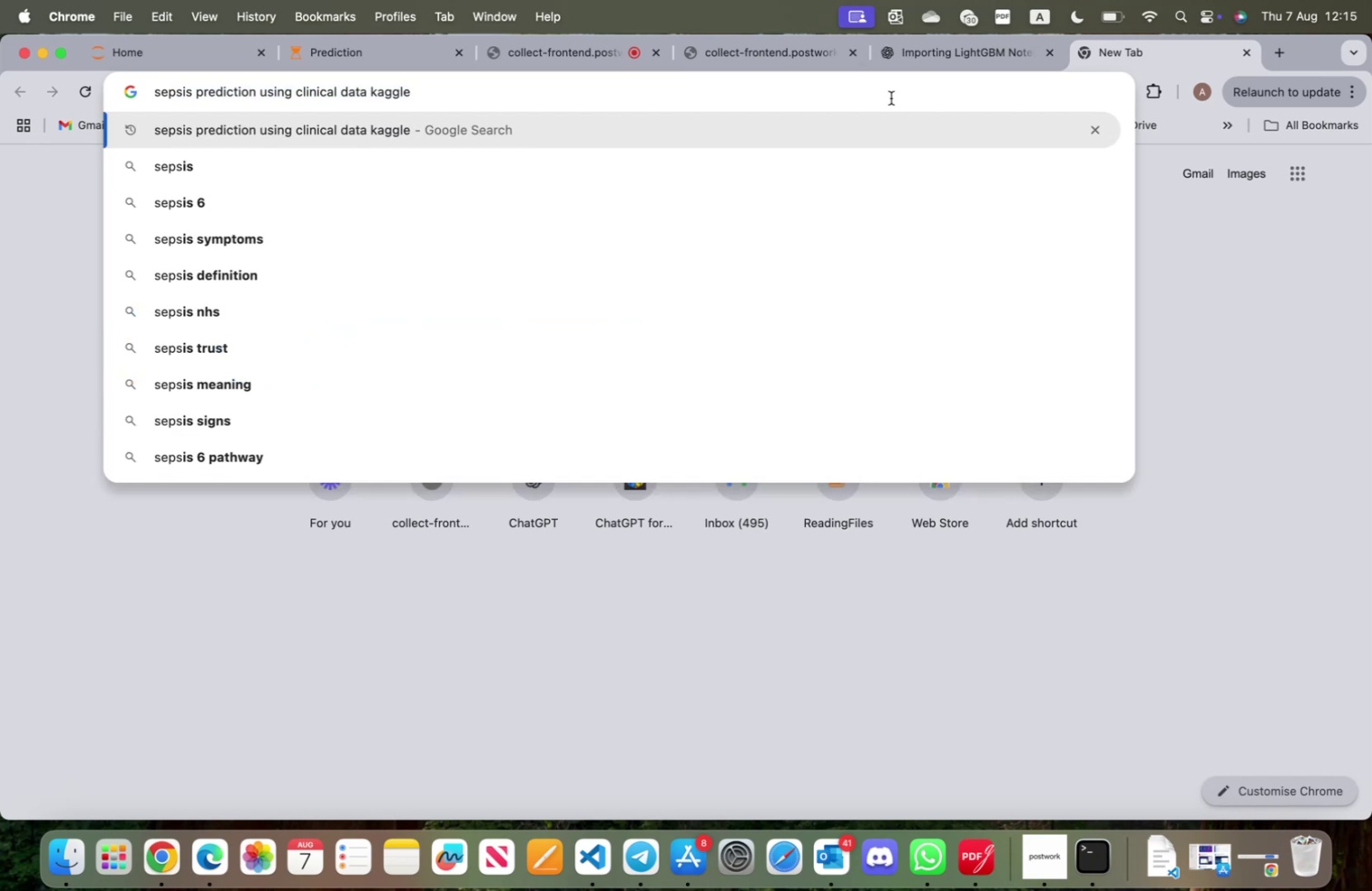 
key(Backspace)
 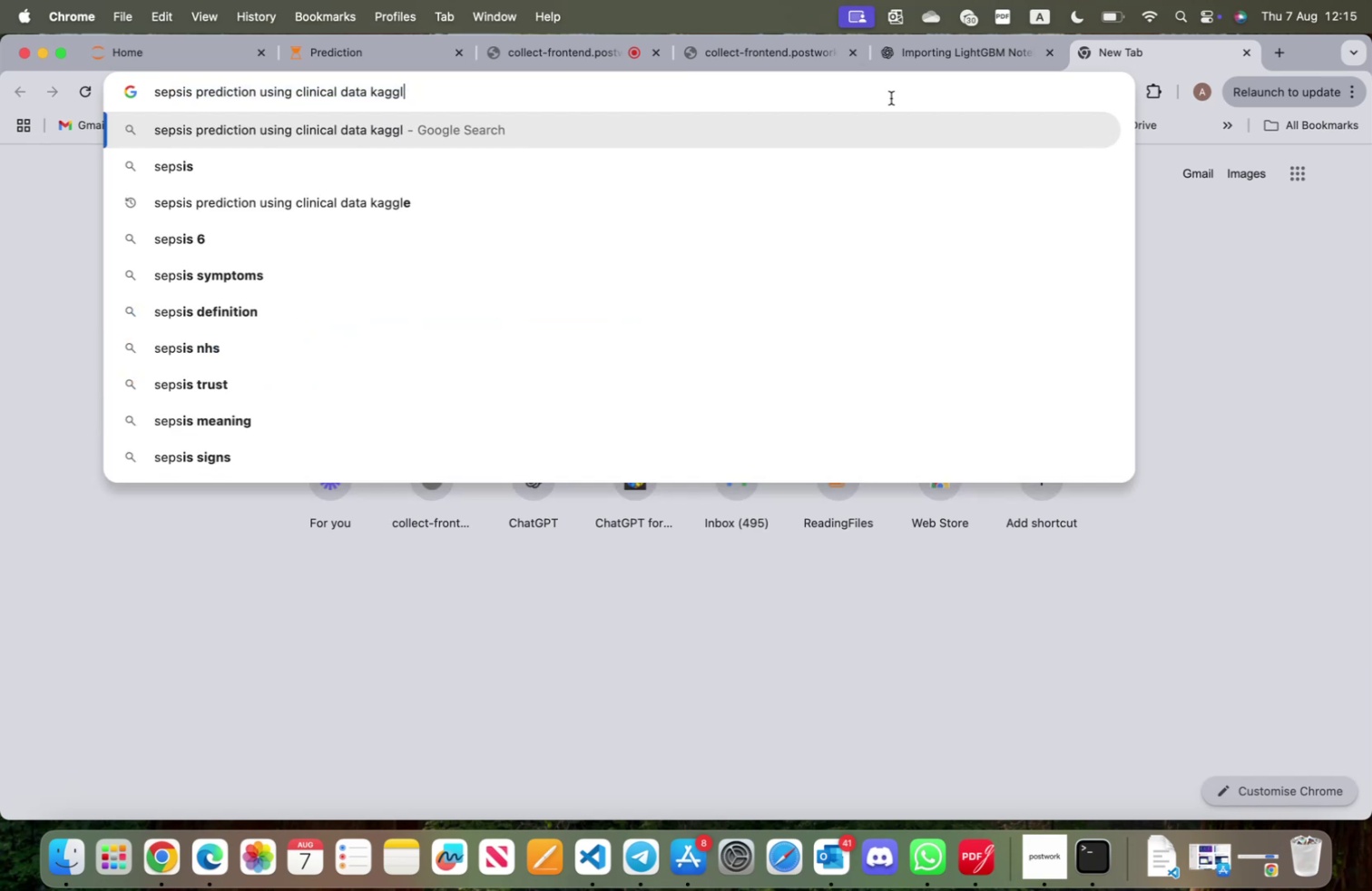 
key(Backspace)
 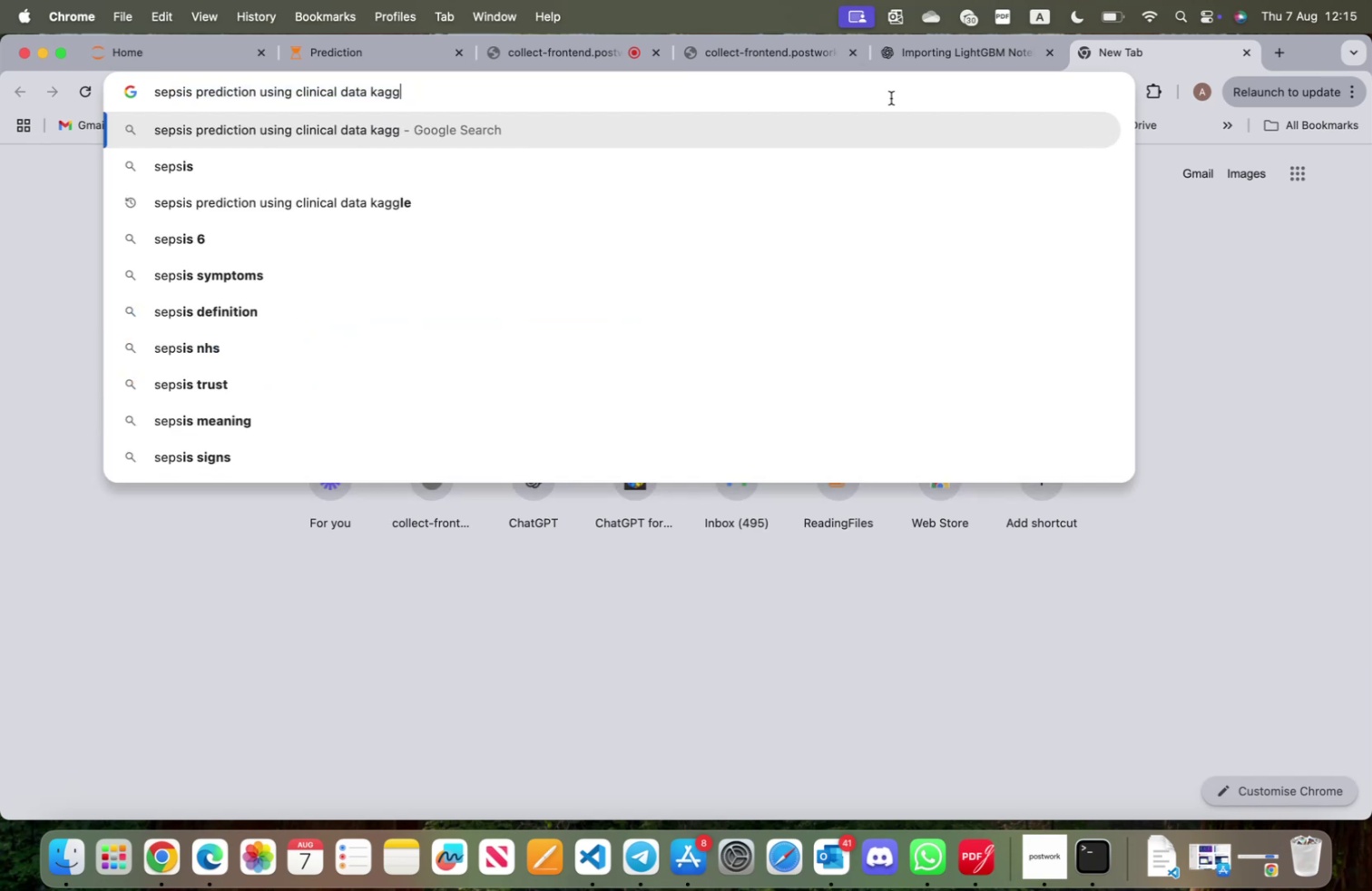 
key(Backspace)
 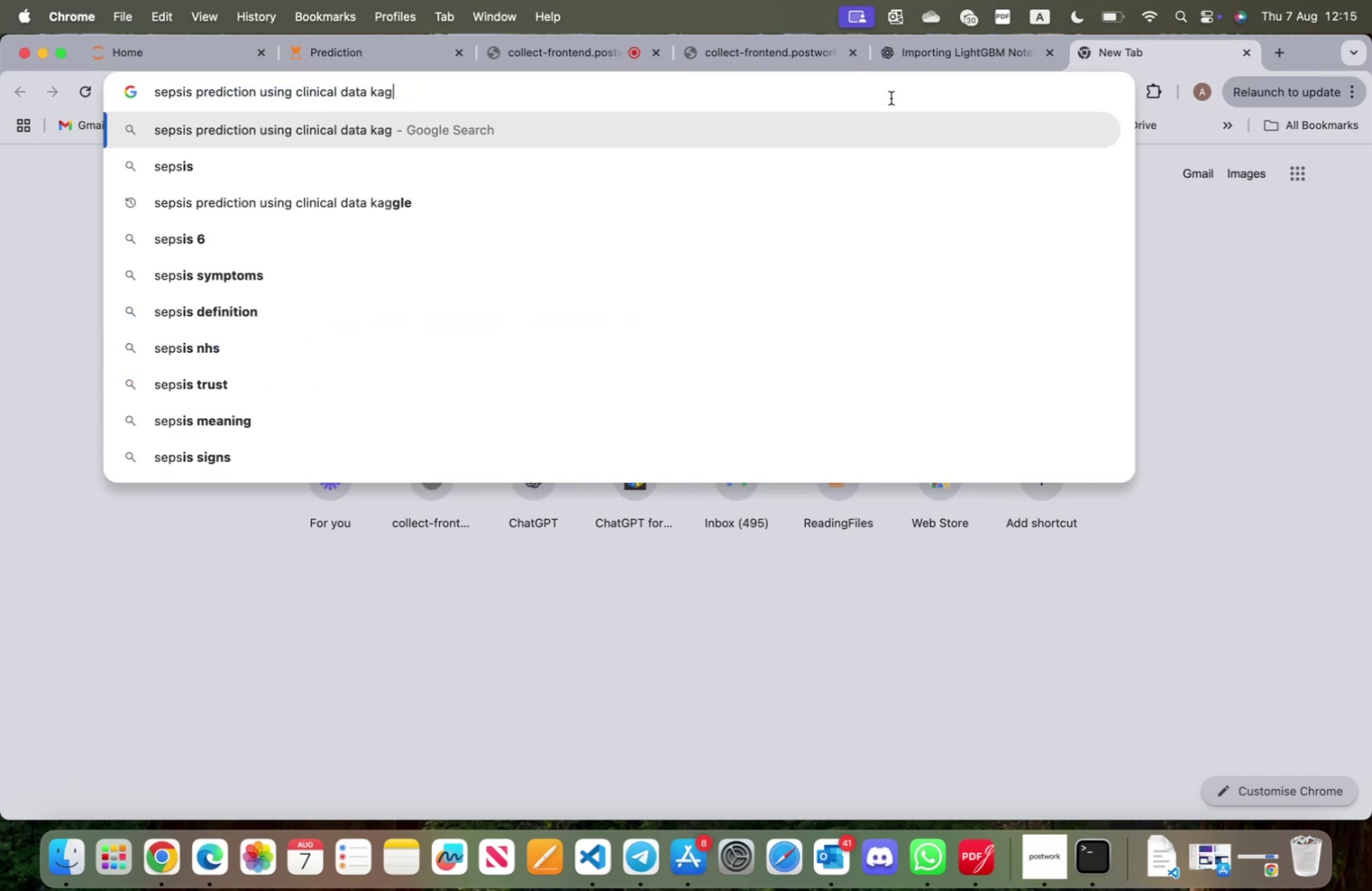 
key(Backspace)
 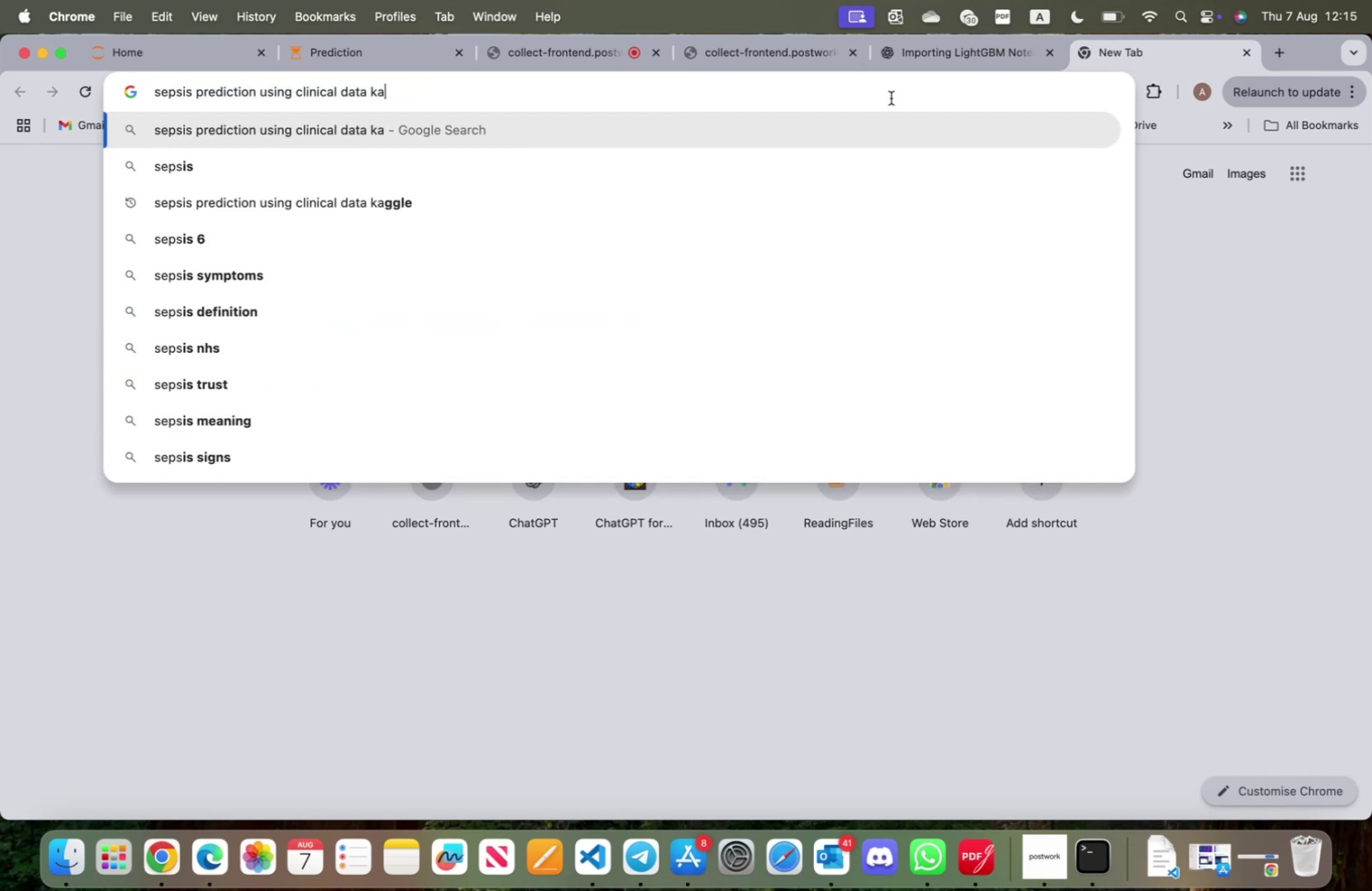 
key(Backspace)
 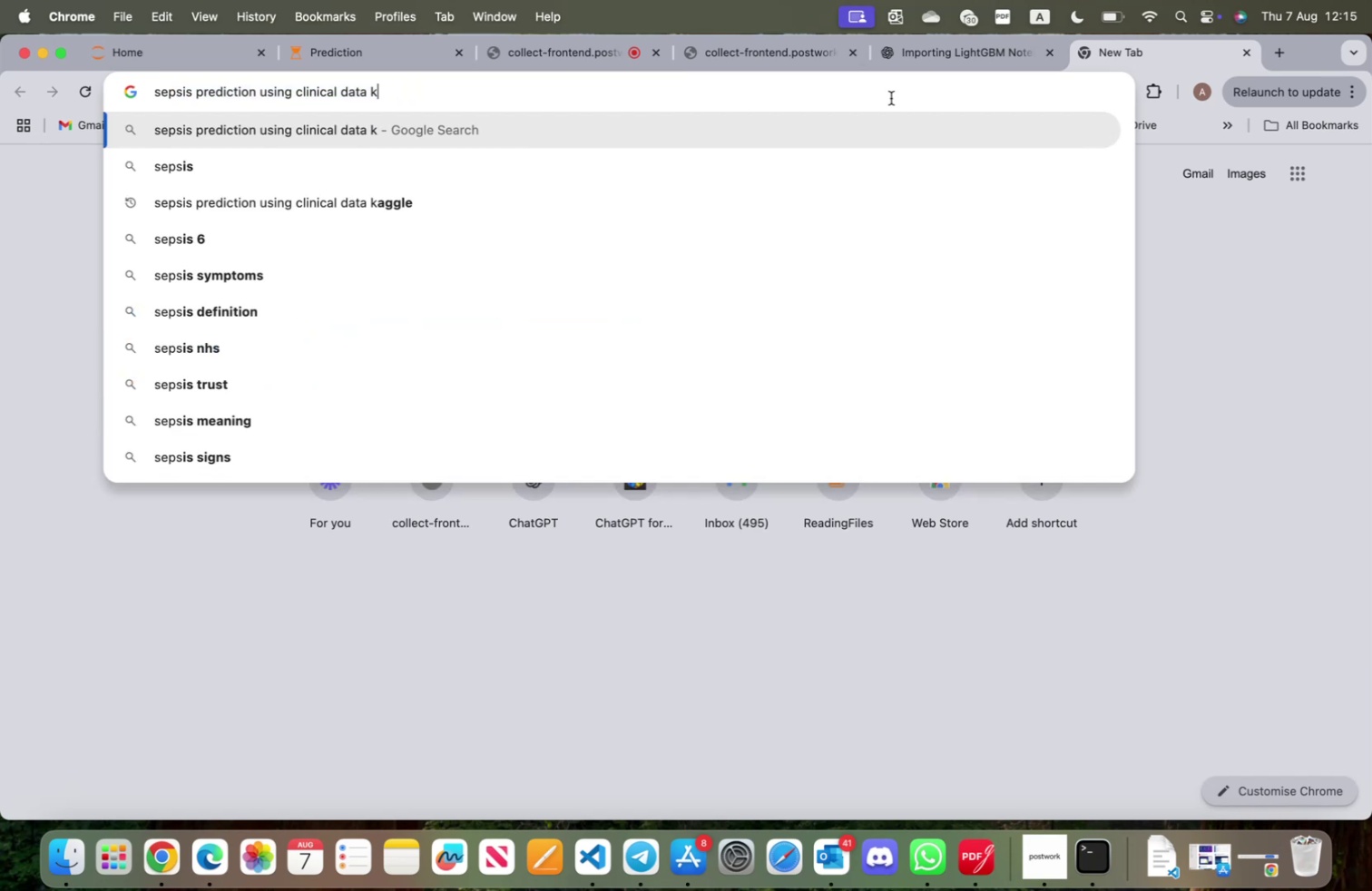 
key(Backspace)
 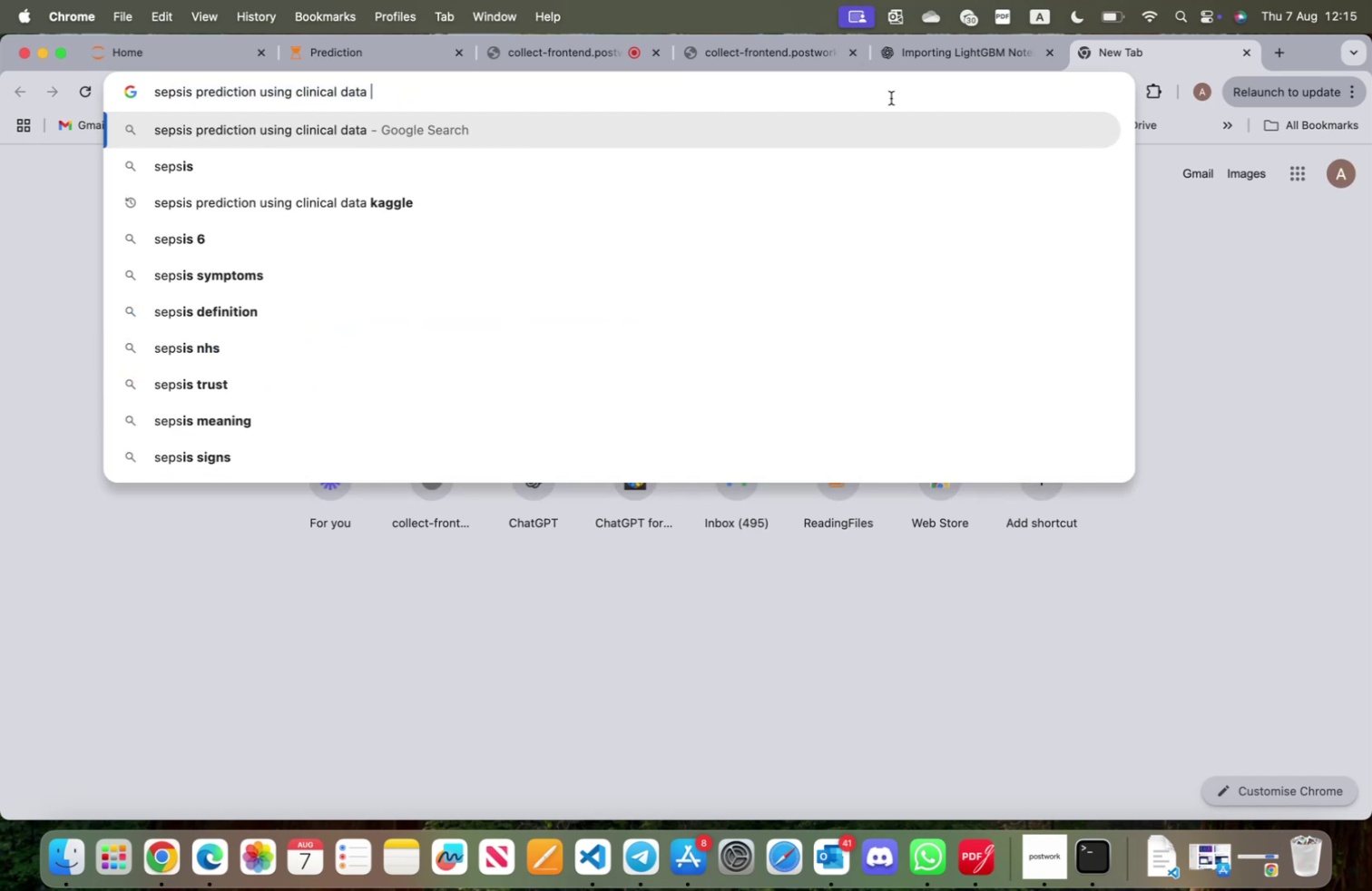 
key(Enter)
 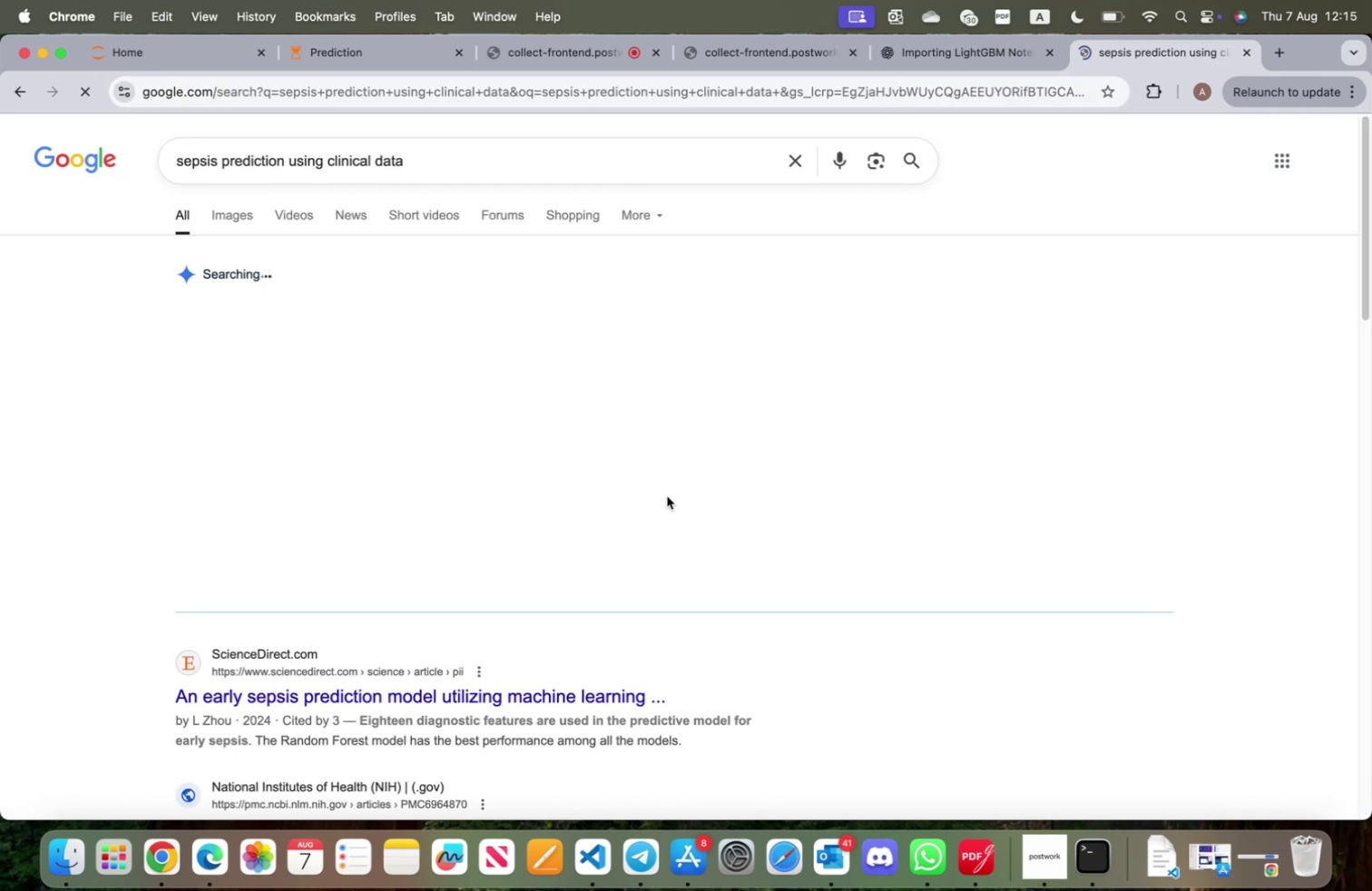 
scroll: coordinate [503, 559], scroll_direction: down, amount: 32.0
 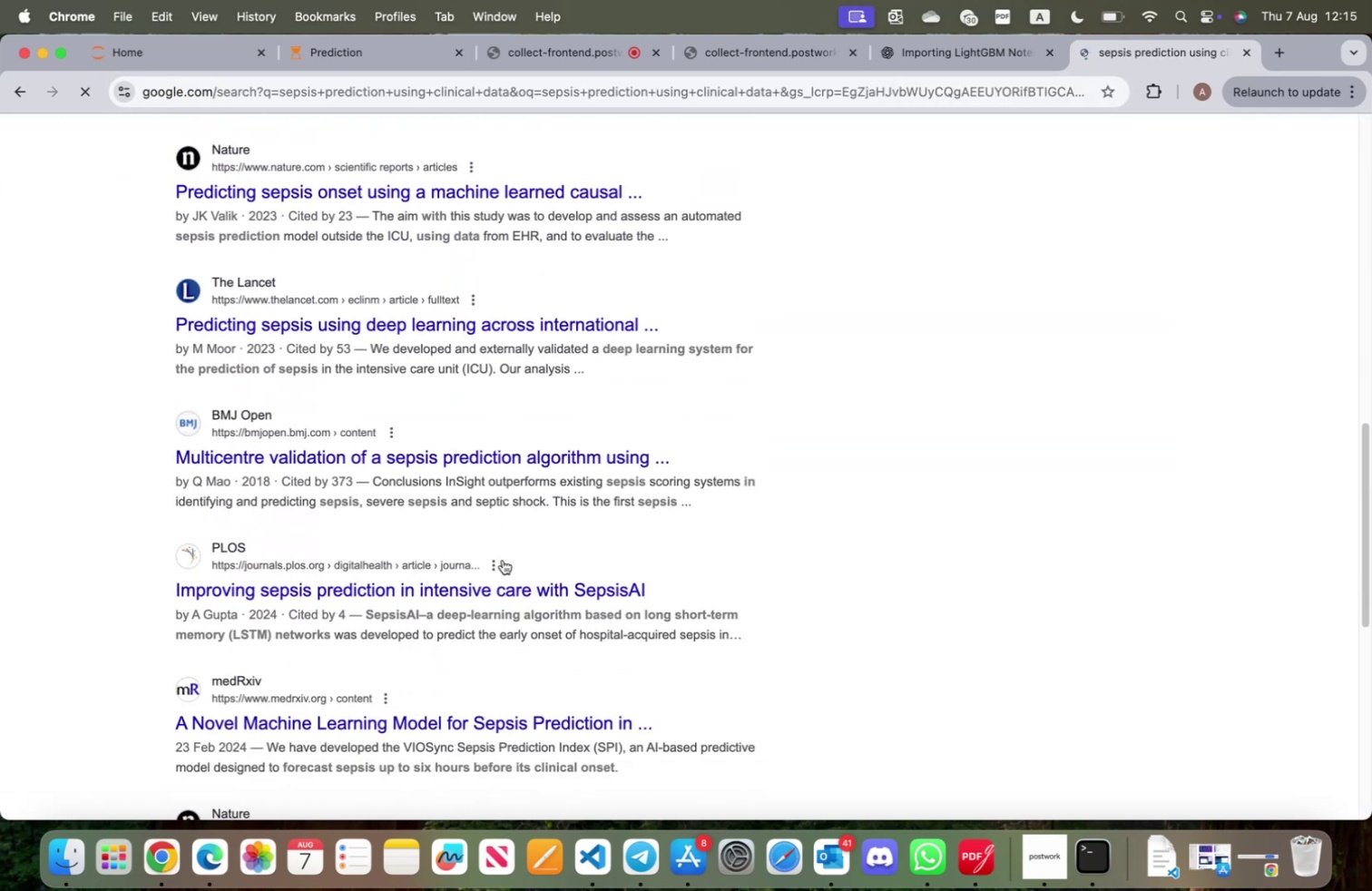 
scroll: coordinate [505, 551], scroll_direction: up, amount: 46.0
 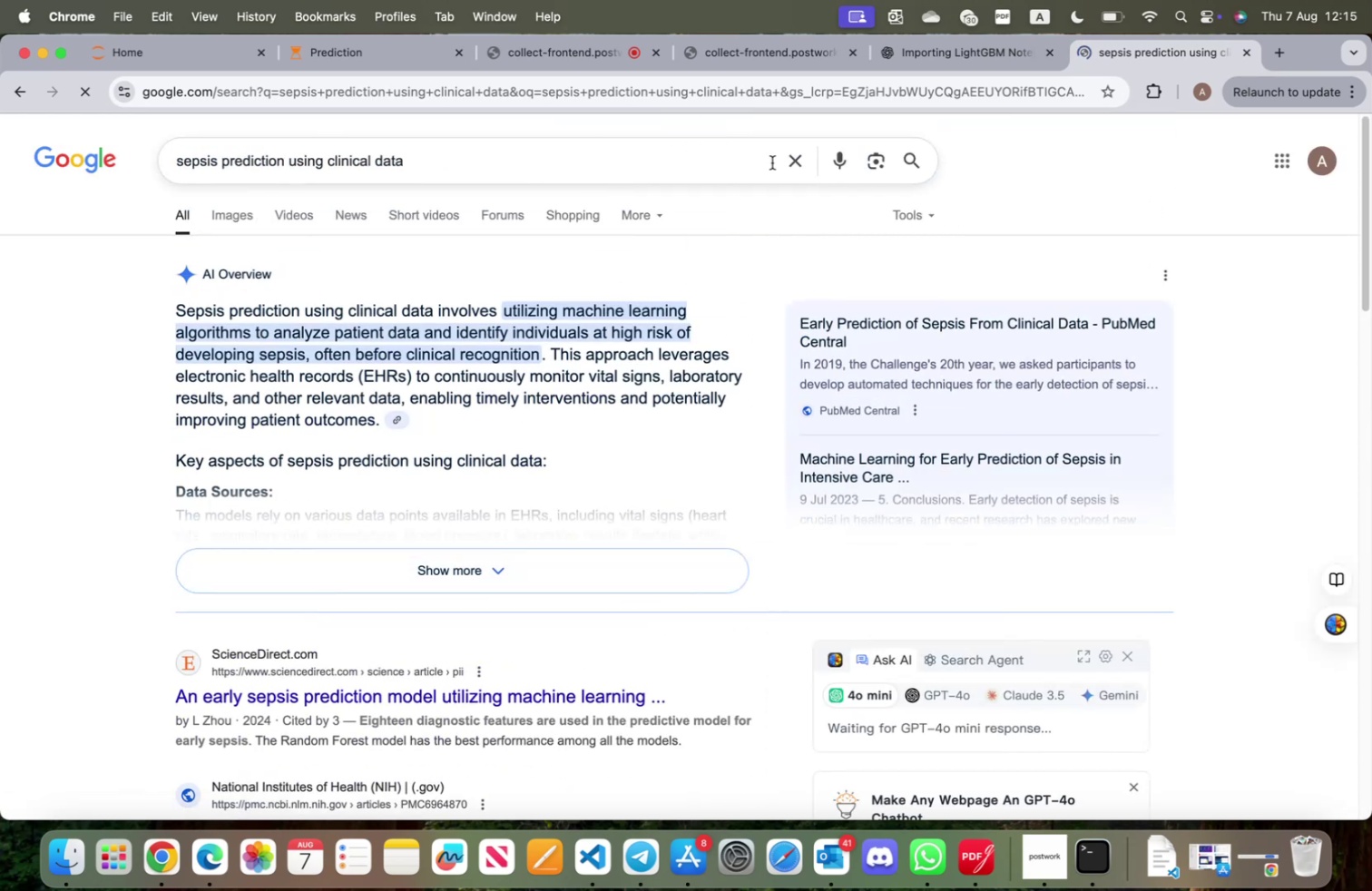 
left_click([791, 161])
 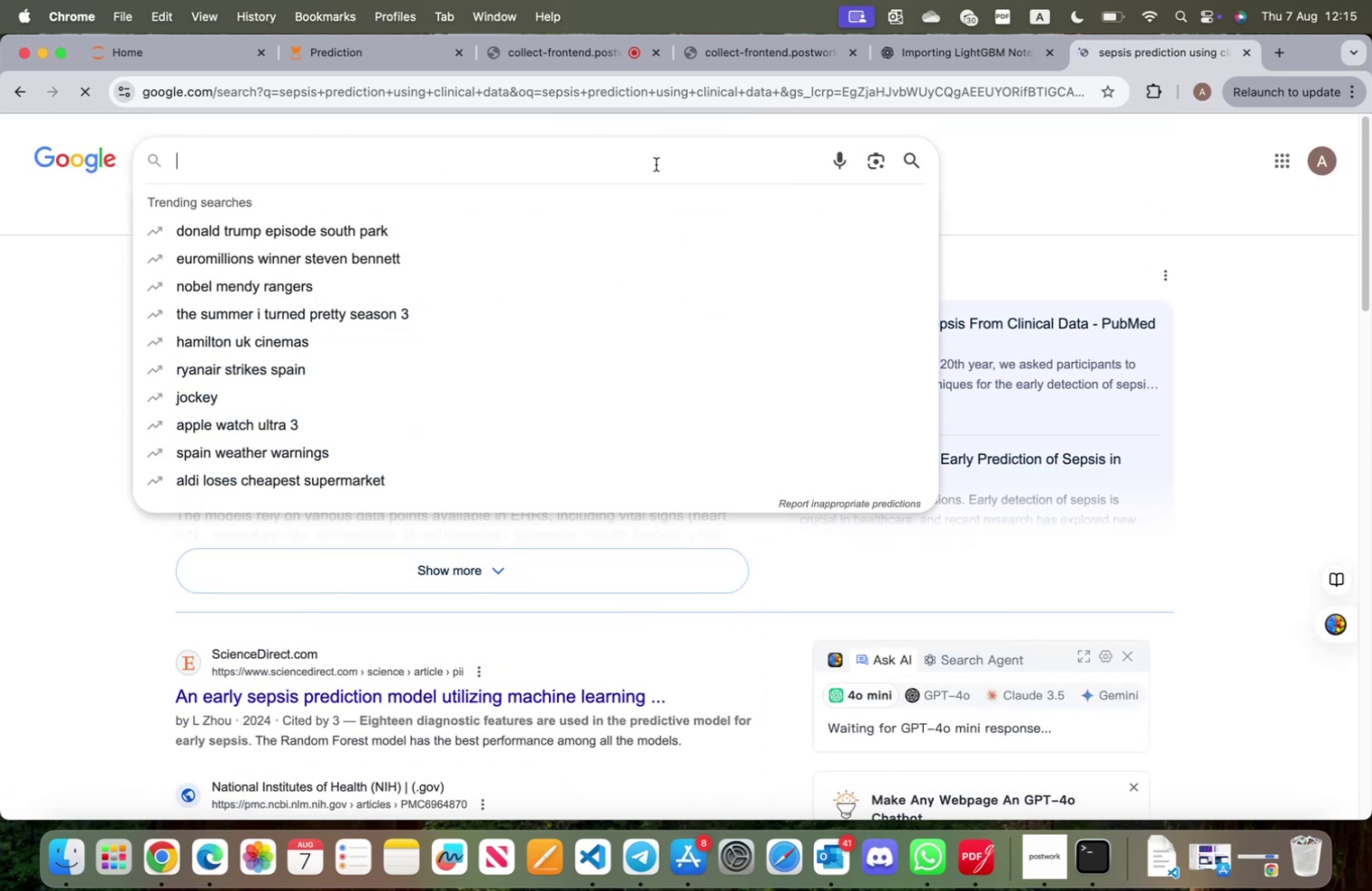 
type(early prediction o f)
key(Backspace)
key(Backspace)
type(f sp)
key(Backspace)
type(epsis from k)
key(Backspace)
type(clinical data usn)
key(Backspace)
type(ing machin )
key(Backspace)
type(e learning l)
key(Backspace)
type(algort)
key(Backspace)
type(ithms)
 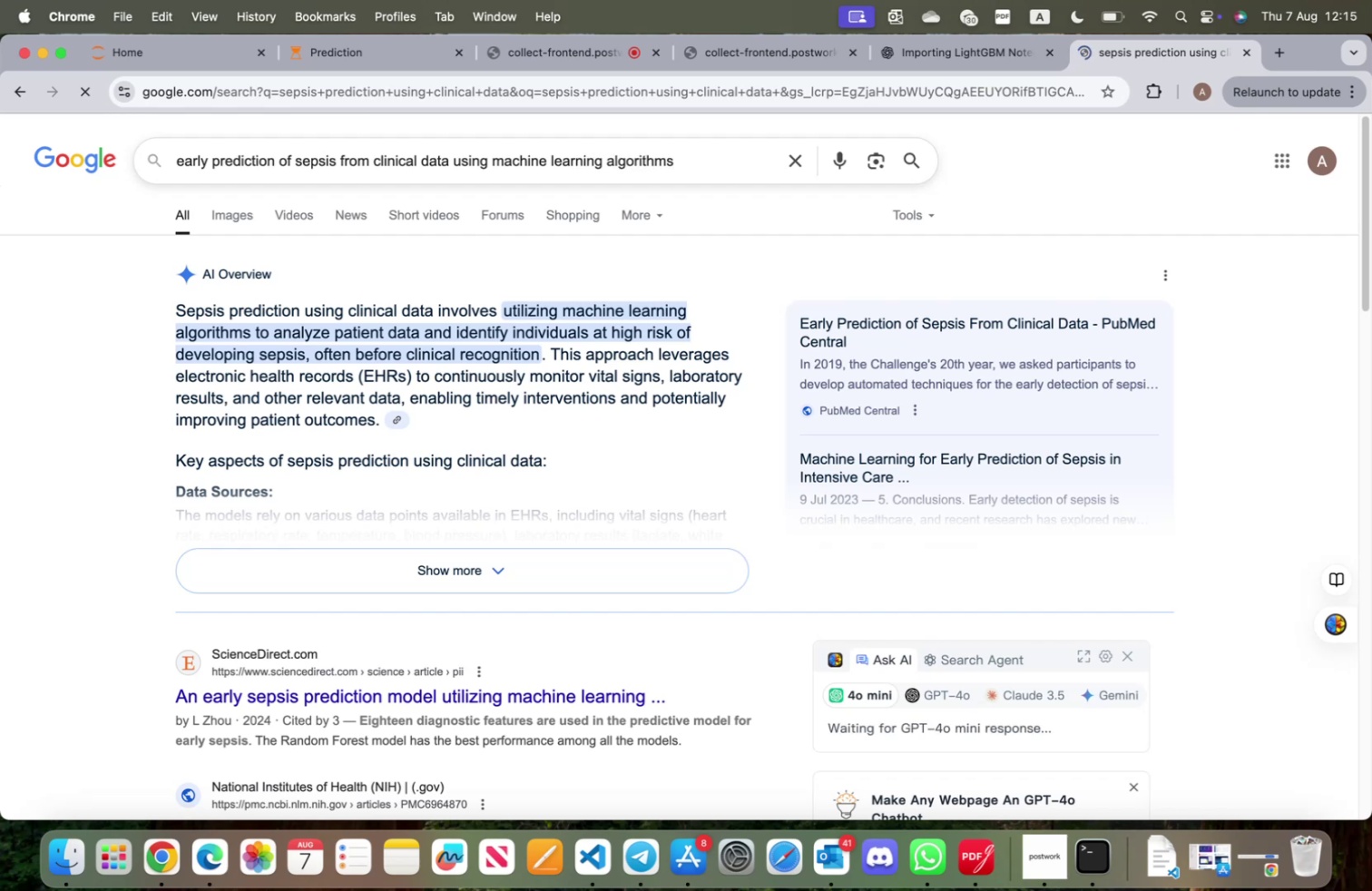 
key(Enter)
 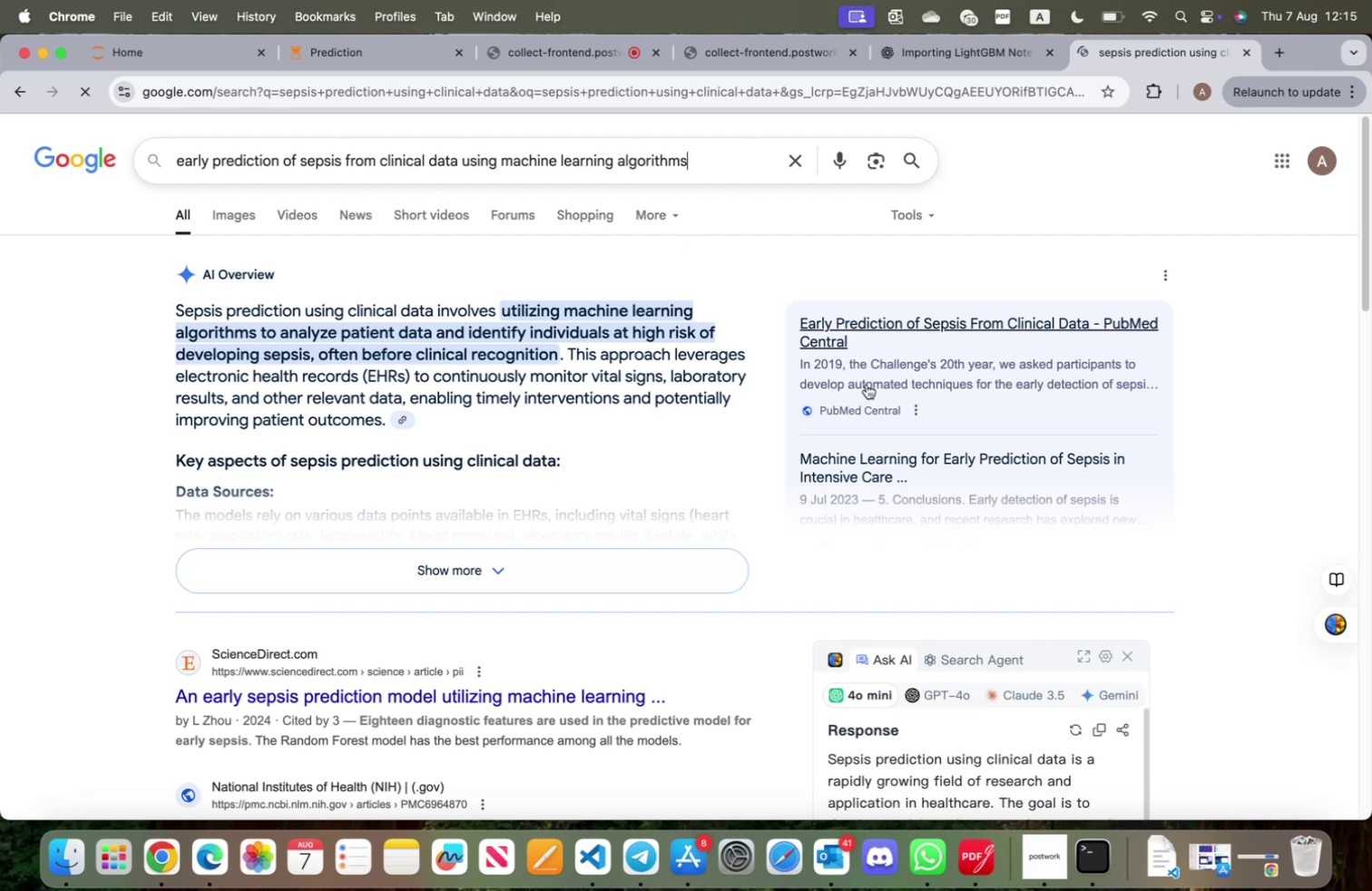 
wait(7.12)
 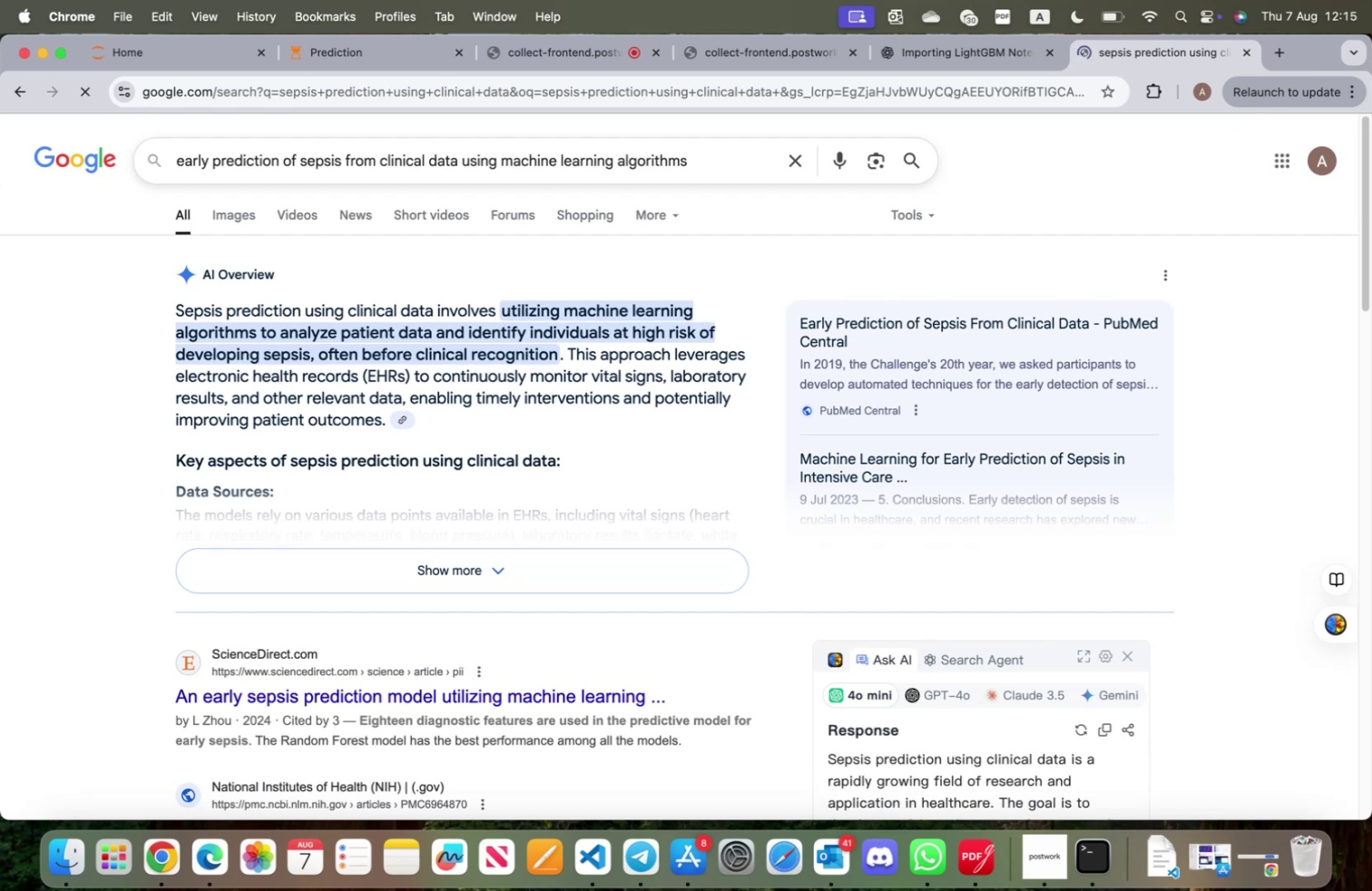 
scroll: coordinate [416, 430], scroll_direction: down, amount: 59.0
 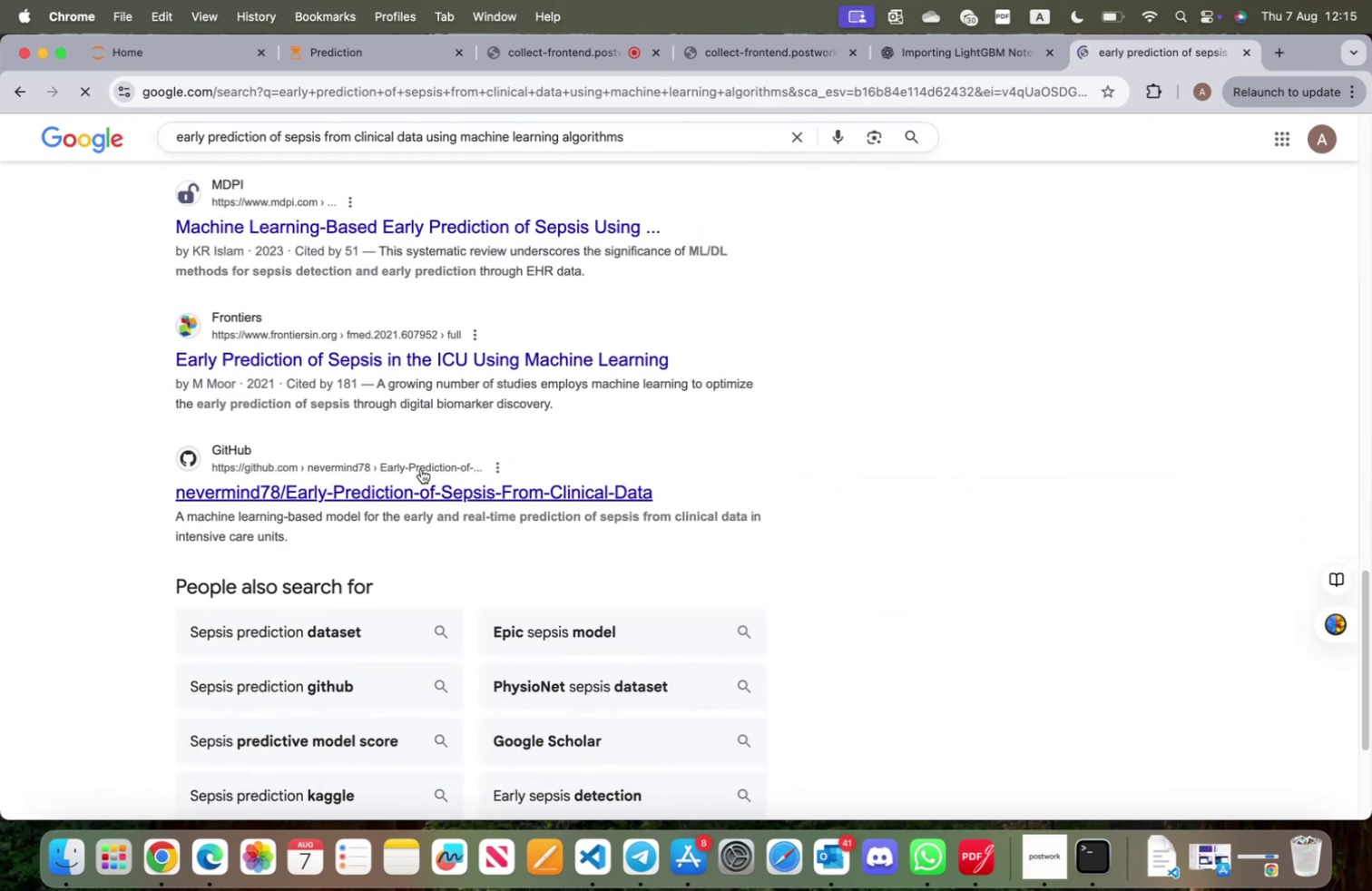 
scroll: coordinate [392, 582], scroll_direction: down, amount: 13.0
 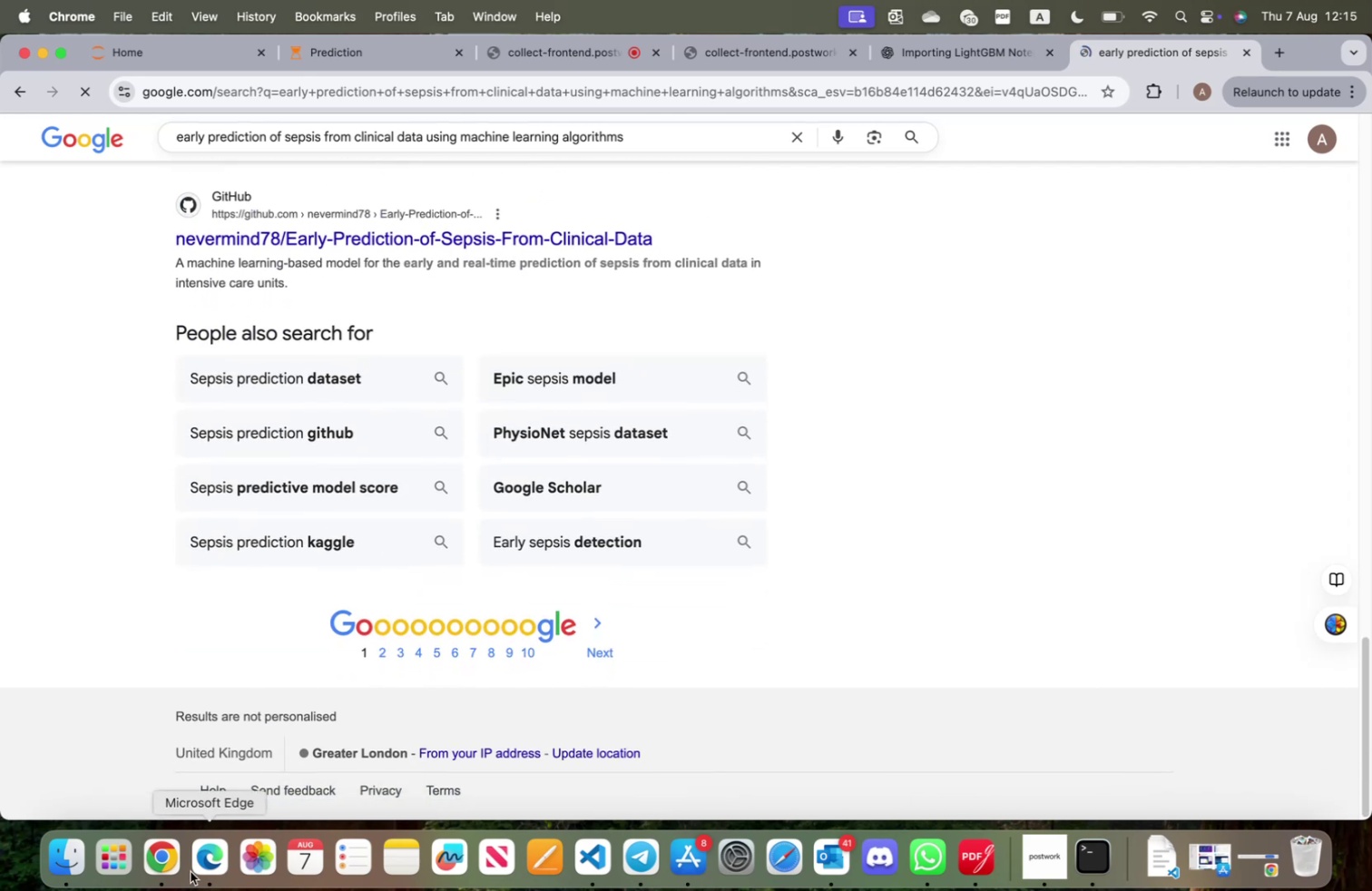 
left_click([208, 868])
 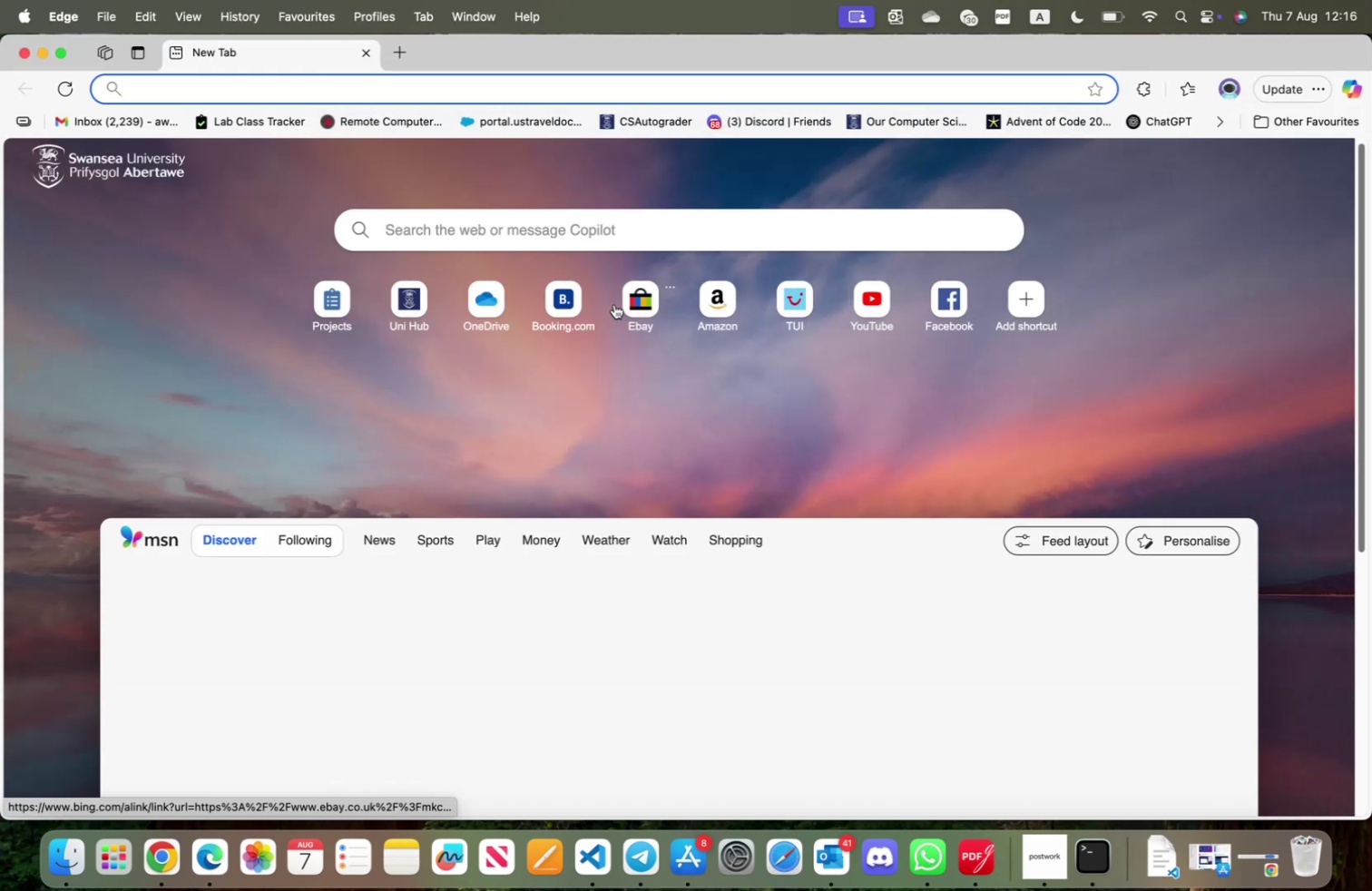 
wait(12.44)
 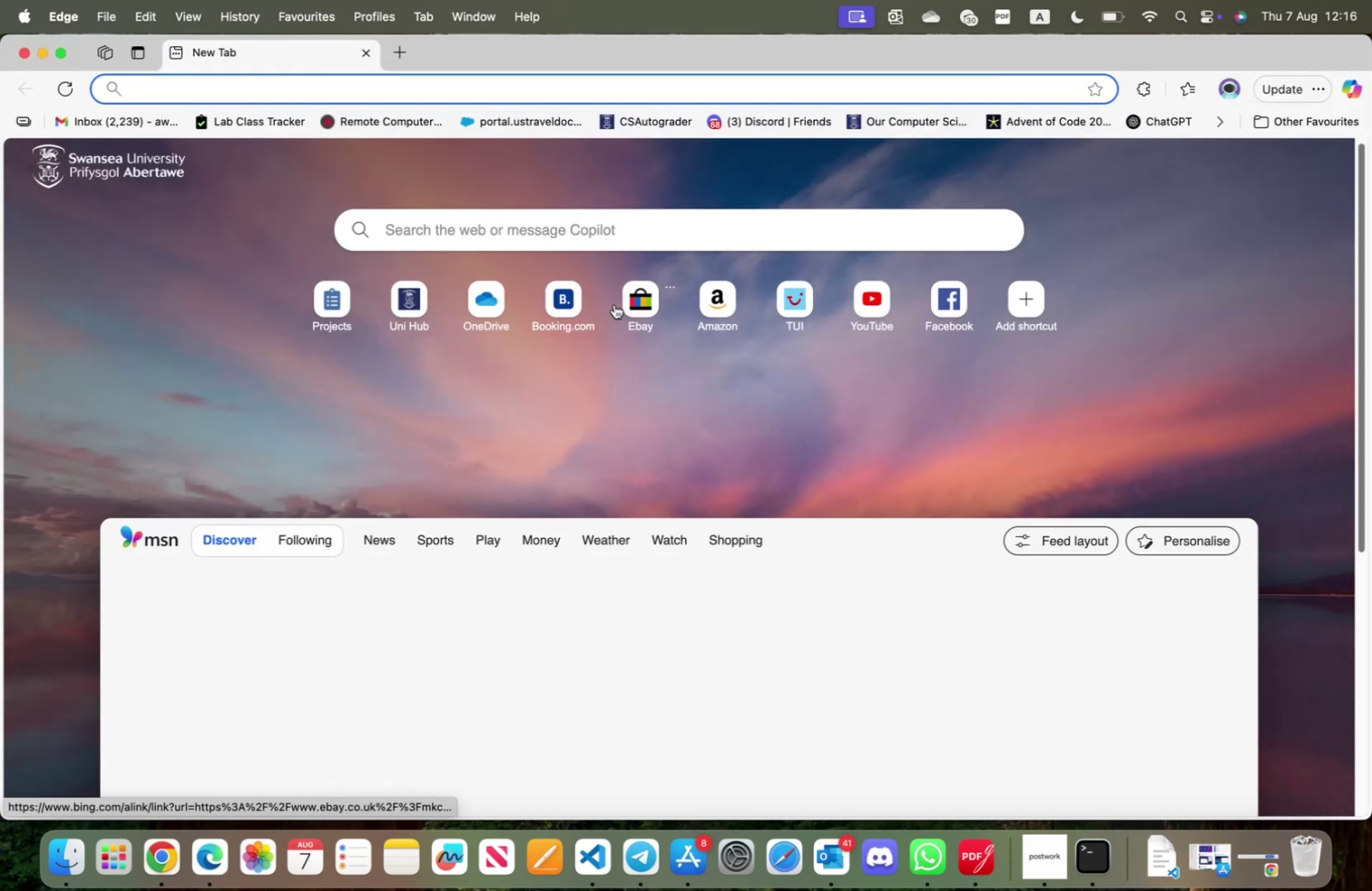 
left_click([1213, 112])
 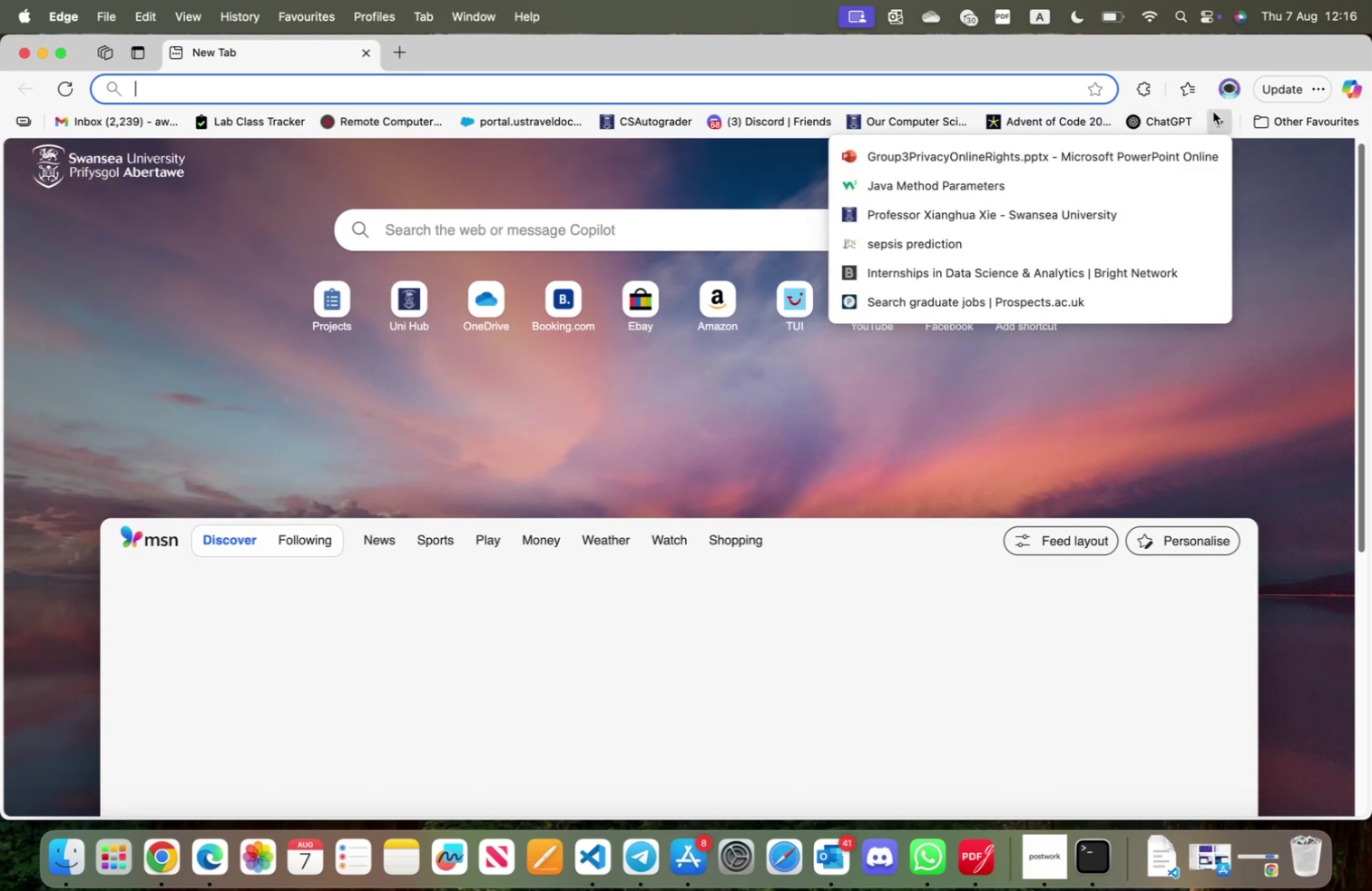 
left_click([906, 233])
 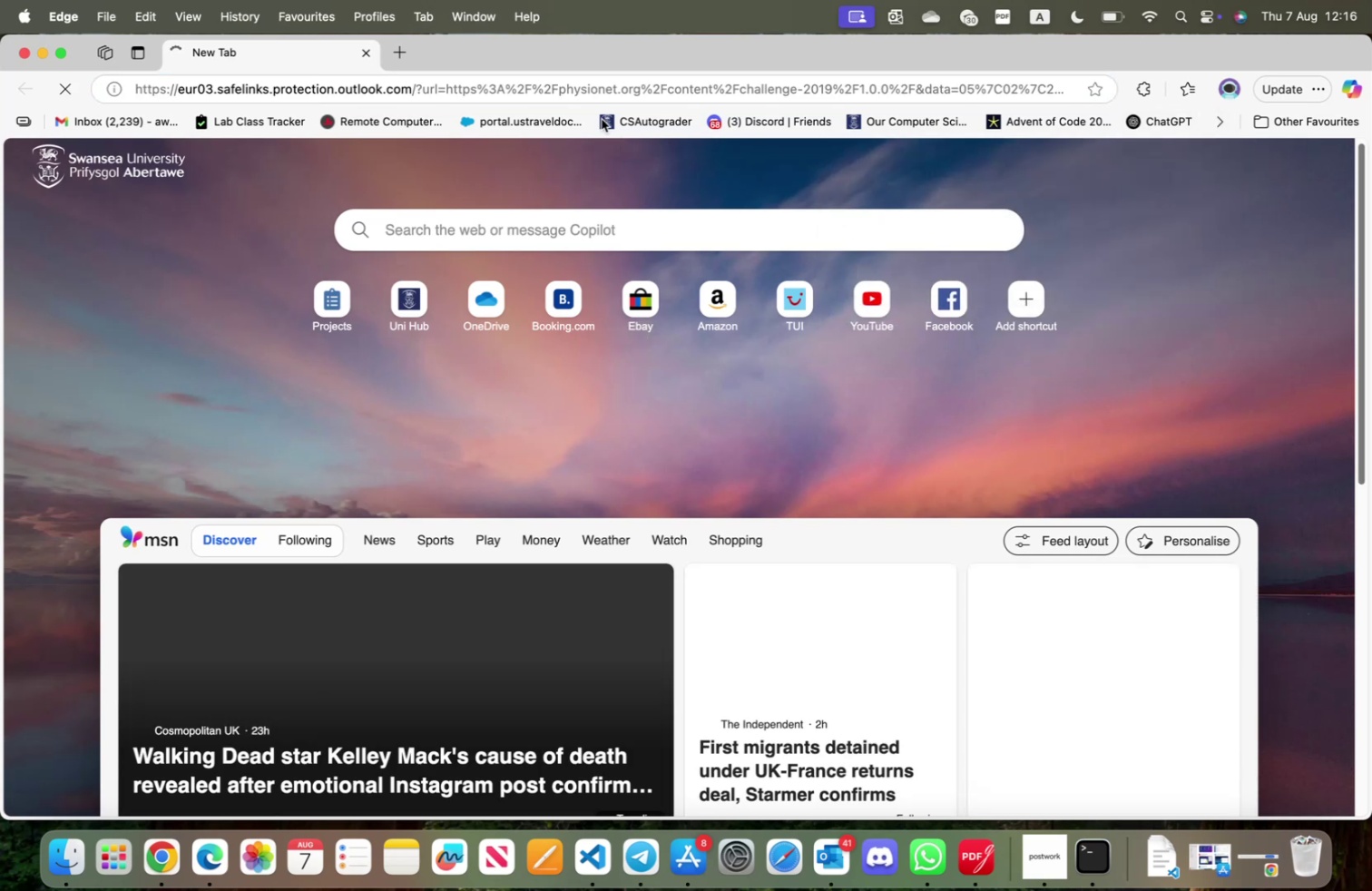 
left_click([575, 87])
 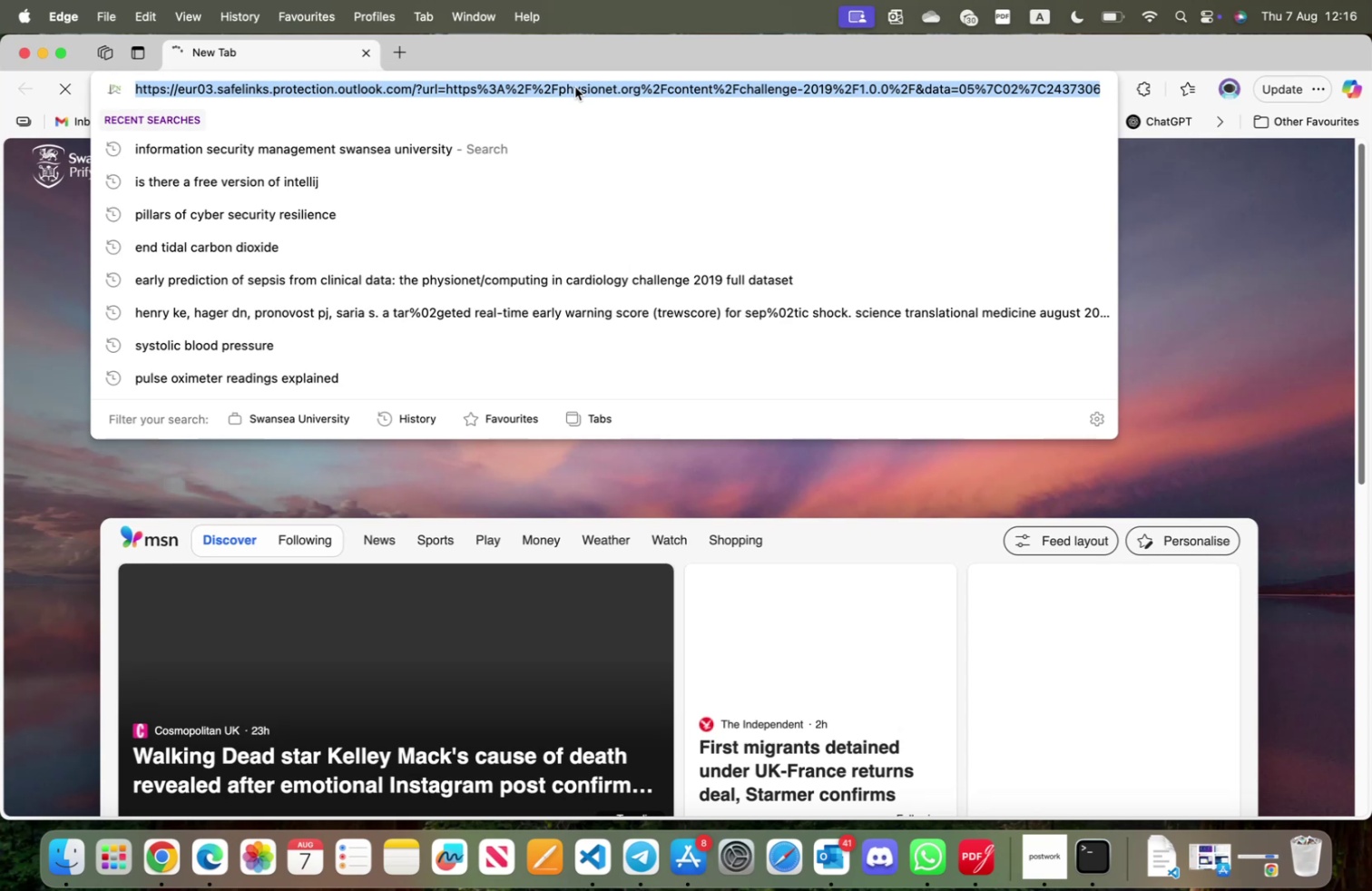 
key(Meta+C)
 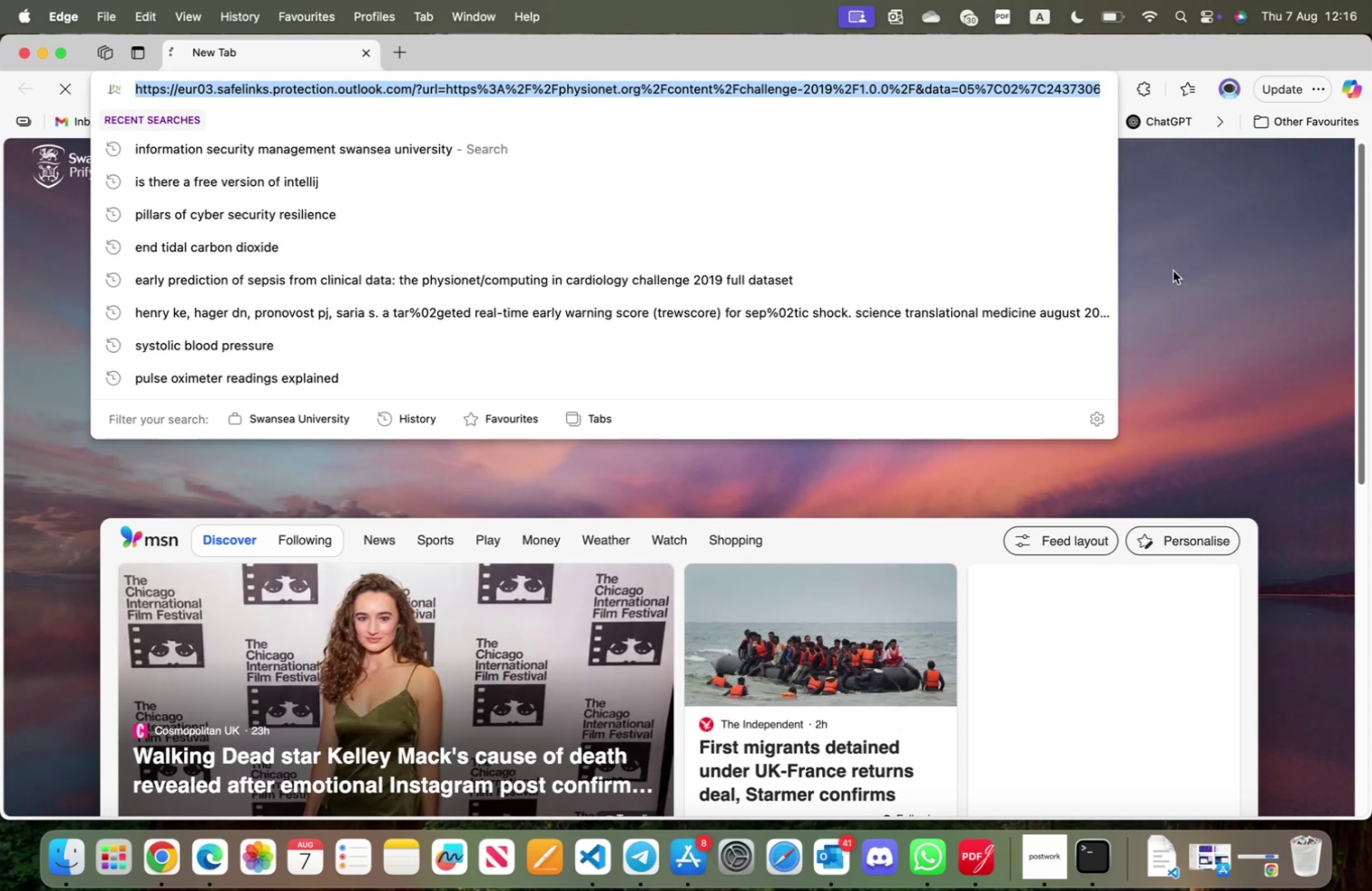 
left_click([1224, 276])
 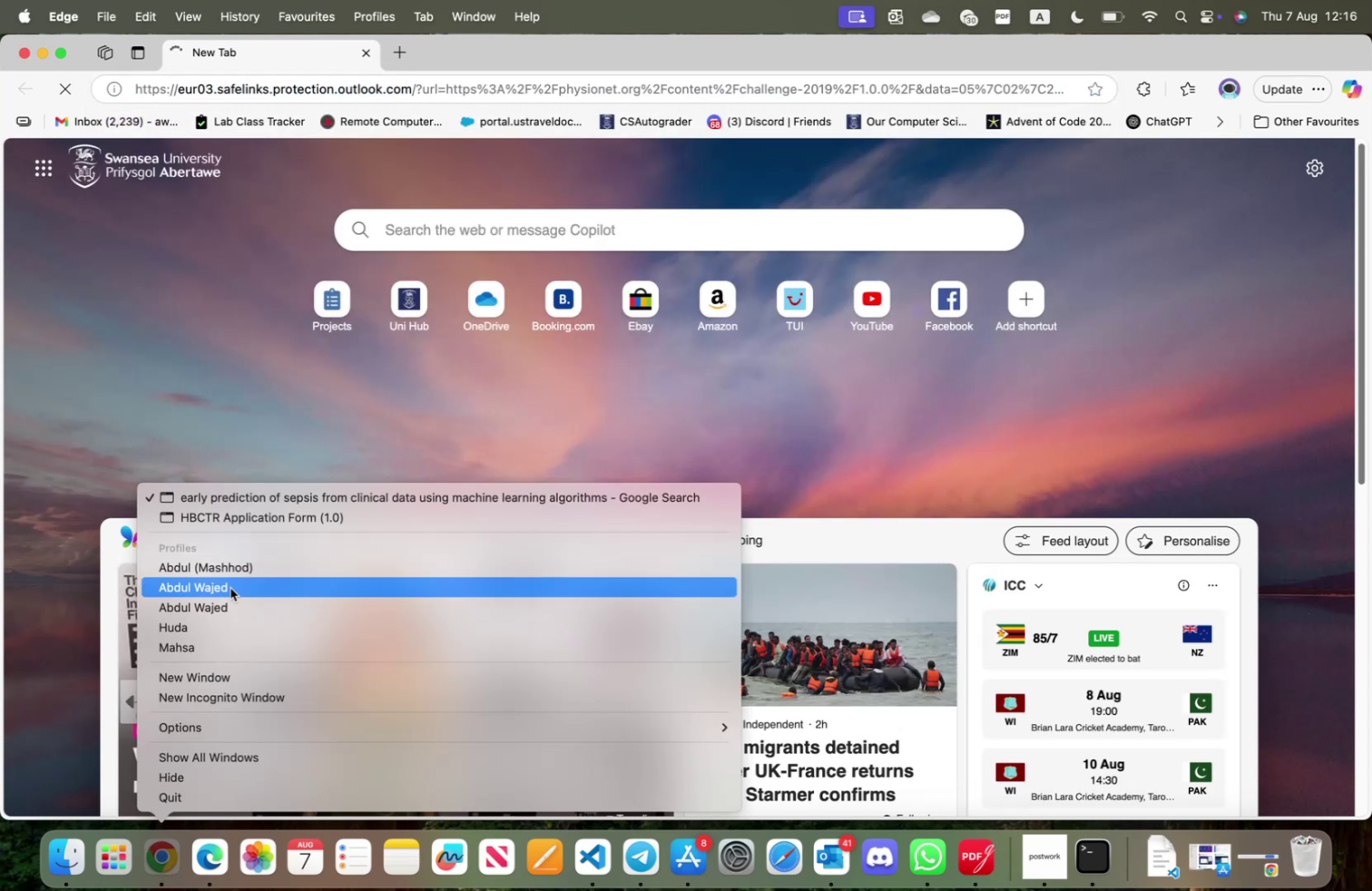 
left_click([260, 494])
 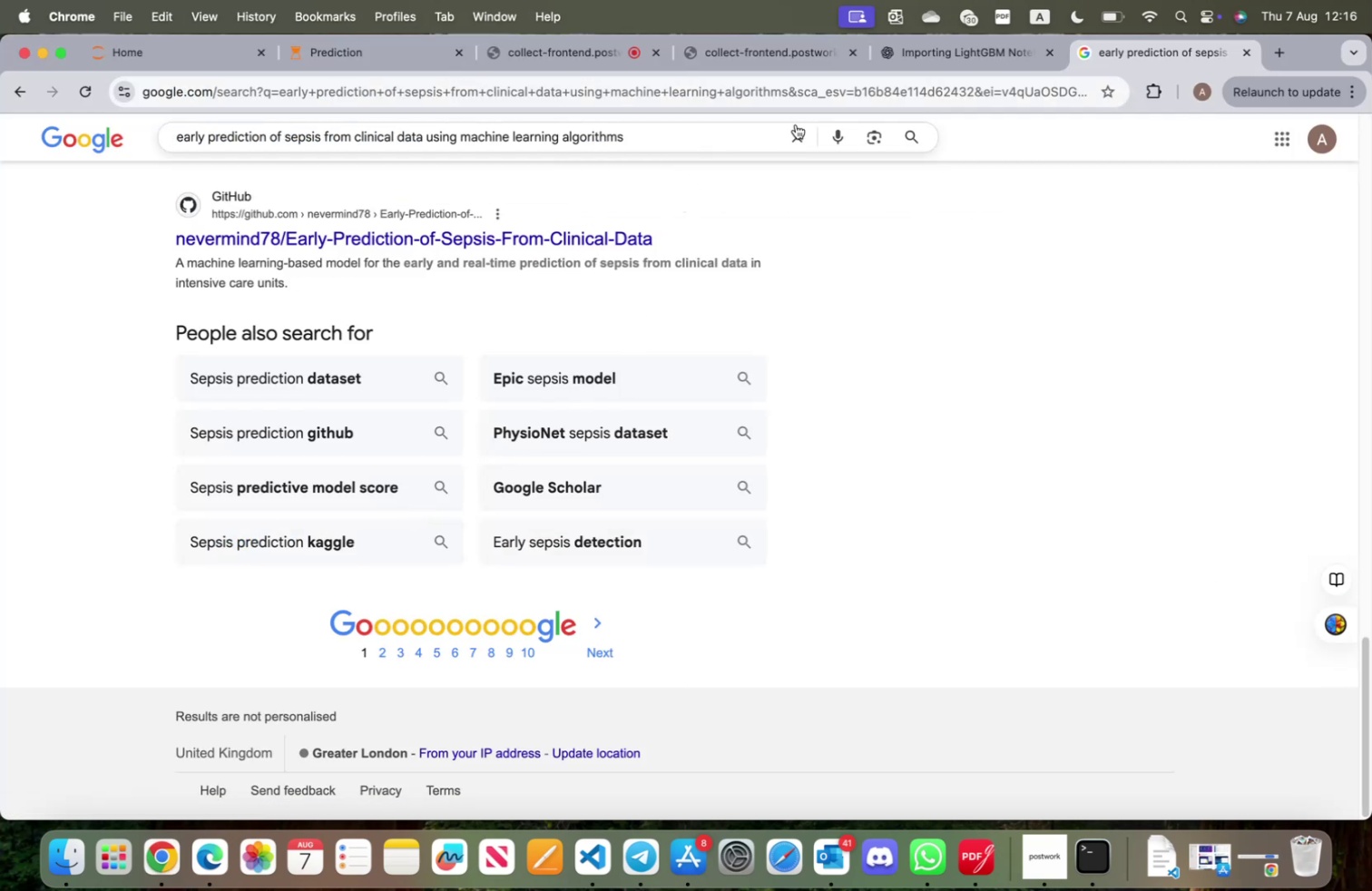 
left_click([800, 93])
 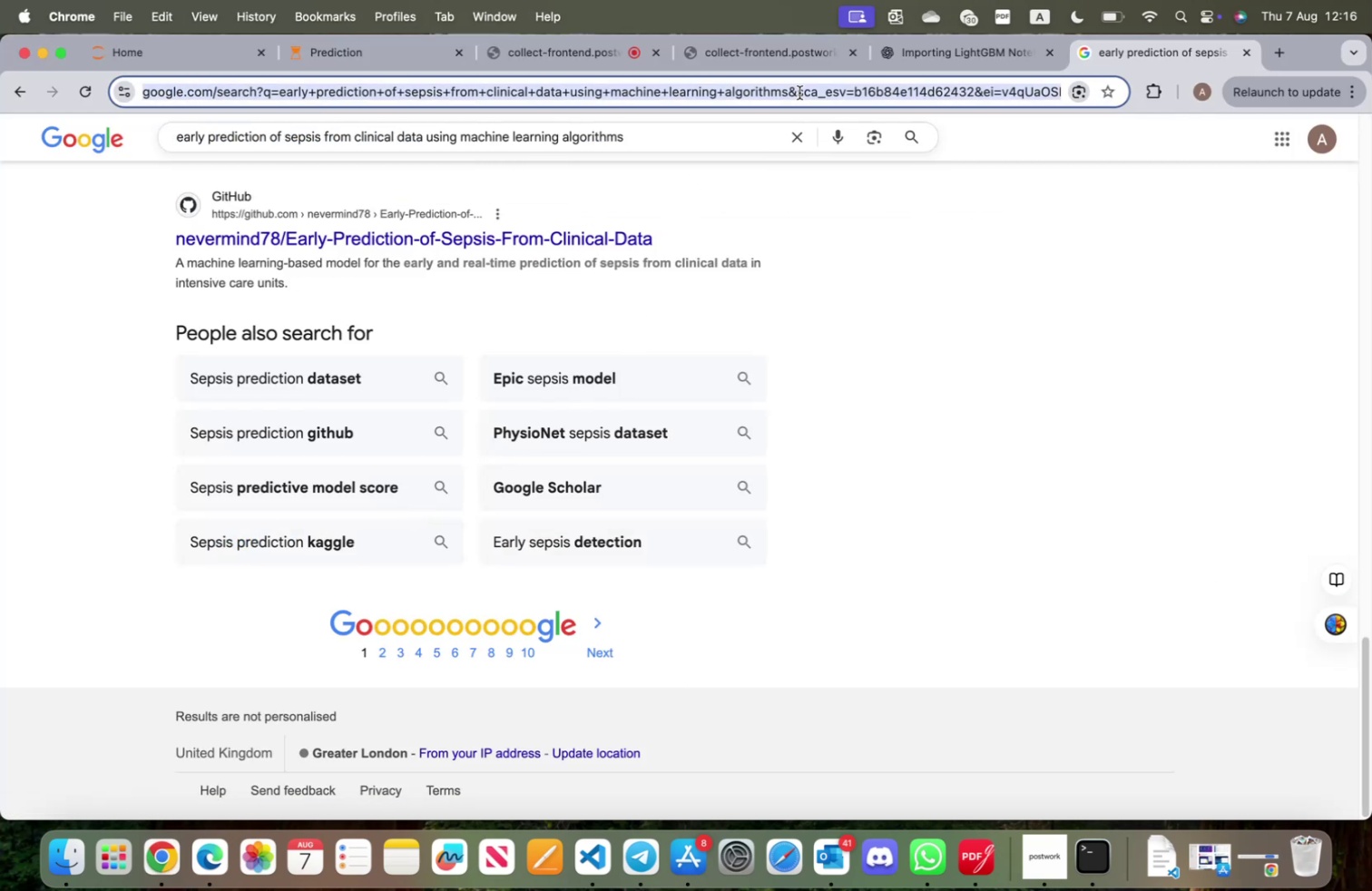 
key(Meta+V)
 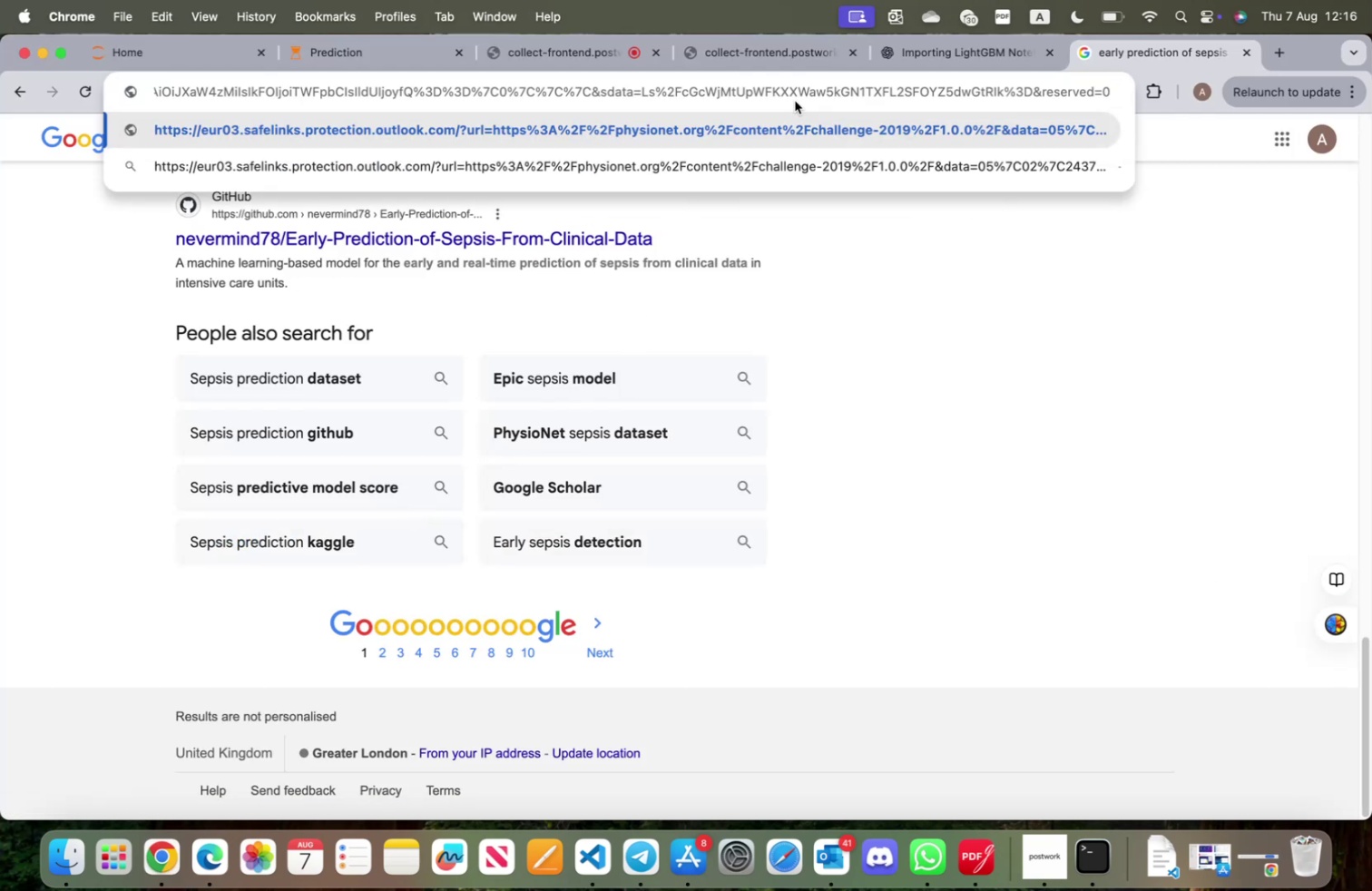 
key(Enter)
 